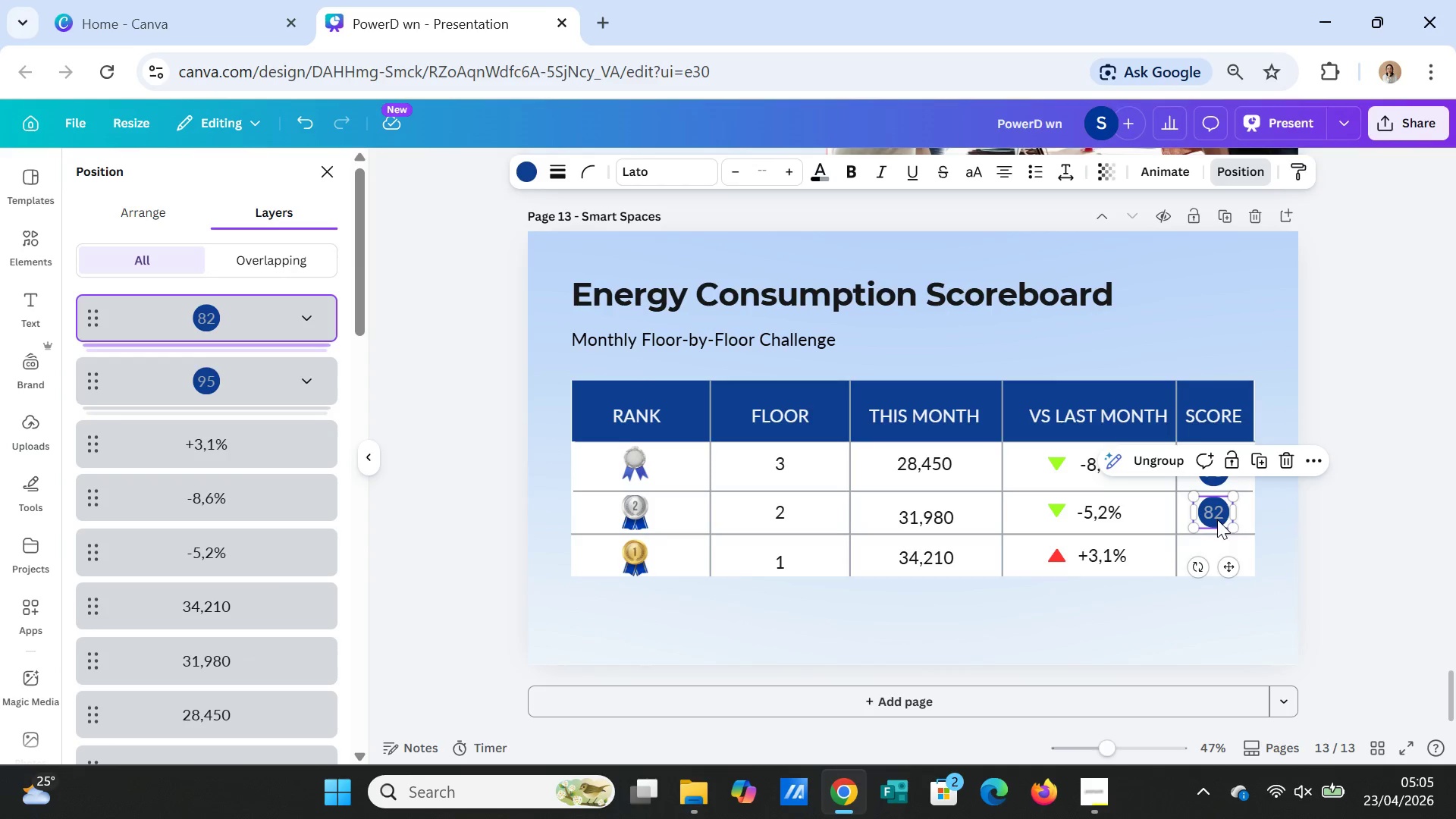 
key(Control+V)
 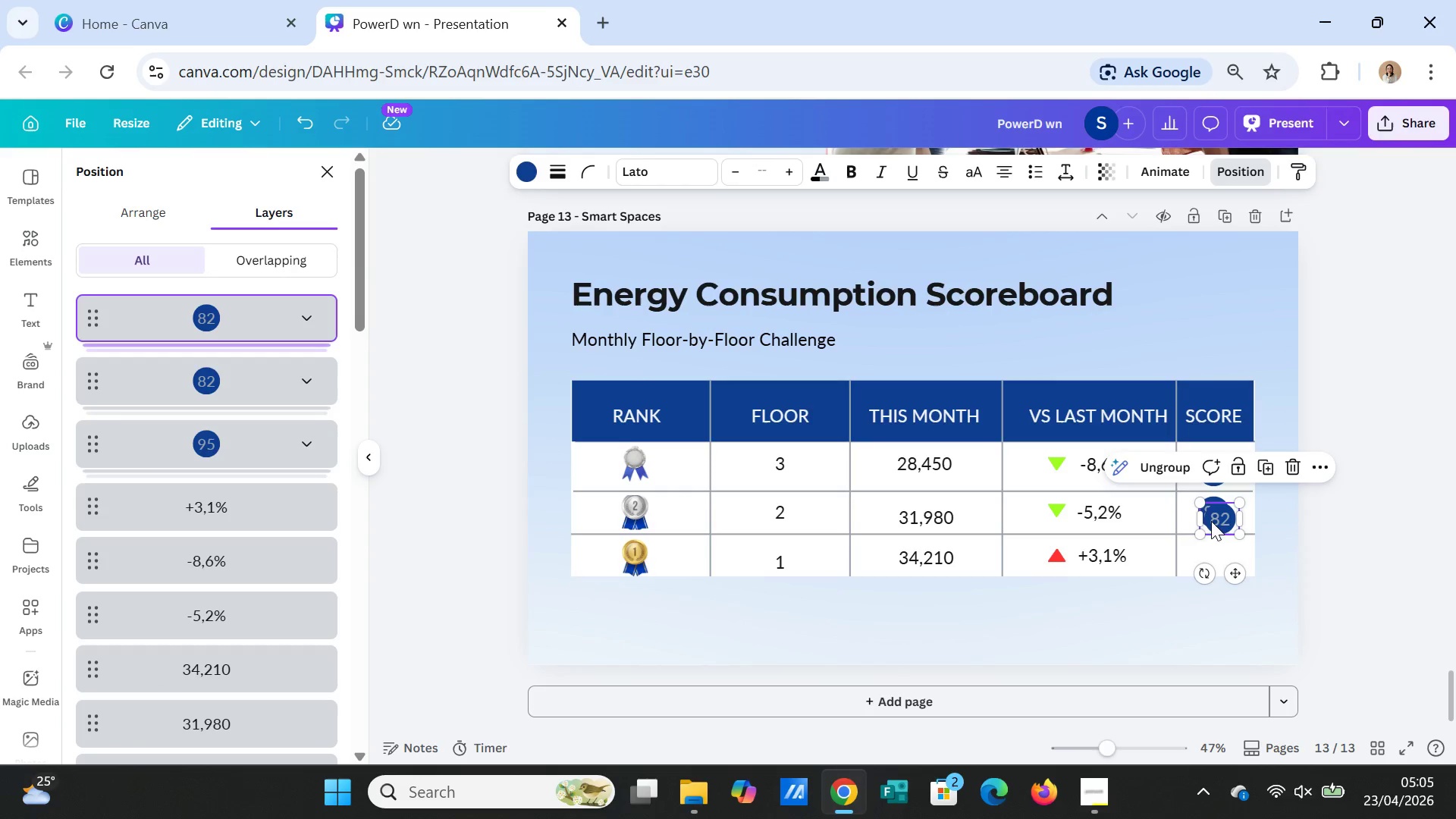 
left_click_drag(start_coordinate=[1208, 516], to_coordinate=[1200, 544])
 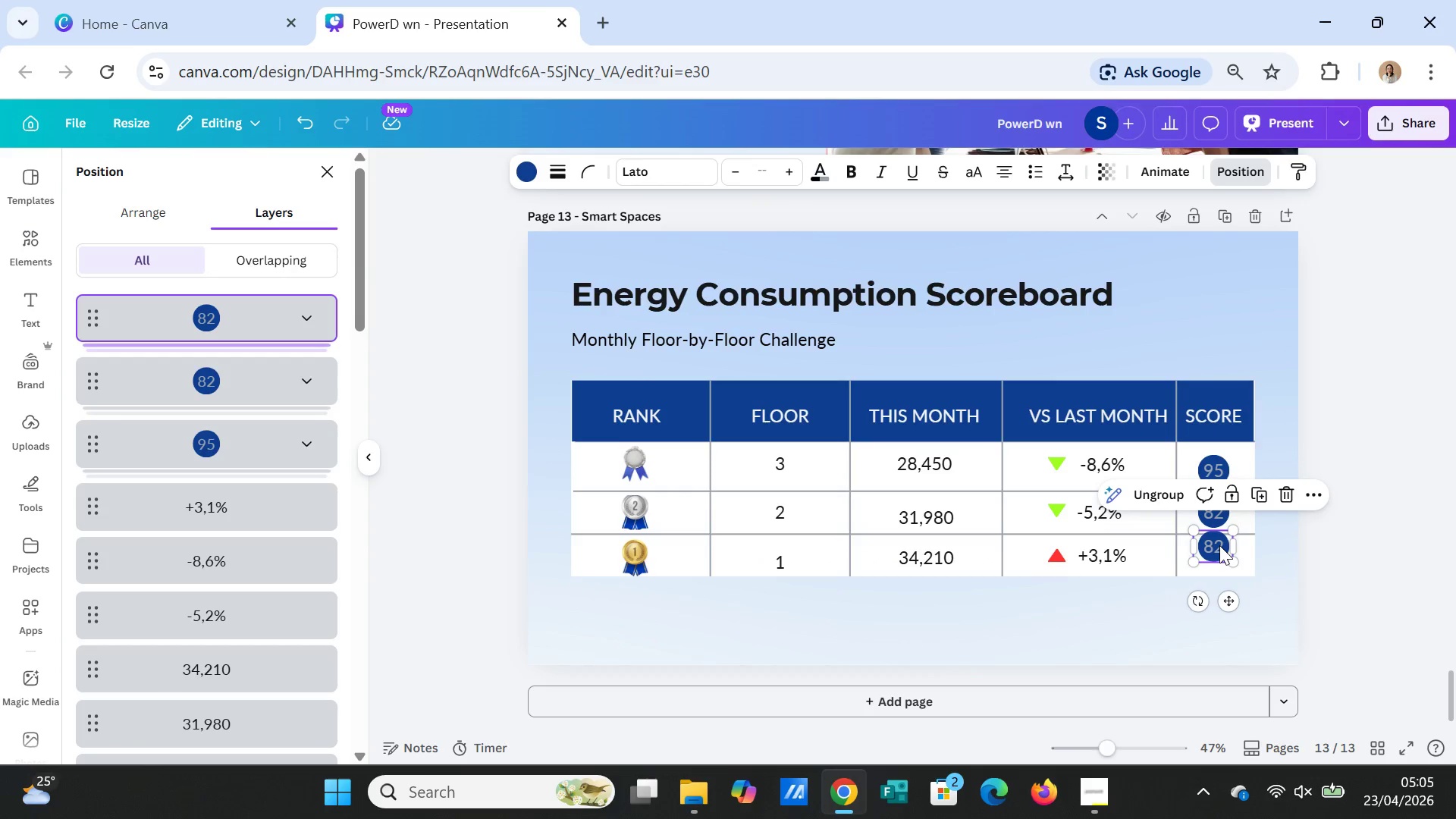 
double_click([1219, 545])
 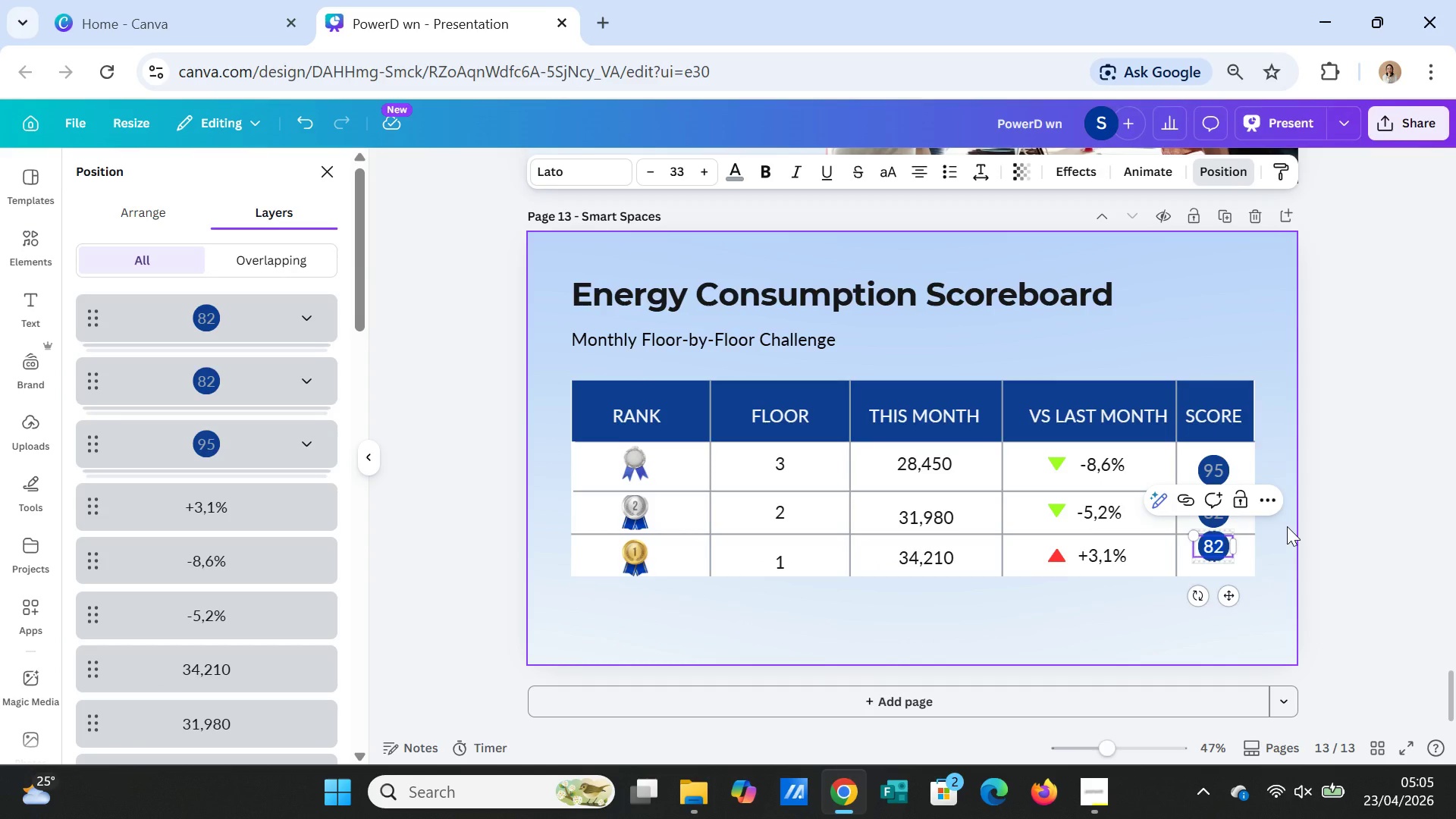 
type(61)
 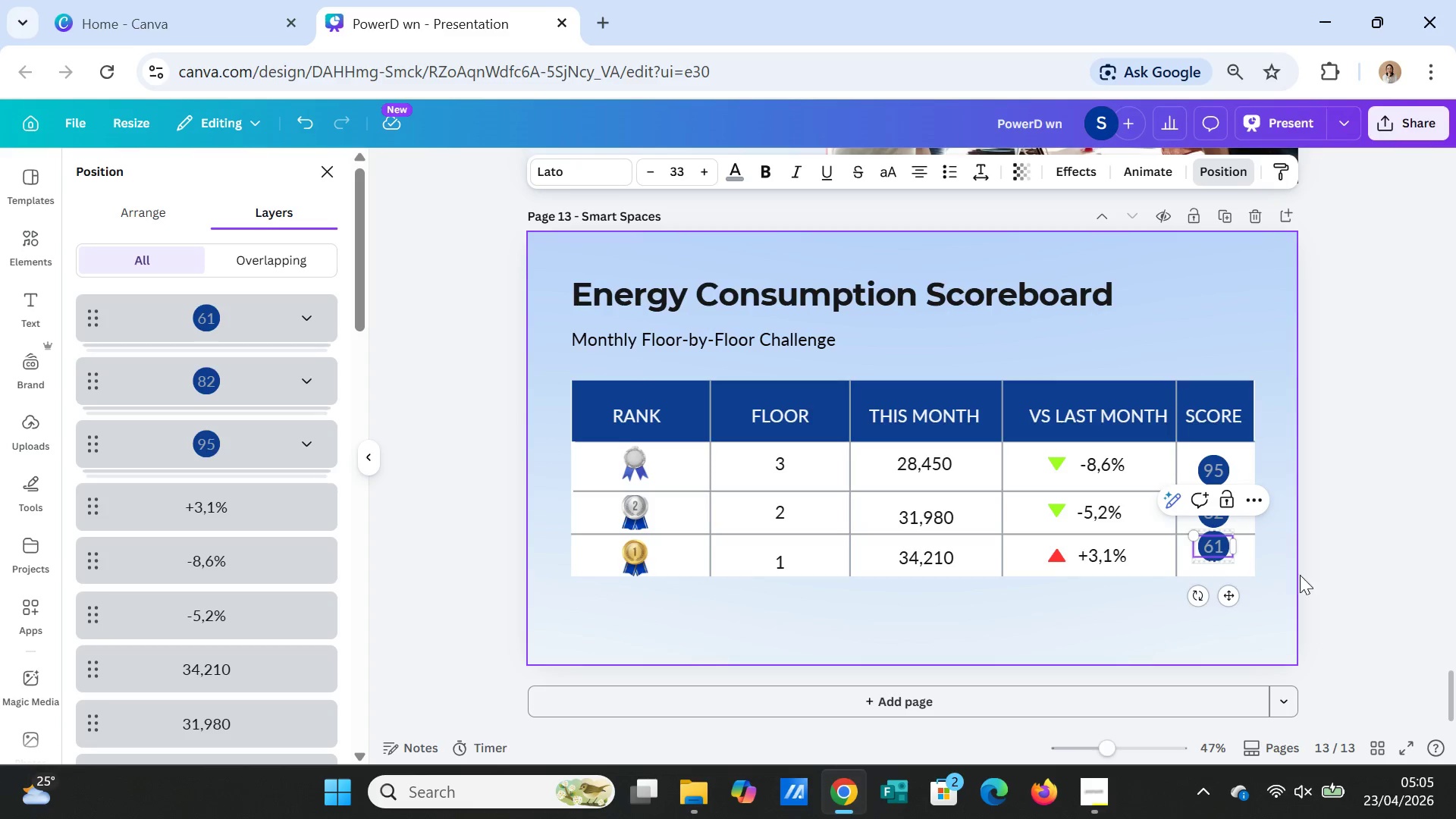 
left_click([1326, 591])
 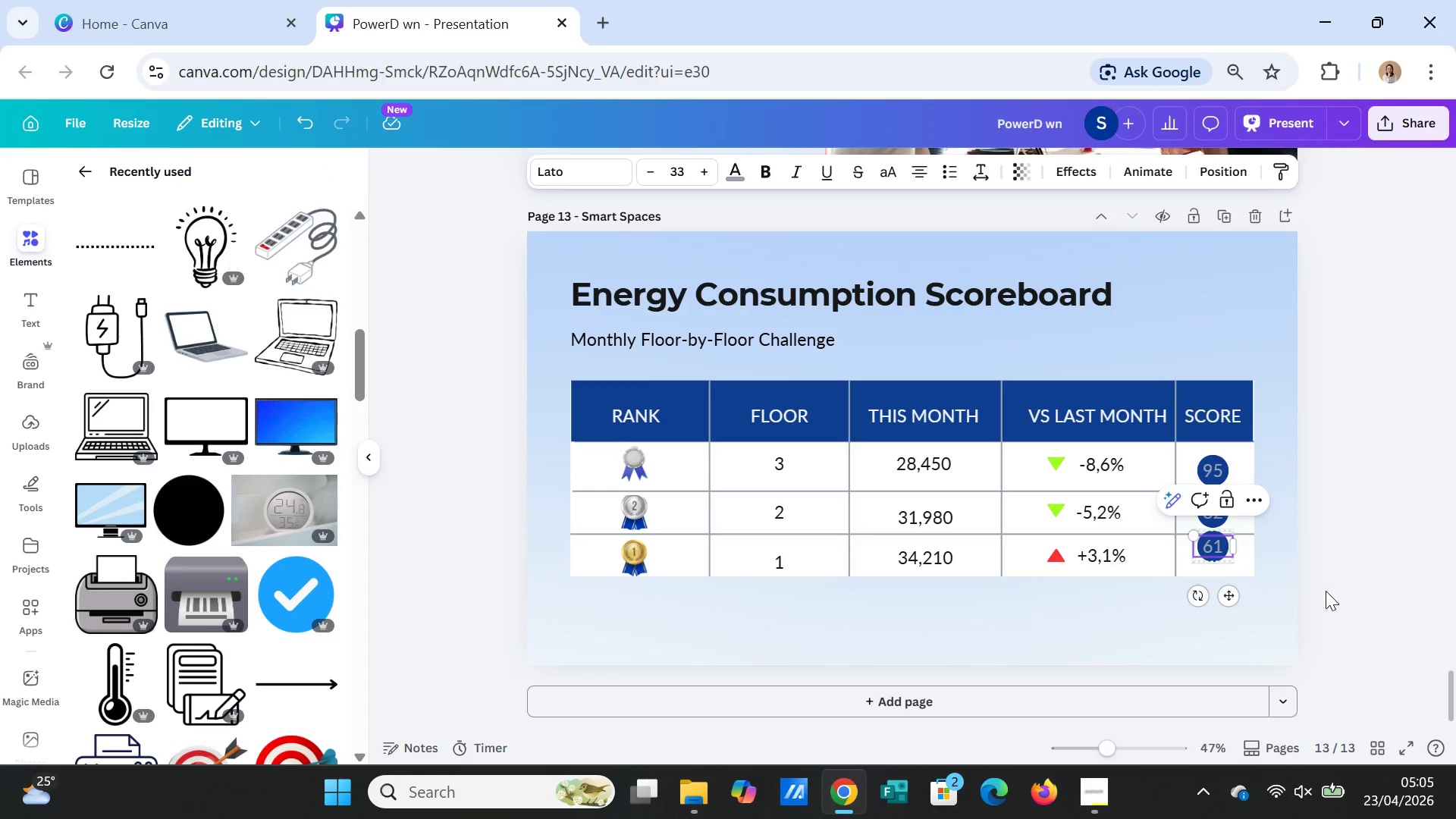 
left_click([1326, 591])
 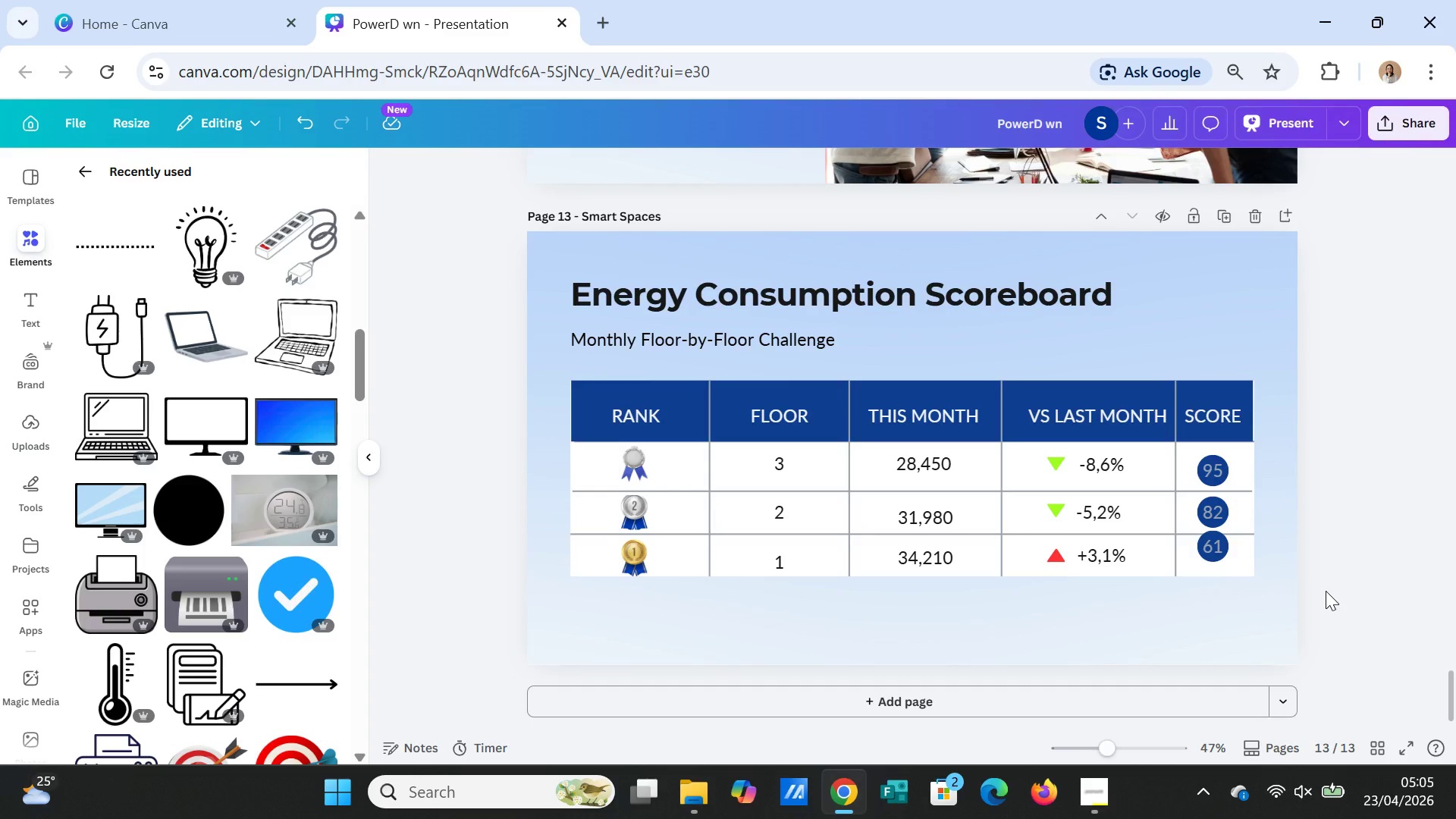 
wait(7.78)
 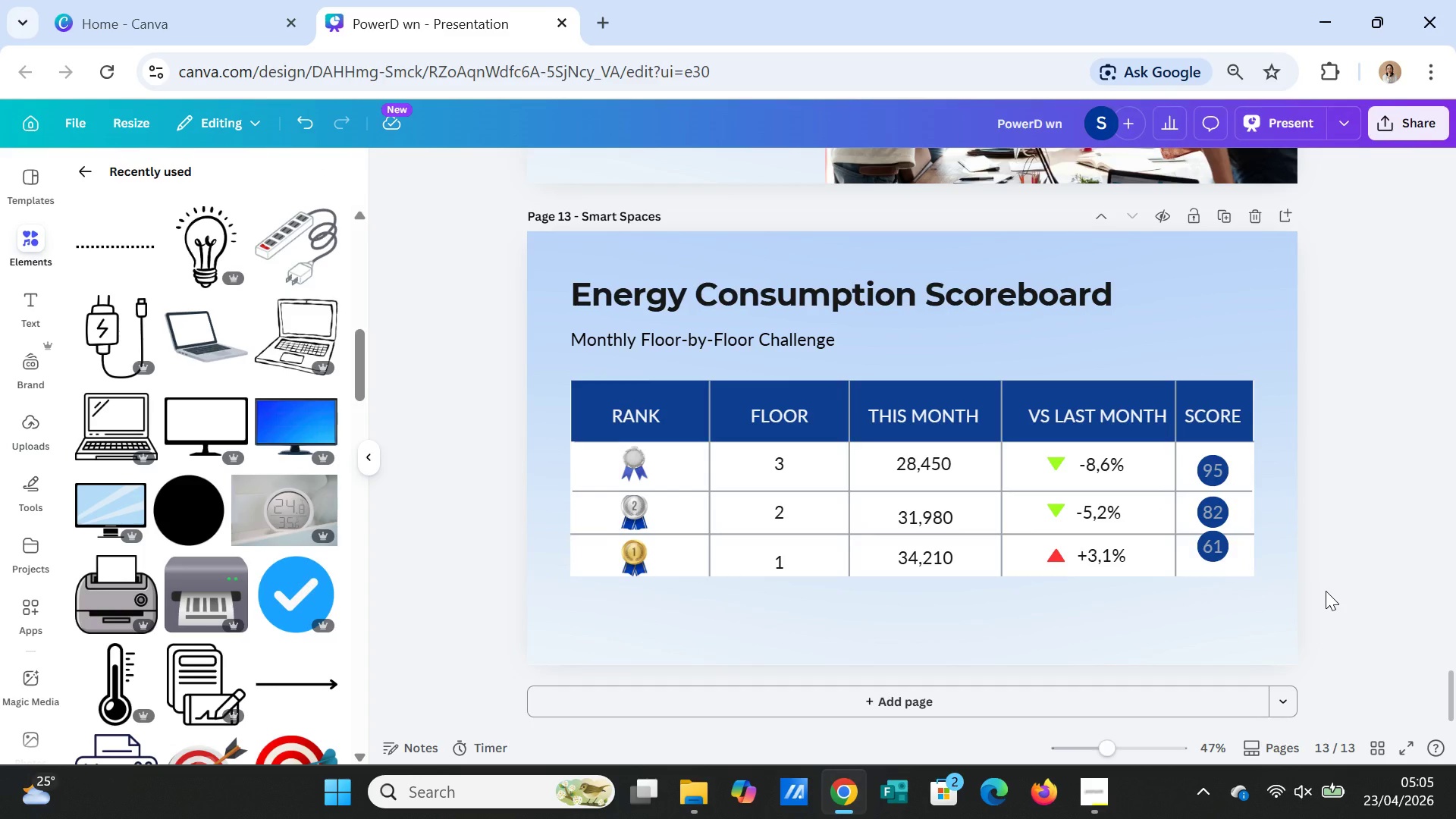 
left_click([962, 573])
 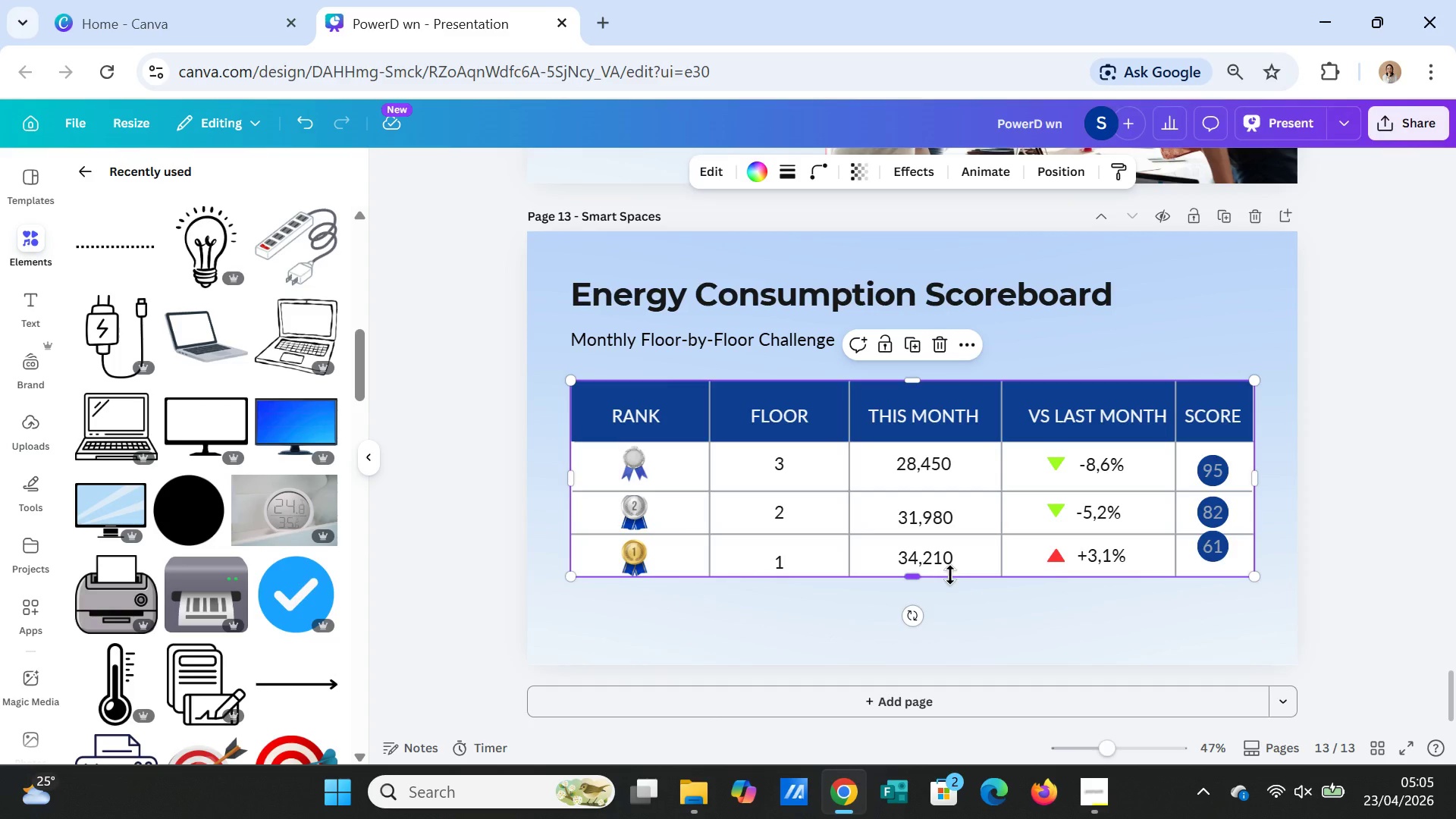 
left_click_drag(start_coordinate=[950, 575], to_coordinate=[949, 585])
 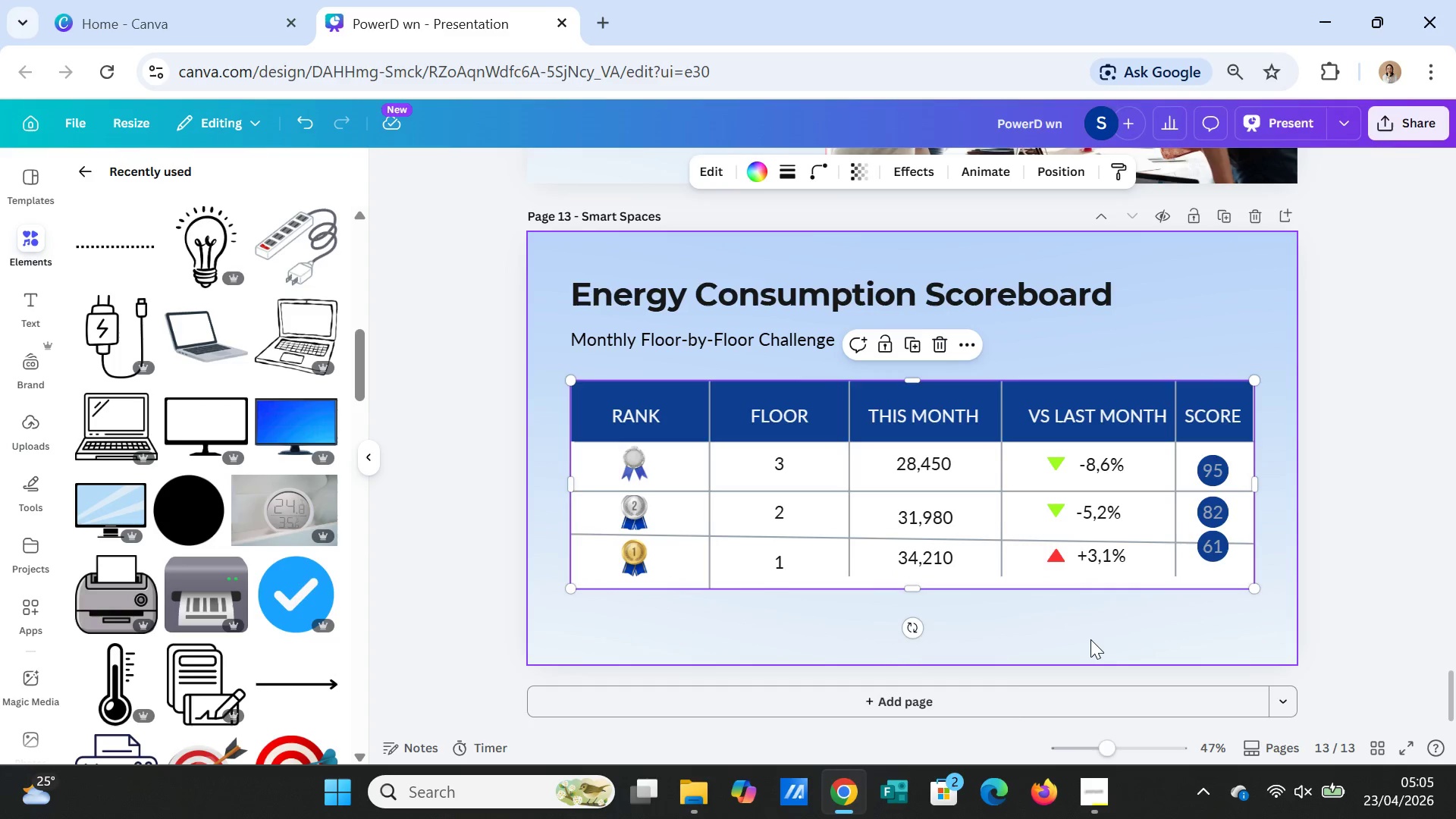 
left_click([1090, 639])
 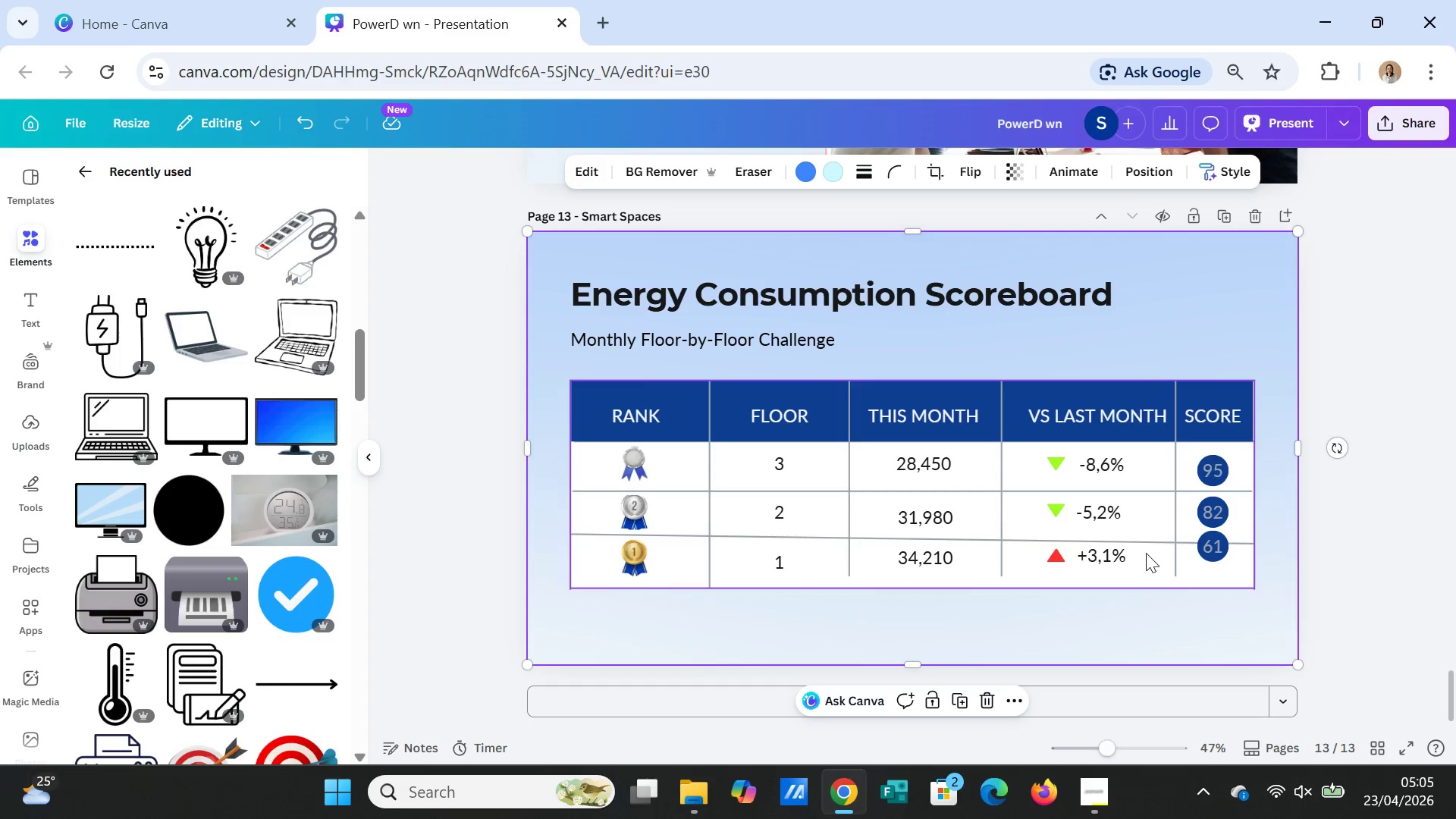 
left_click([1143, 535])
 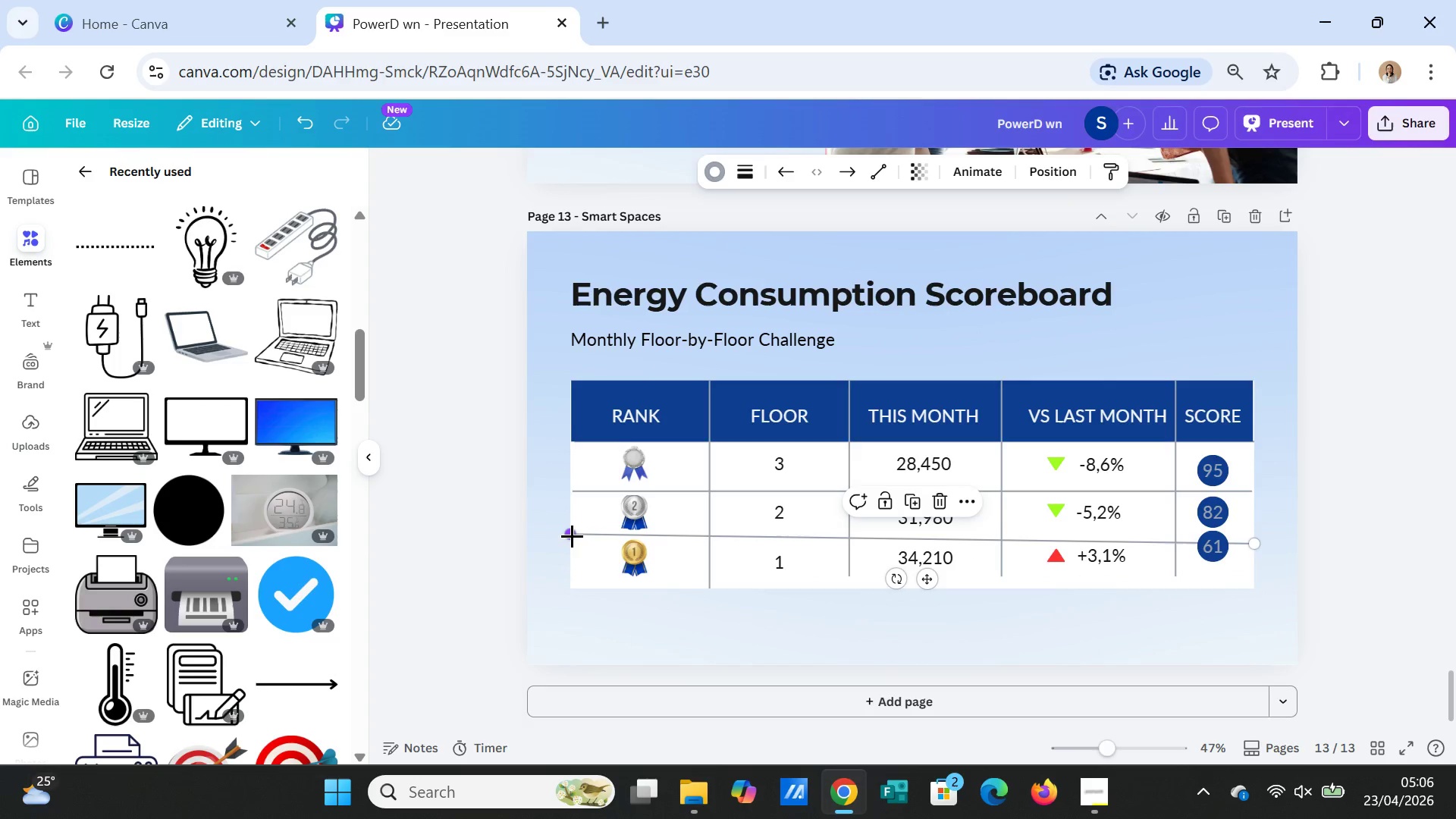 
left_click_drag(start_coordinate=[572, 535], to_coordinate=[570, 542])
 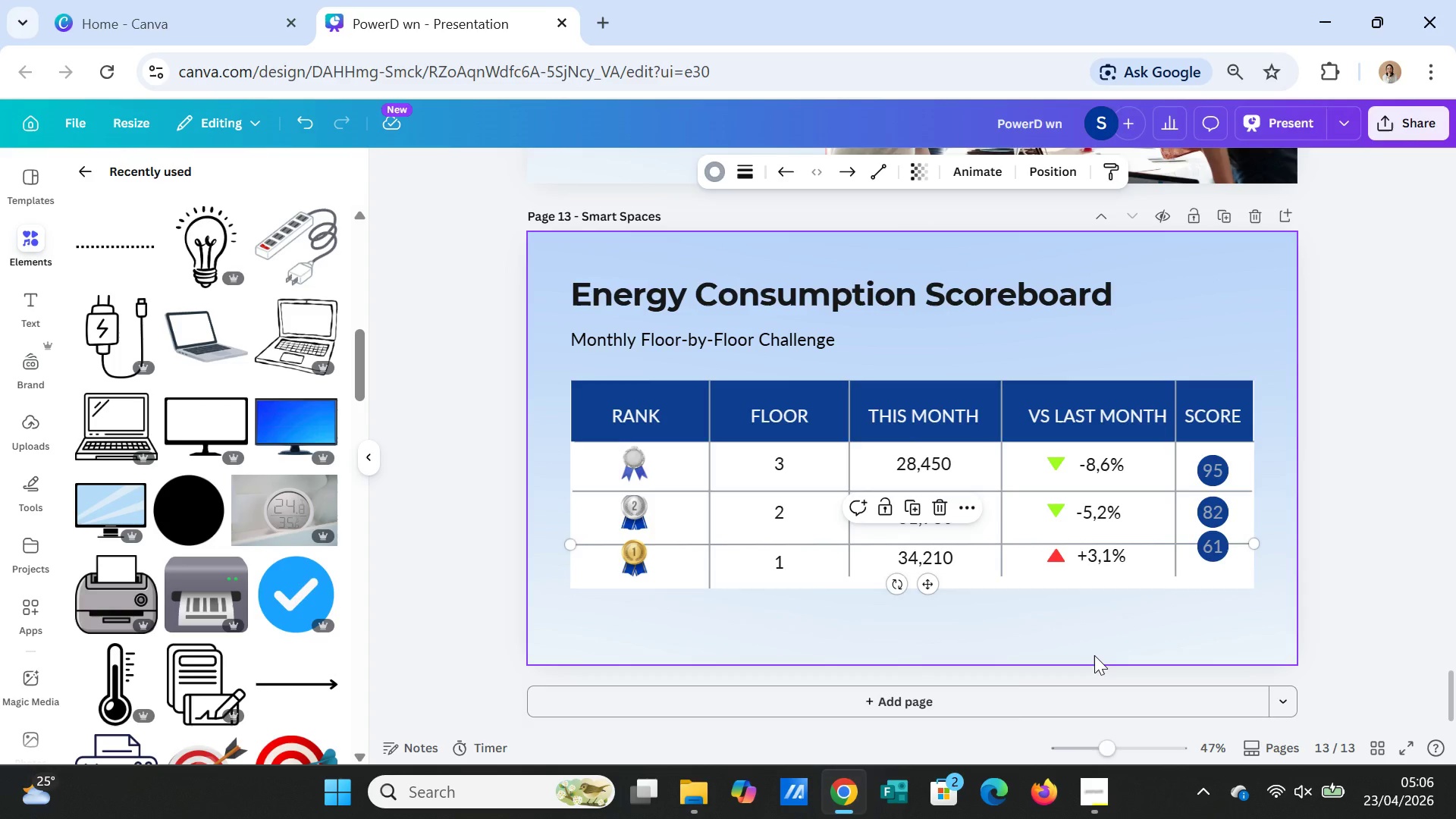 
left_click([1094, 655])
 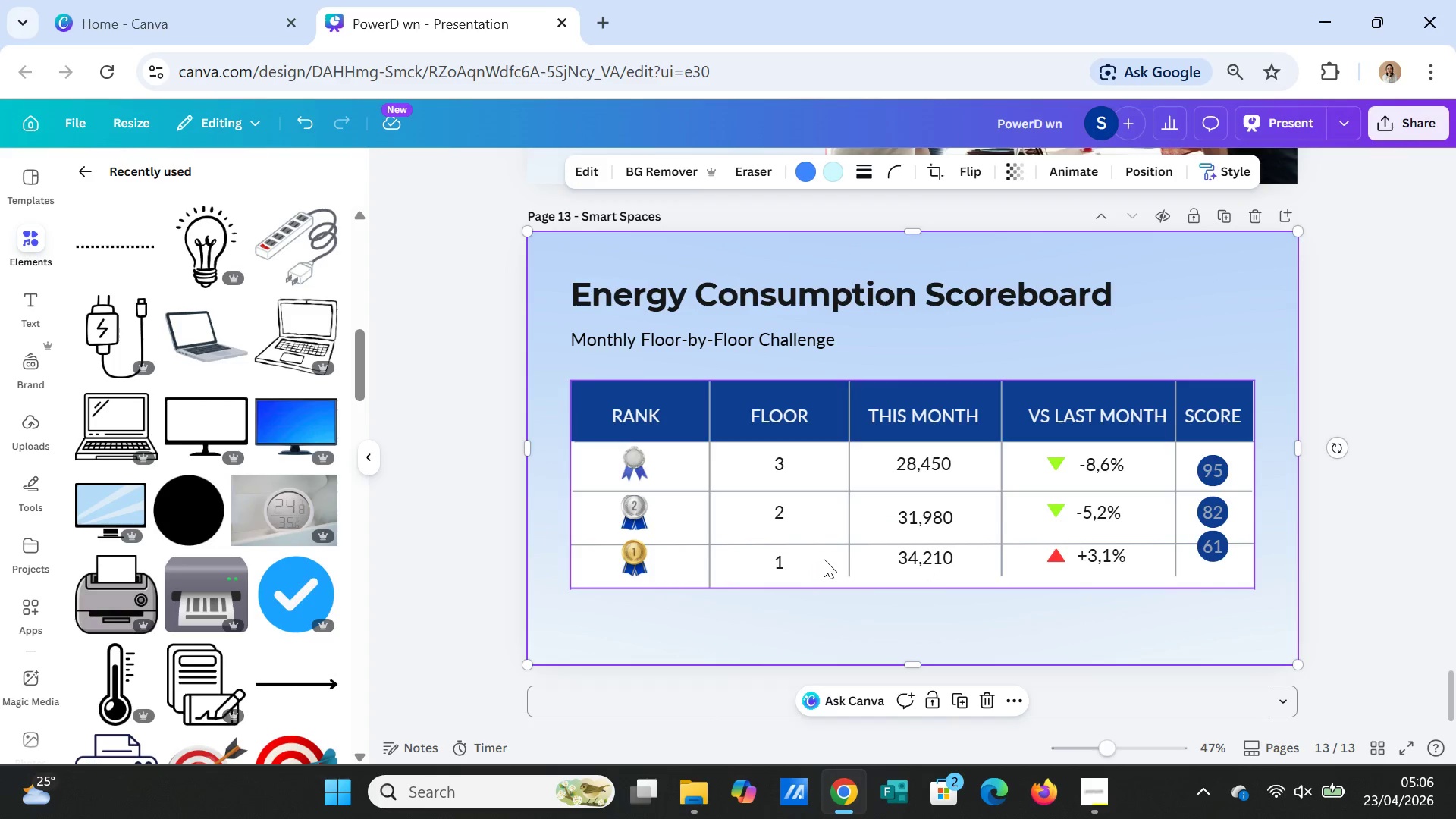 
left_click([847, 553])
 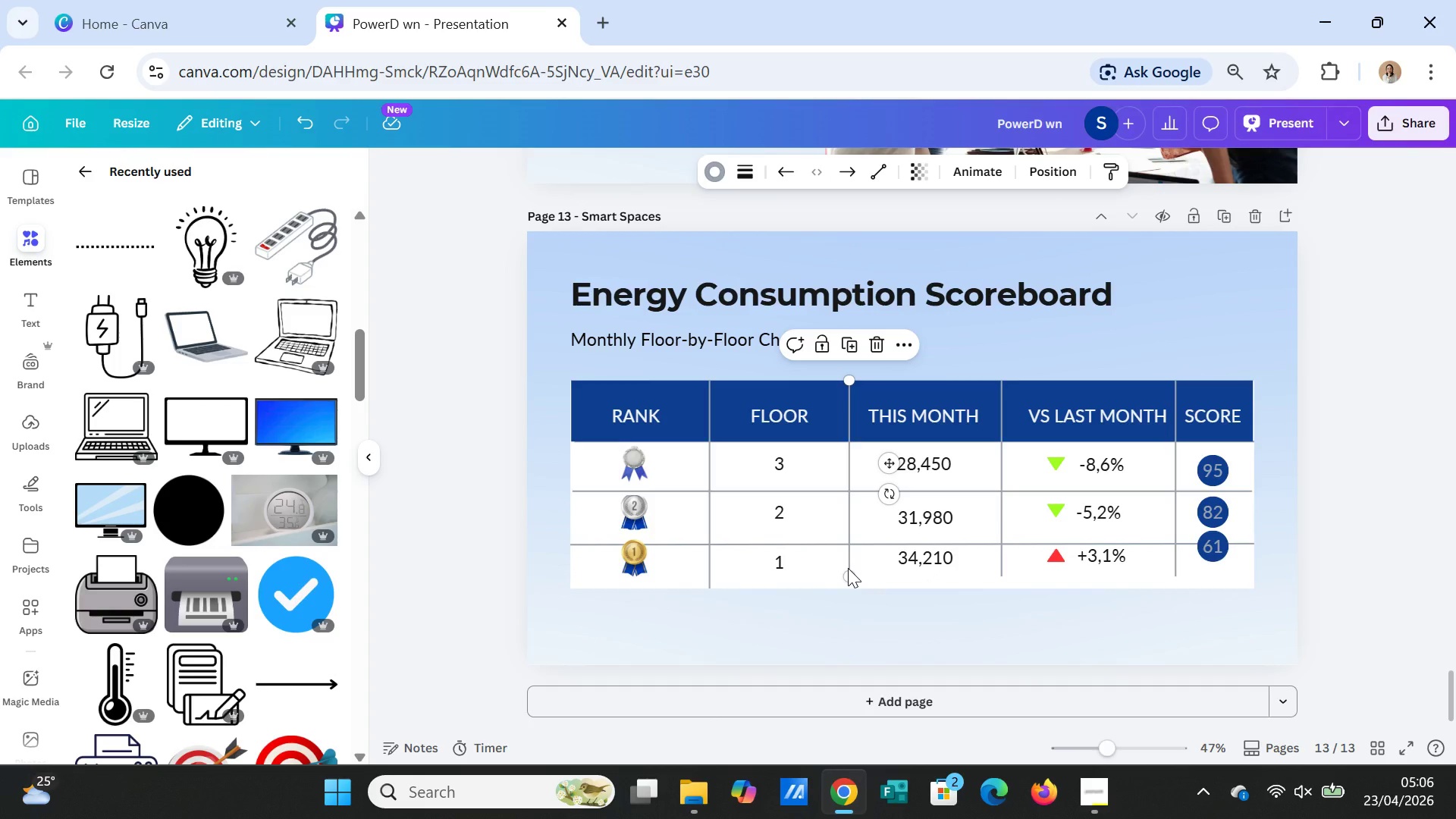 
left_click([848, 568])
 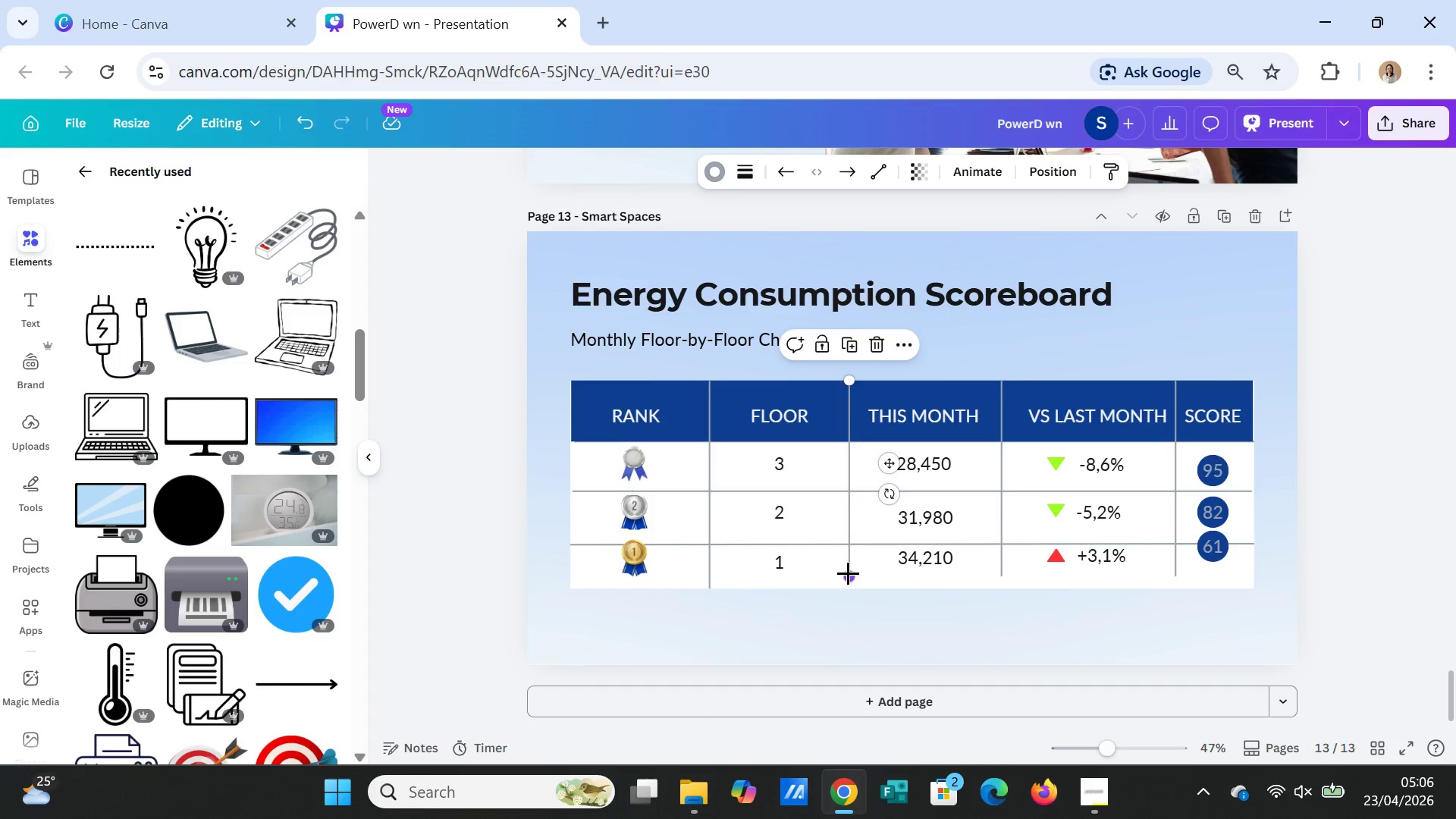 
left_click_drag(start_coordinate=[848, 573], to_coordinate=[848, 587])
 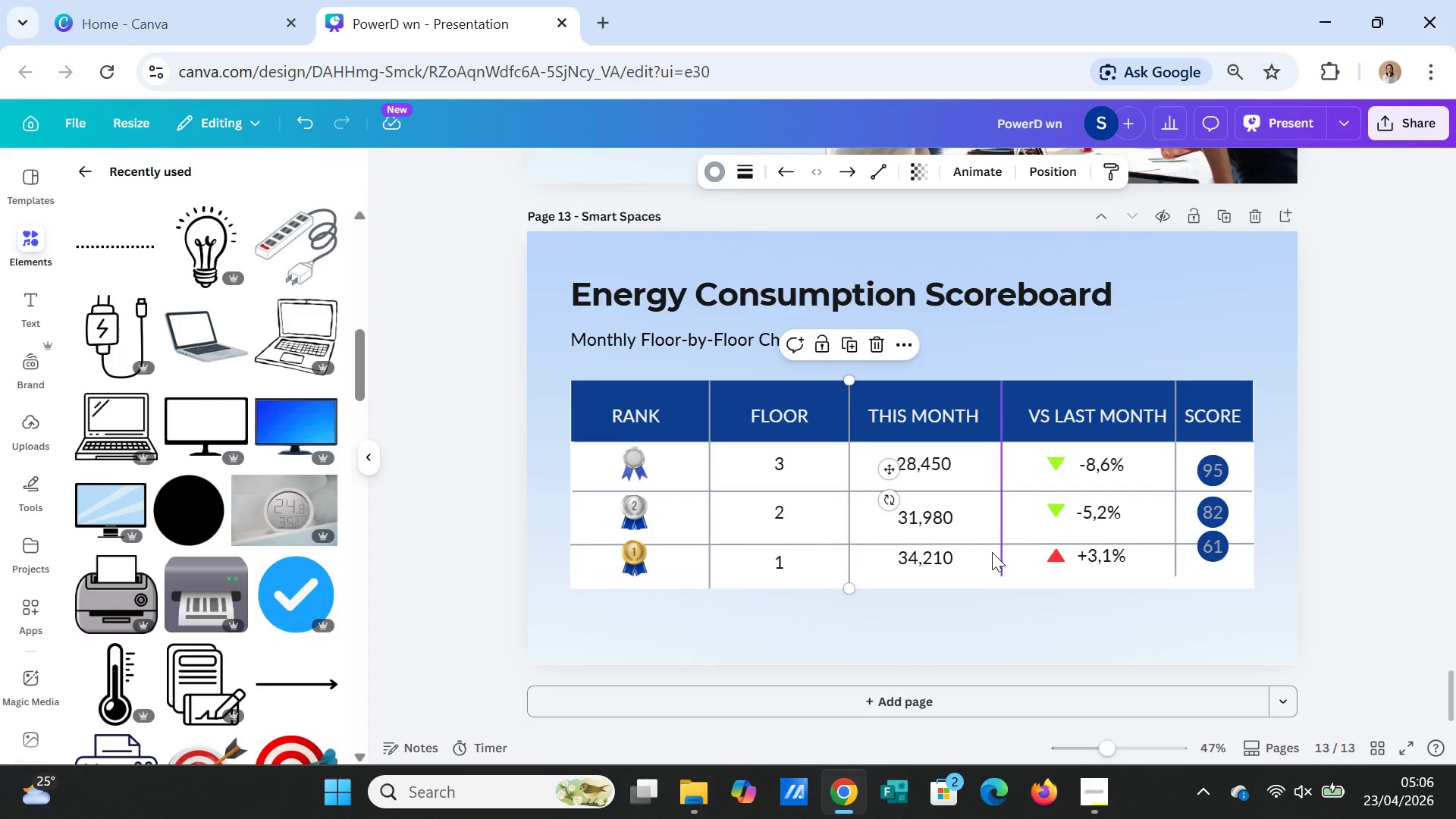 
left_click([1001, 550])
 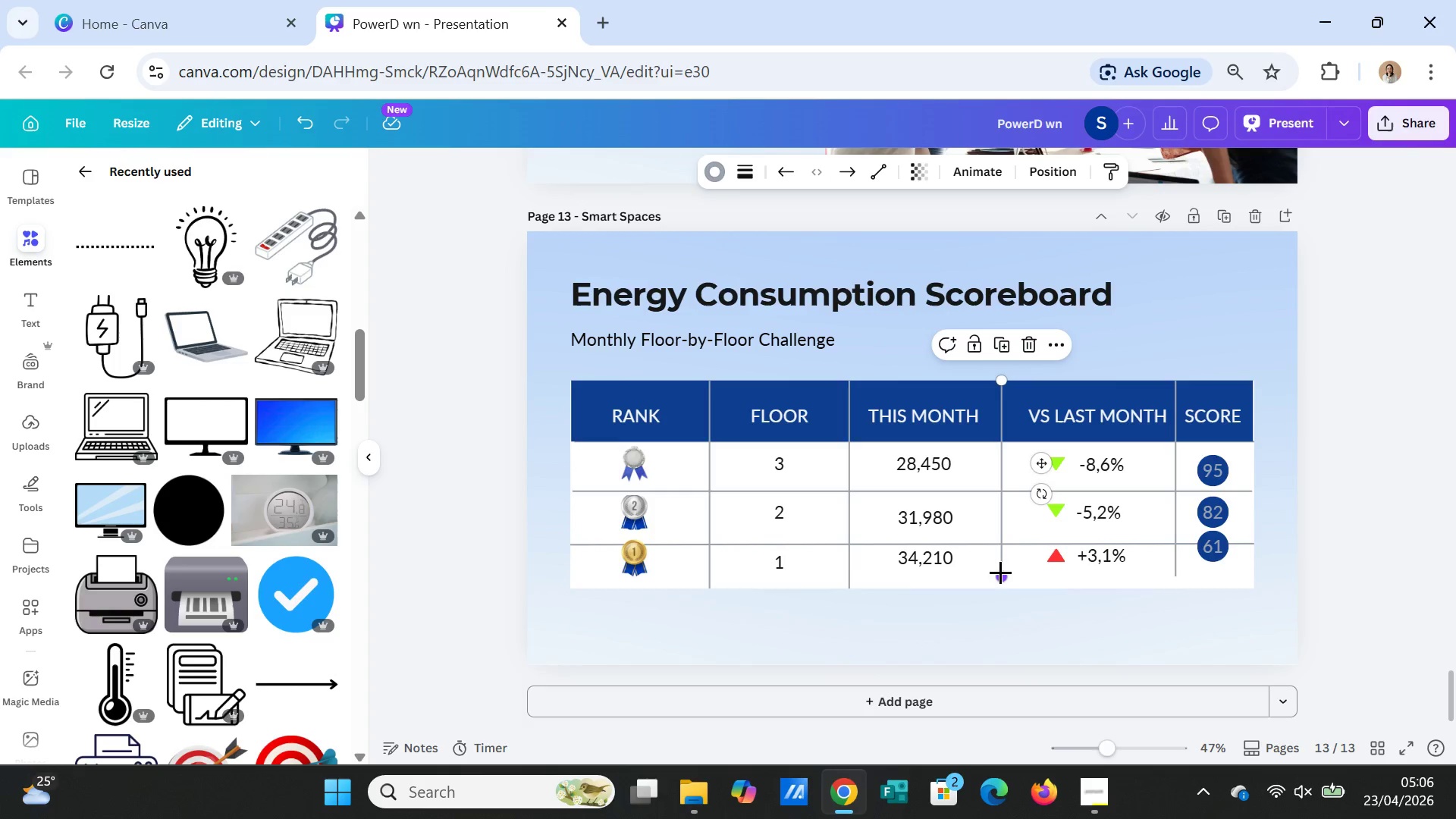 
left_click_drag(start_coordinate=[1000, 572], to_coordinate=[1002, 583])
 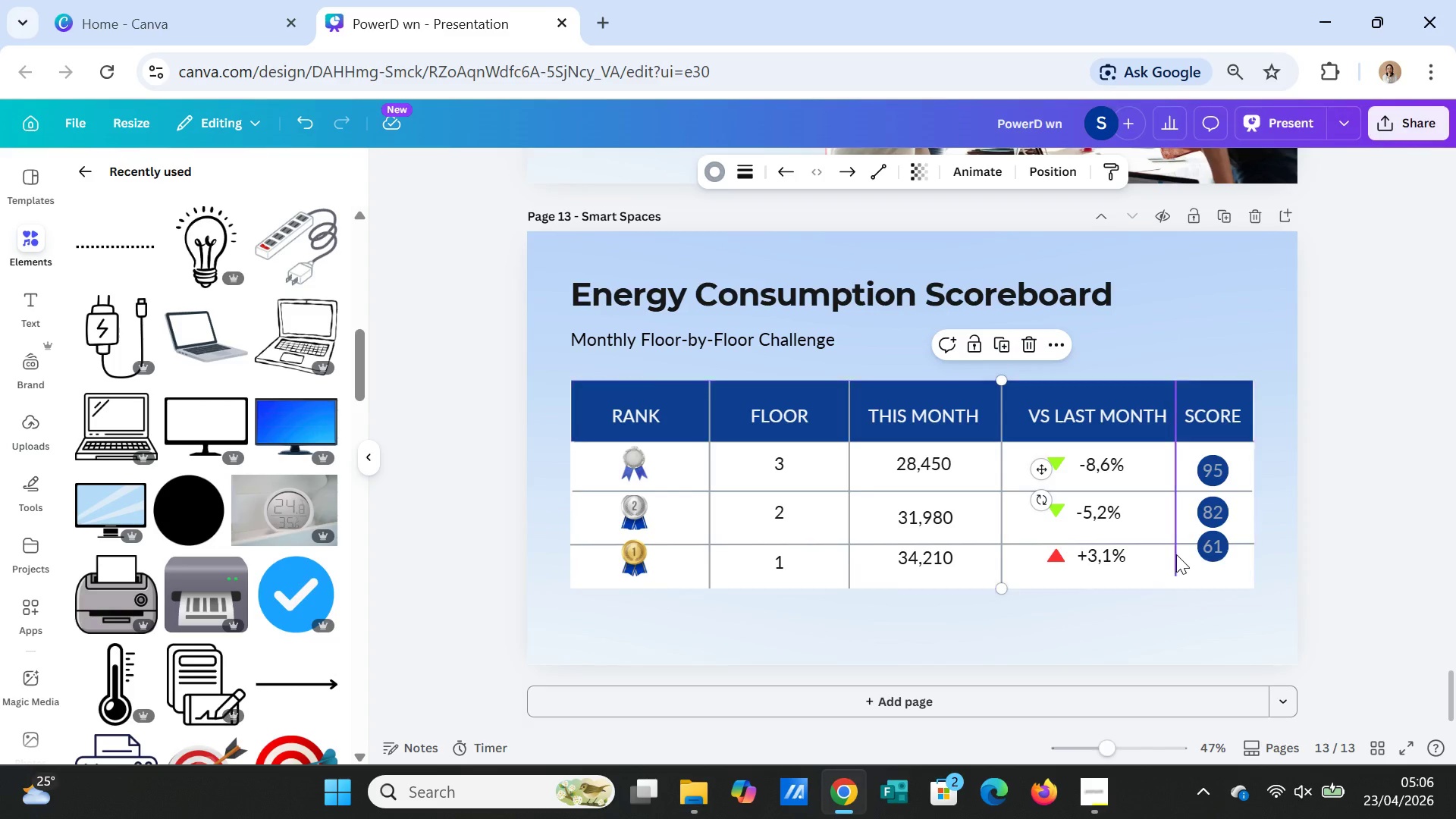 
left_click([1179, 554])
 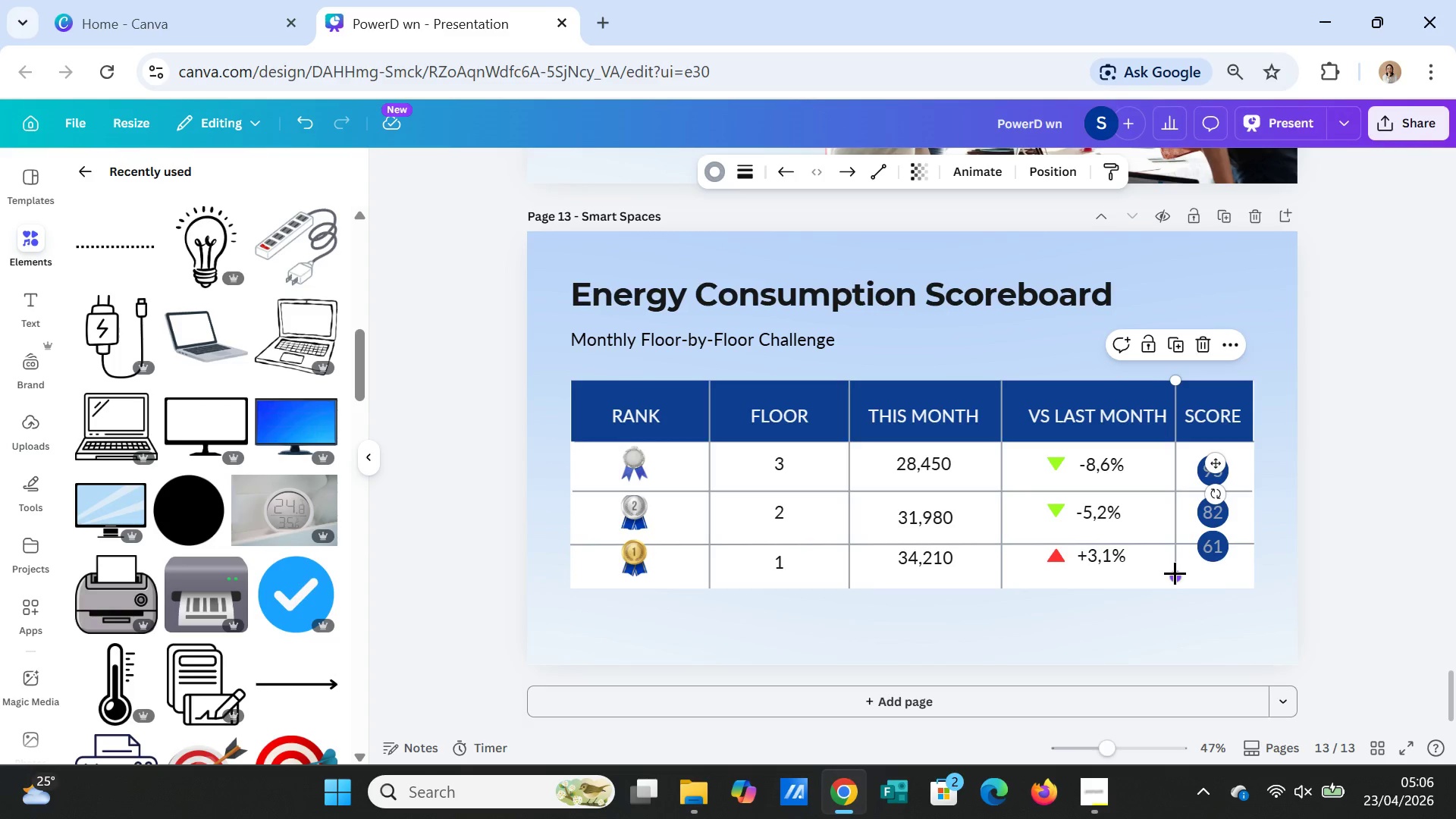 
left_click_drag(start_coordinate=[1175, 573], to_coordinate=[1177, 583])
 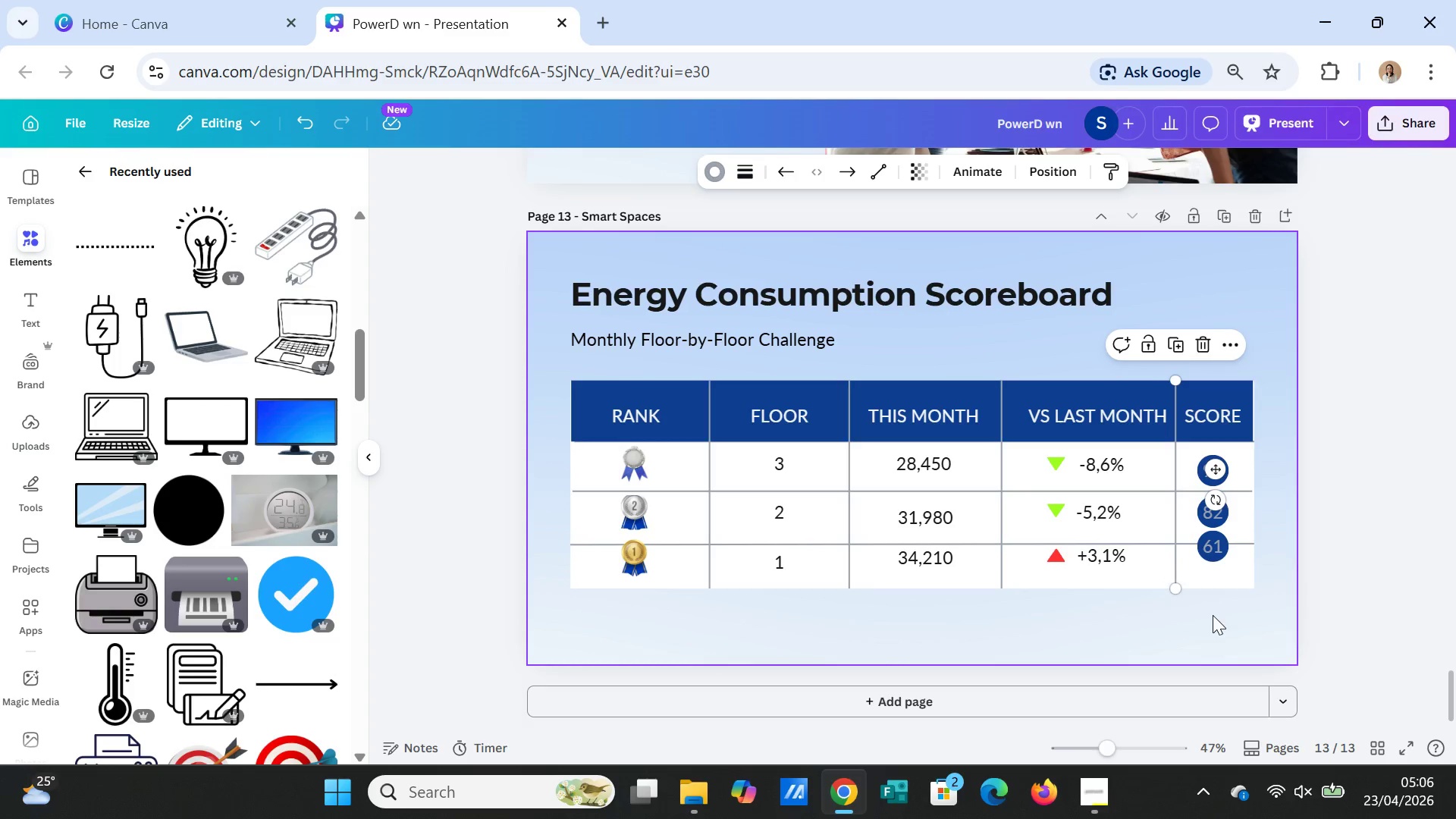 
left_click([1213, 615])
 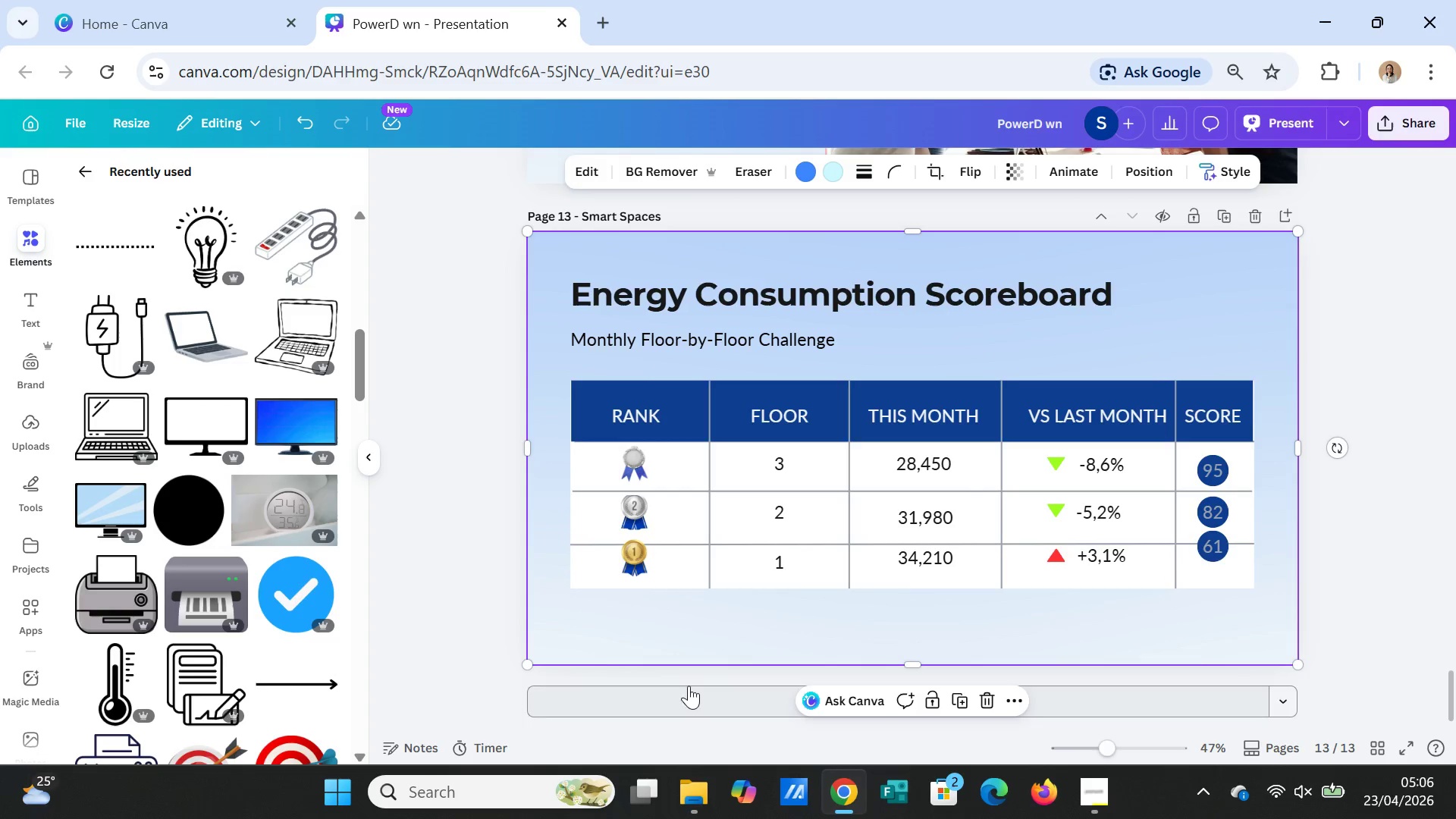 
wait(7.5)
 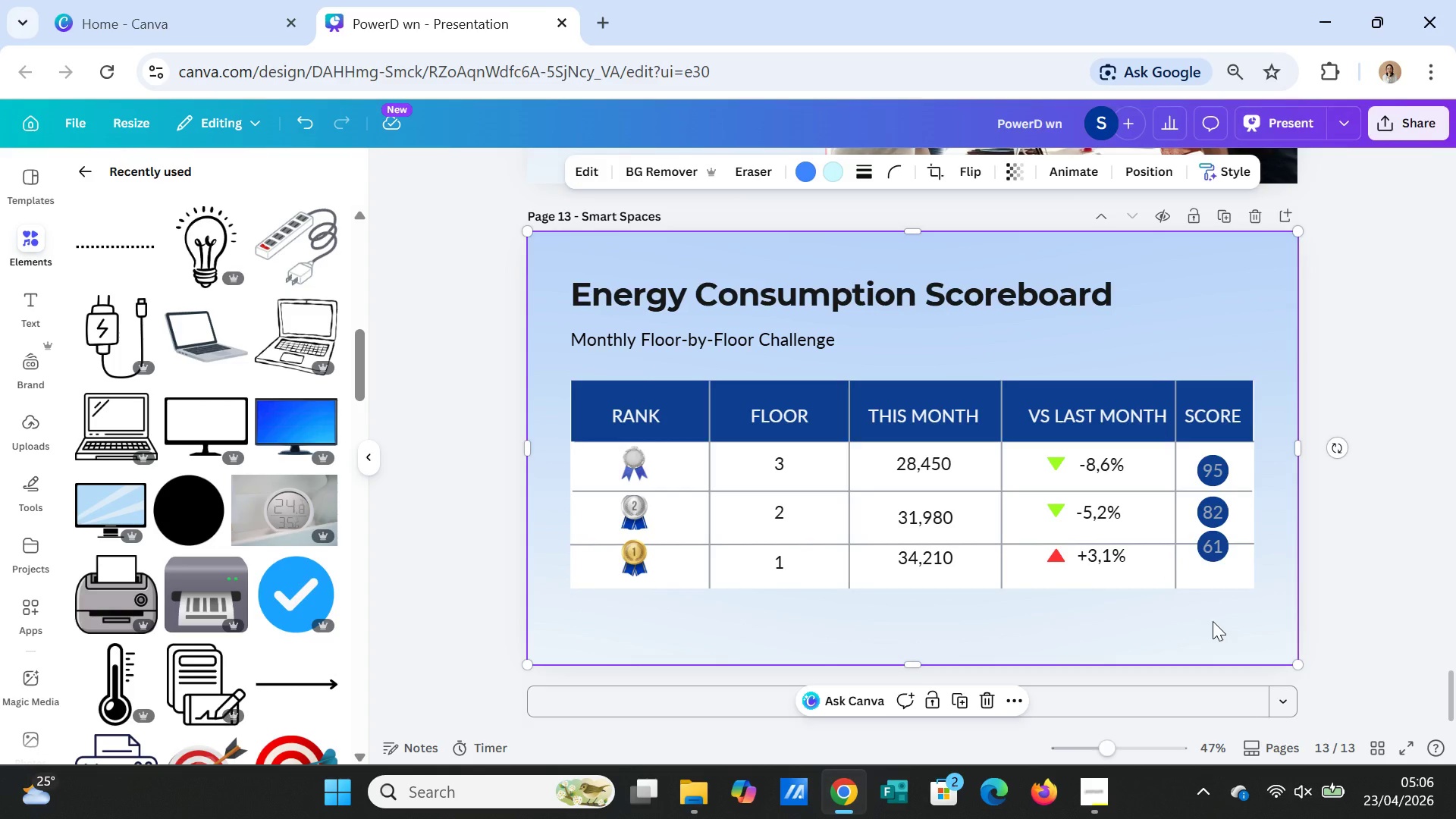 
left_click([741, 337])
 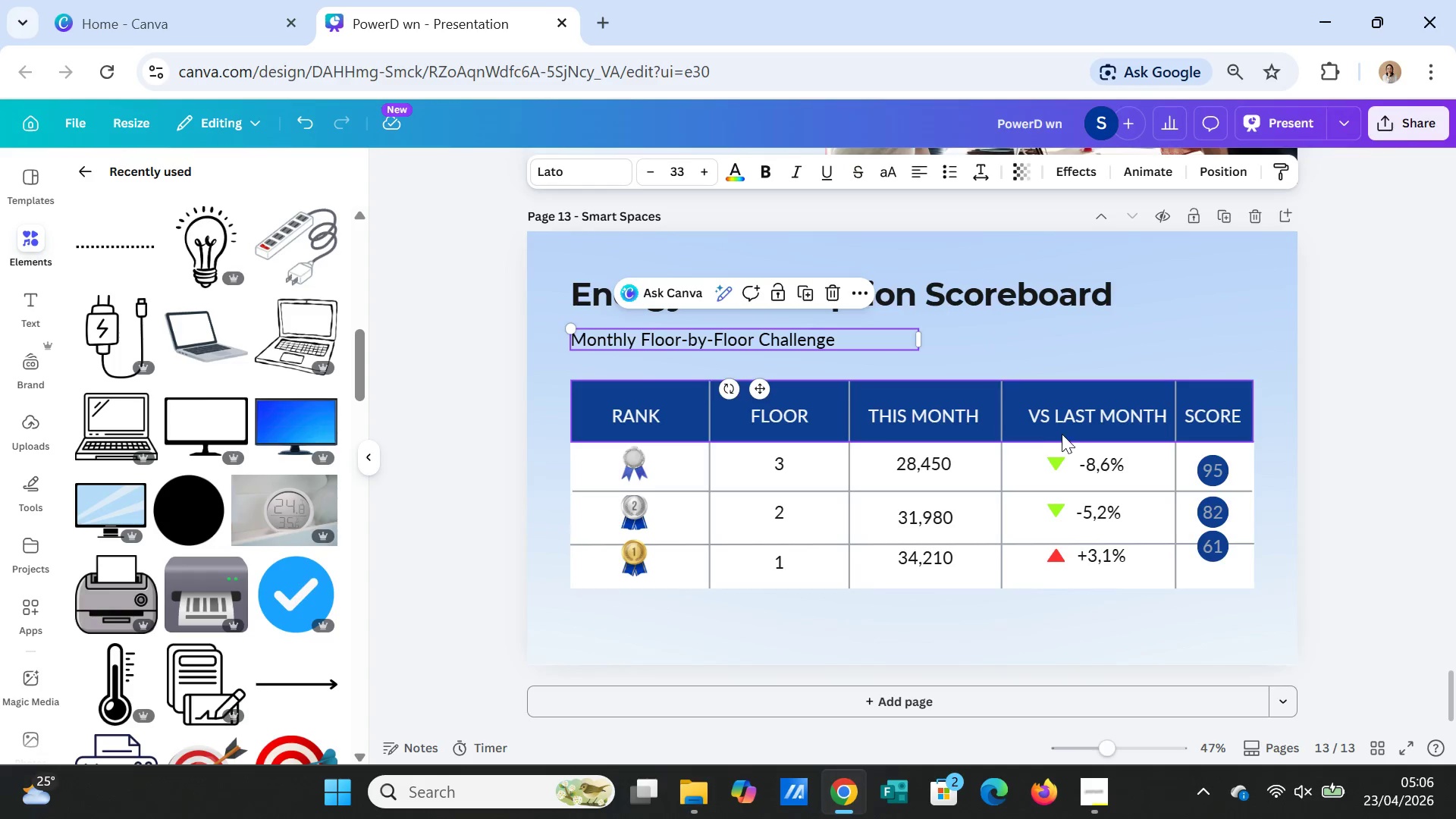 
scroll: coordinate [1087, 438], scroll_direction: up, amount: 17.0
 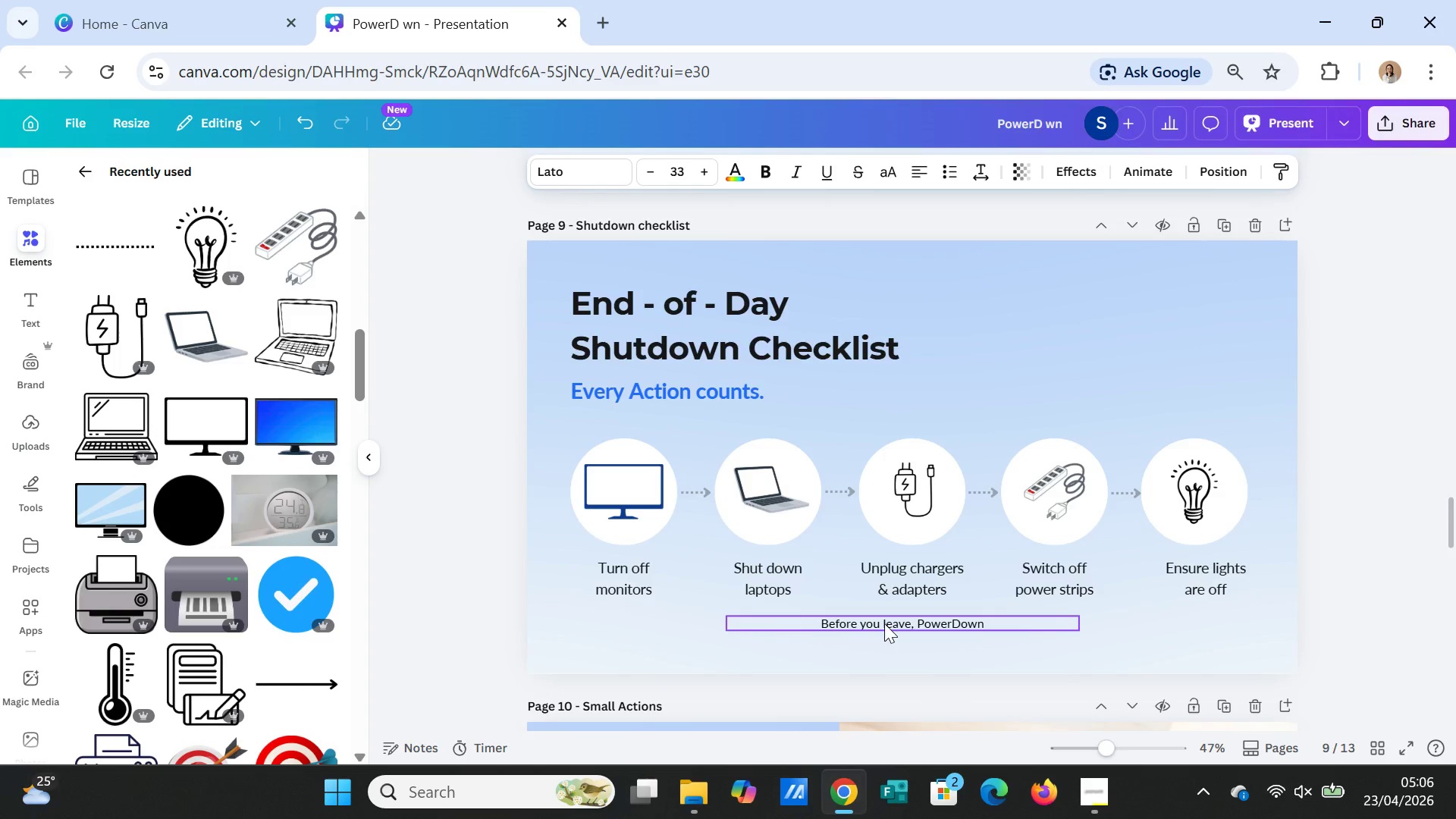 
left_click([884, 623])
 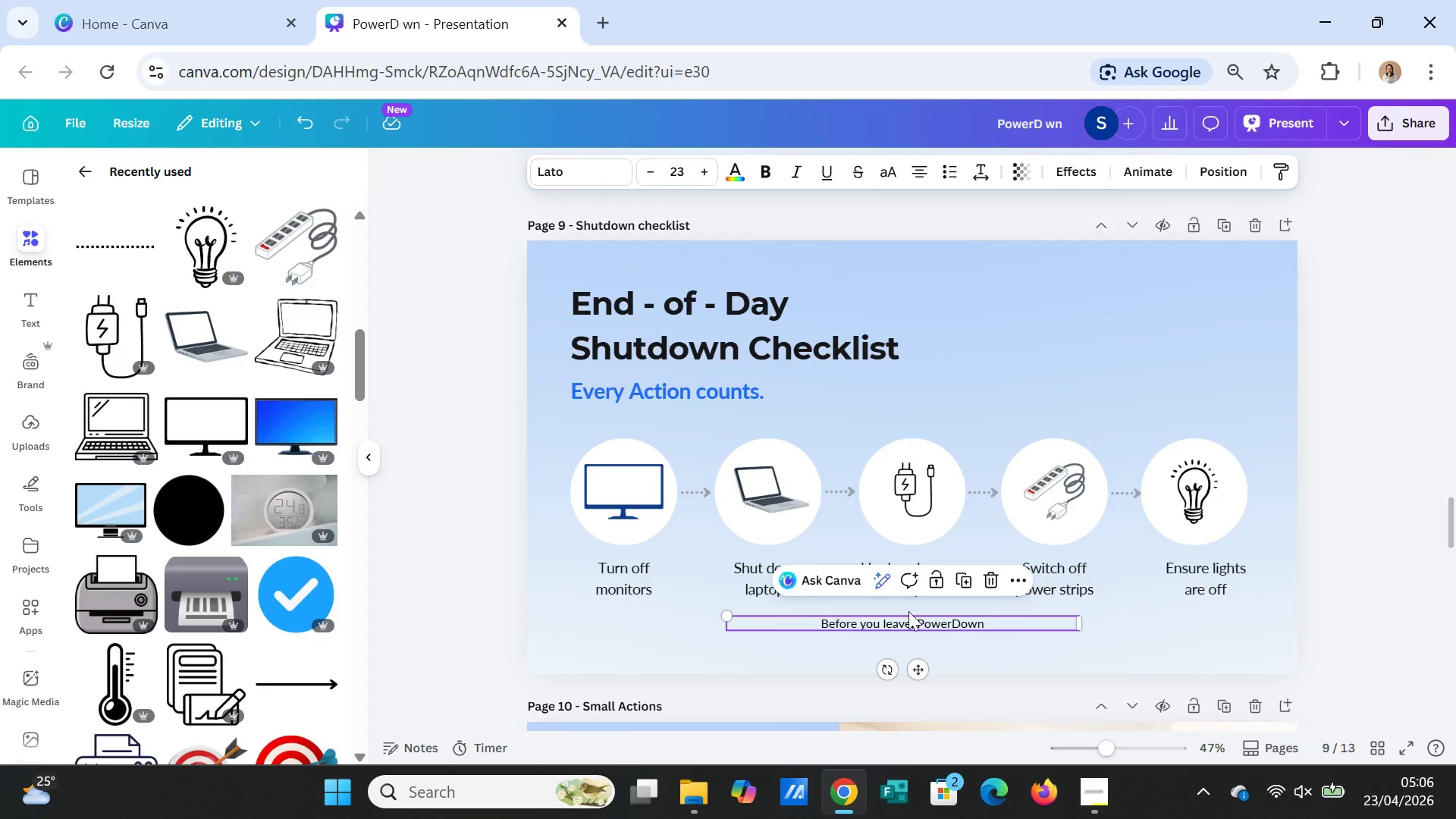 
key(Control+V)
 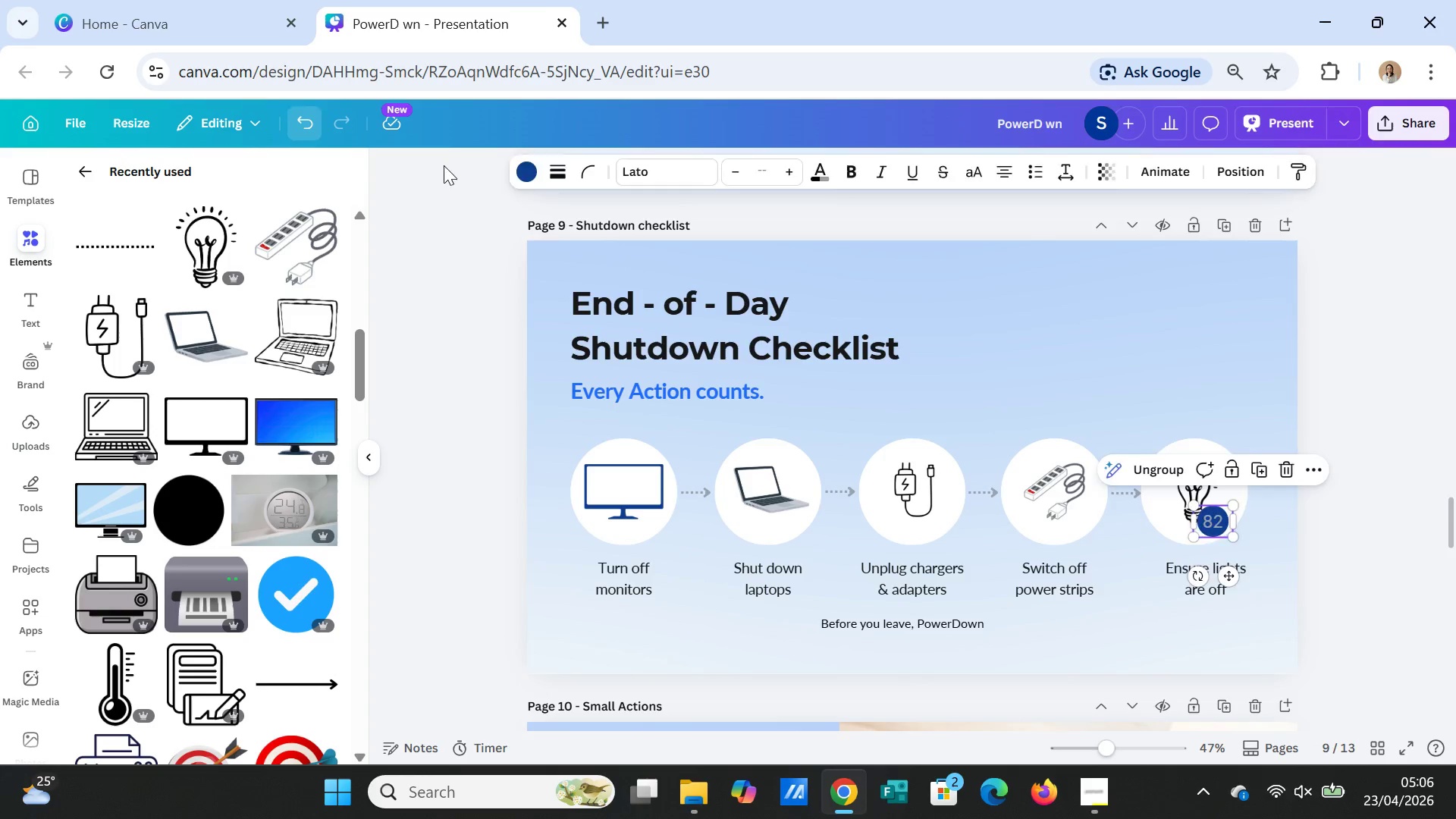 
left_click([927, 617])
 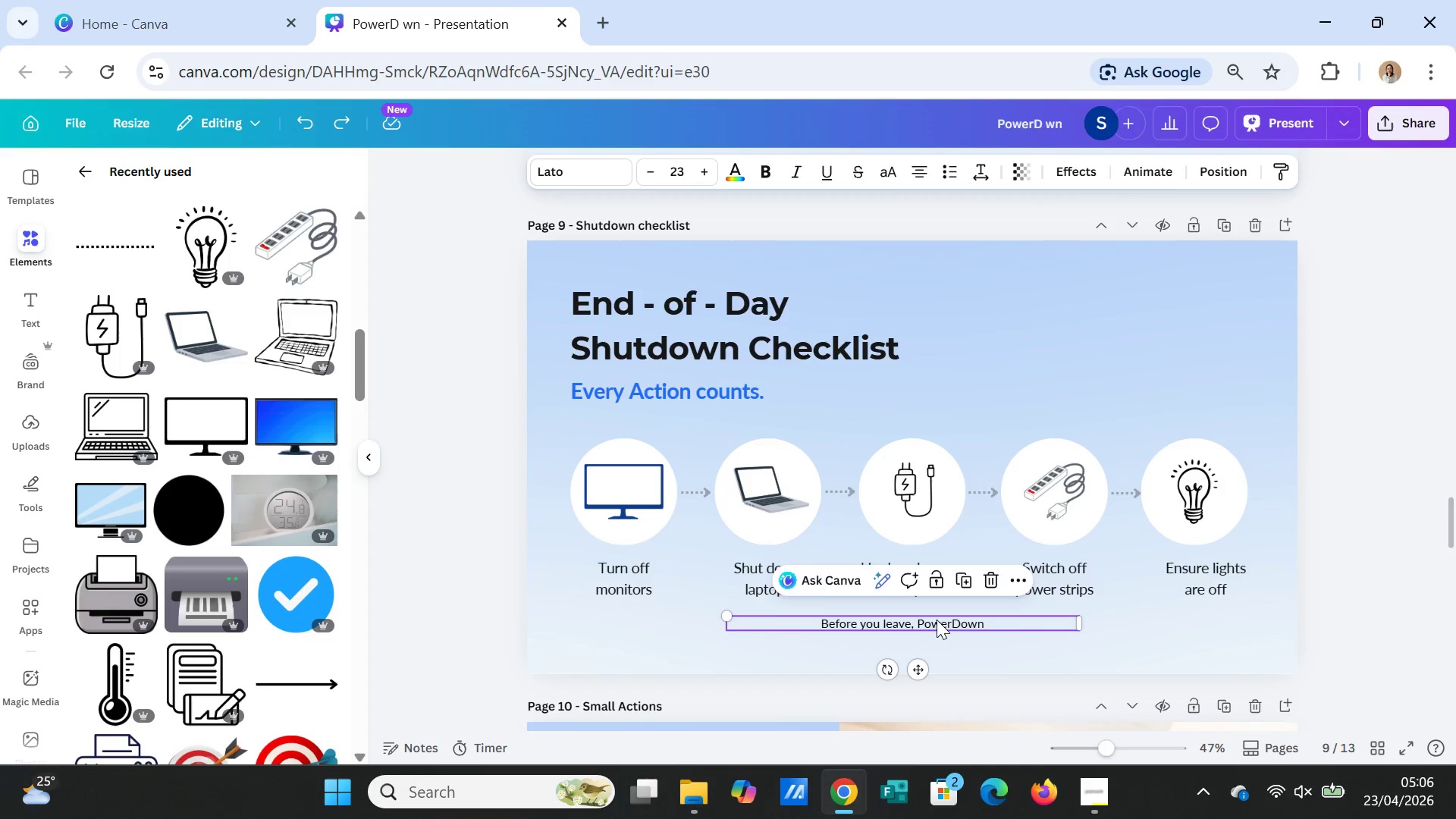 
key(Control+C)
 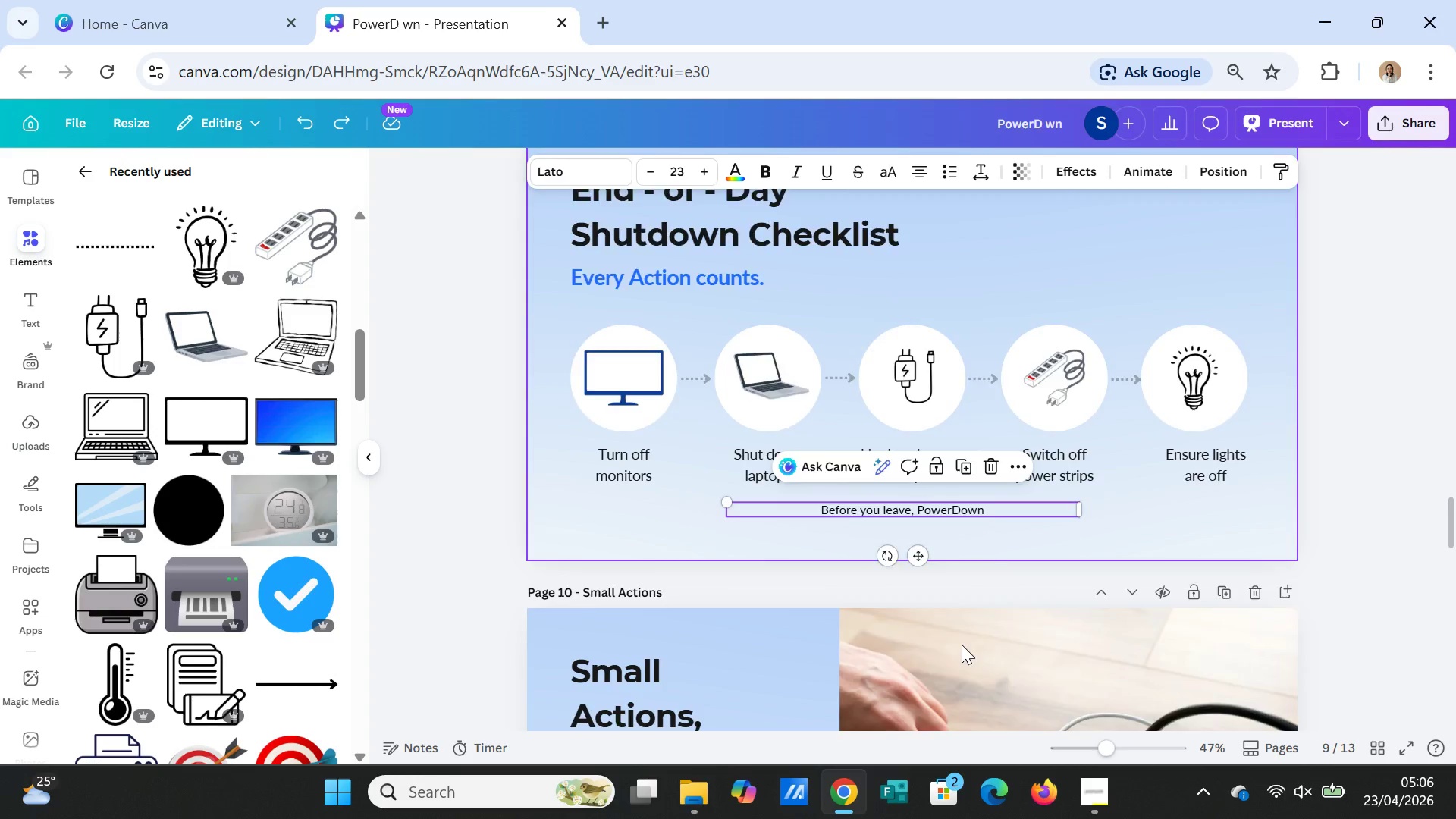 
scroll: coordinate [964, 656], scroll_direction: down, amount: 20.0
 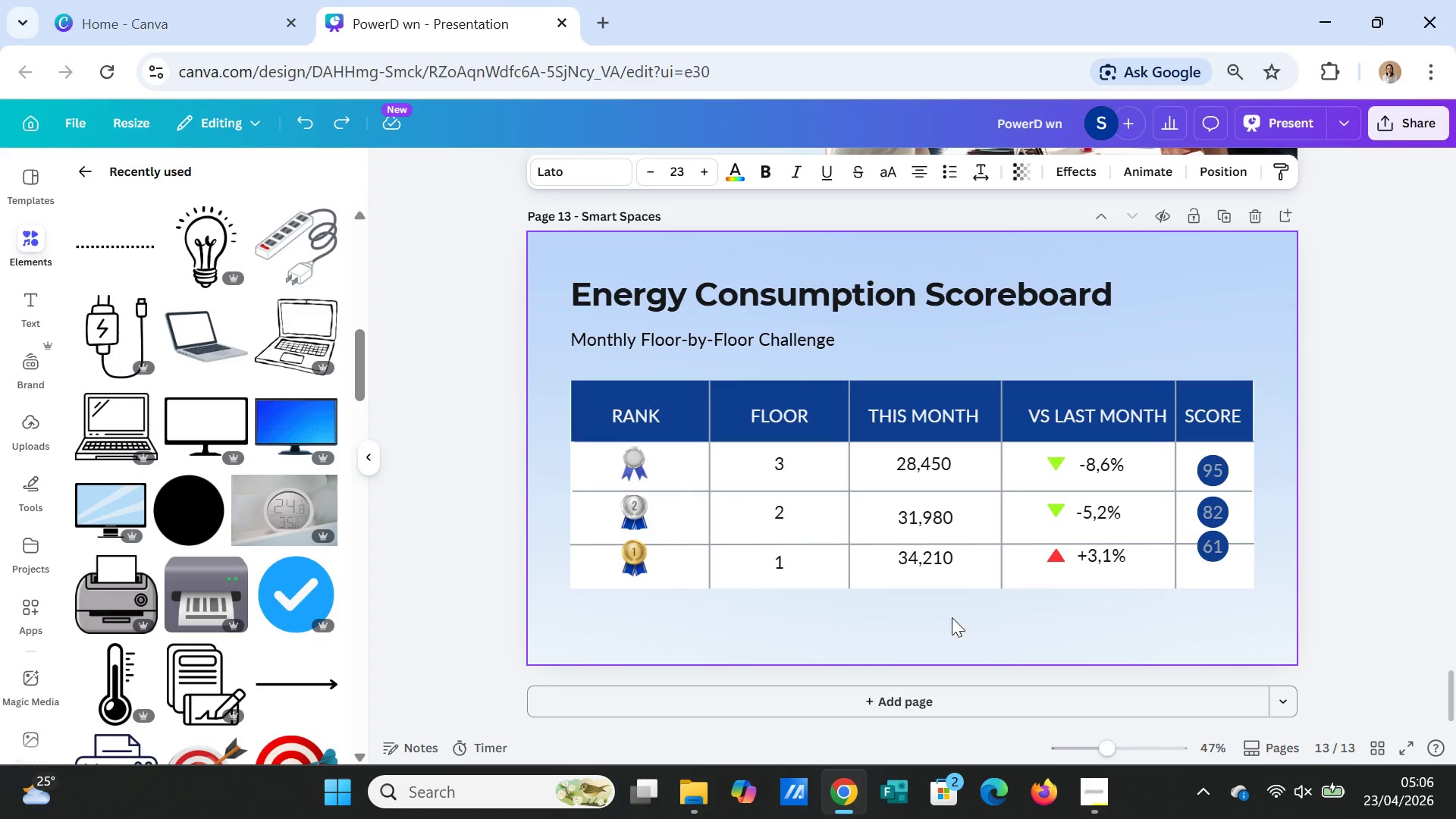 
left_click([952, 617])
 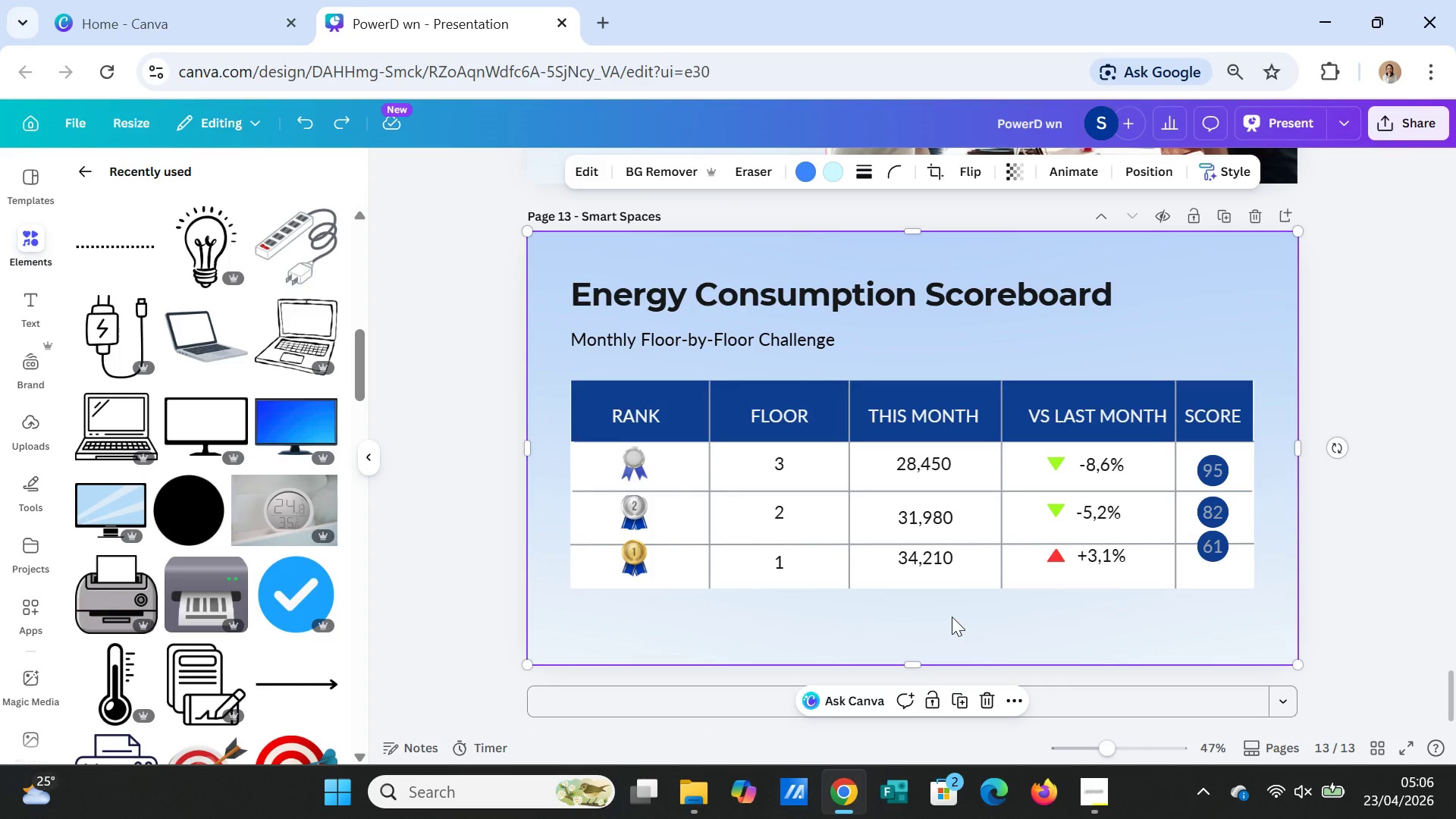 
key(Control+B)
 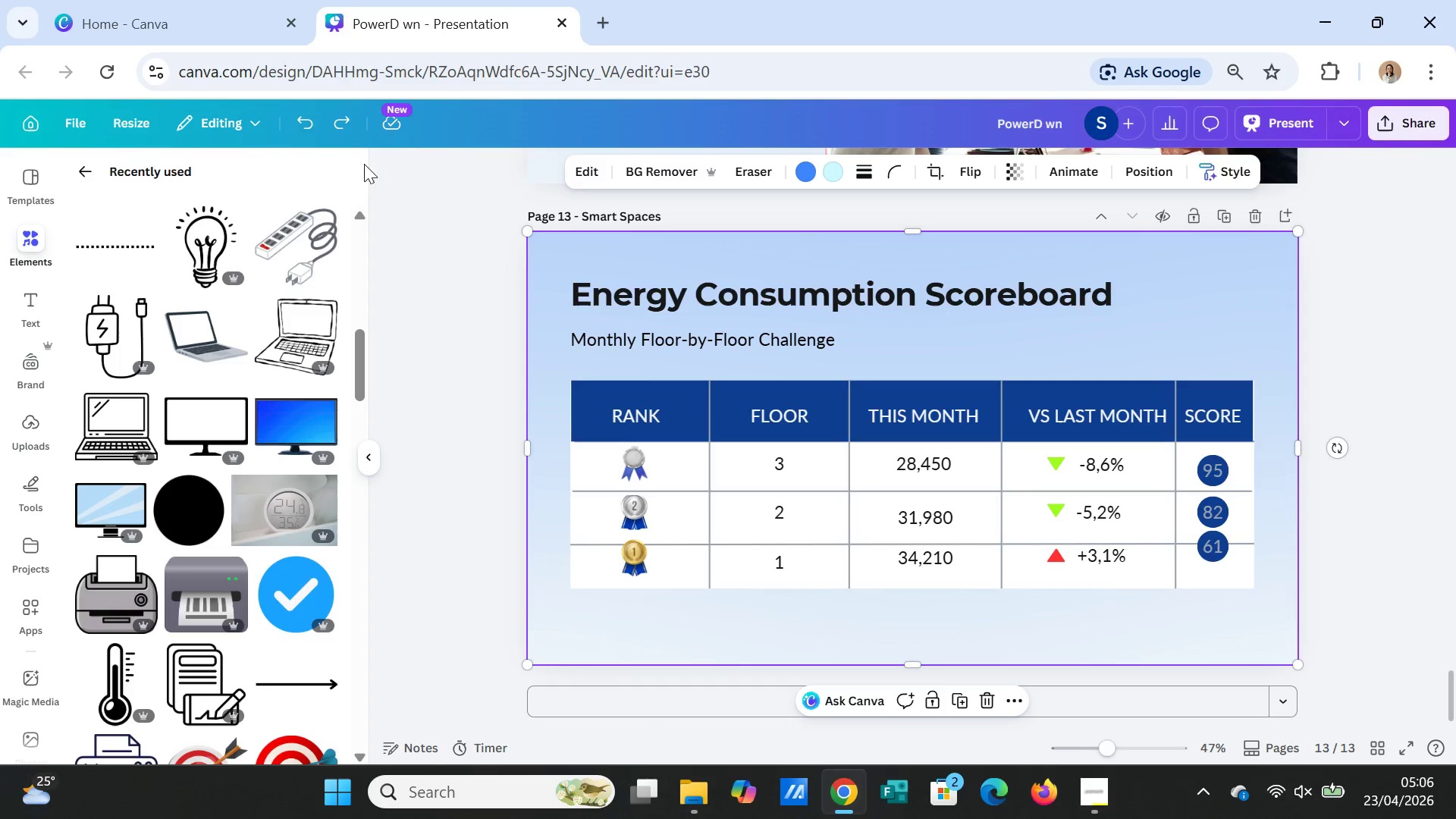 
left_click([306, 121])
 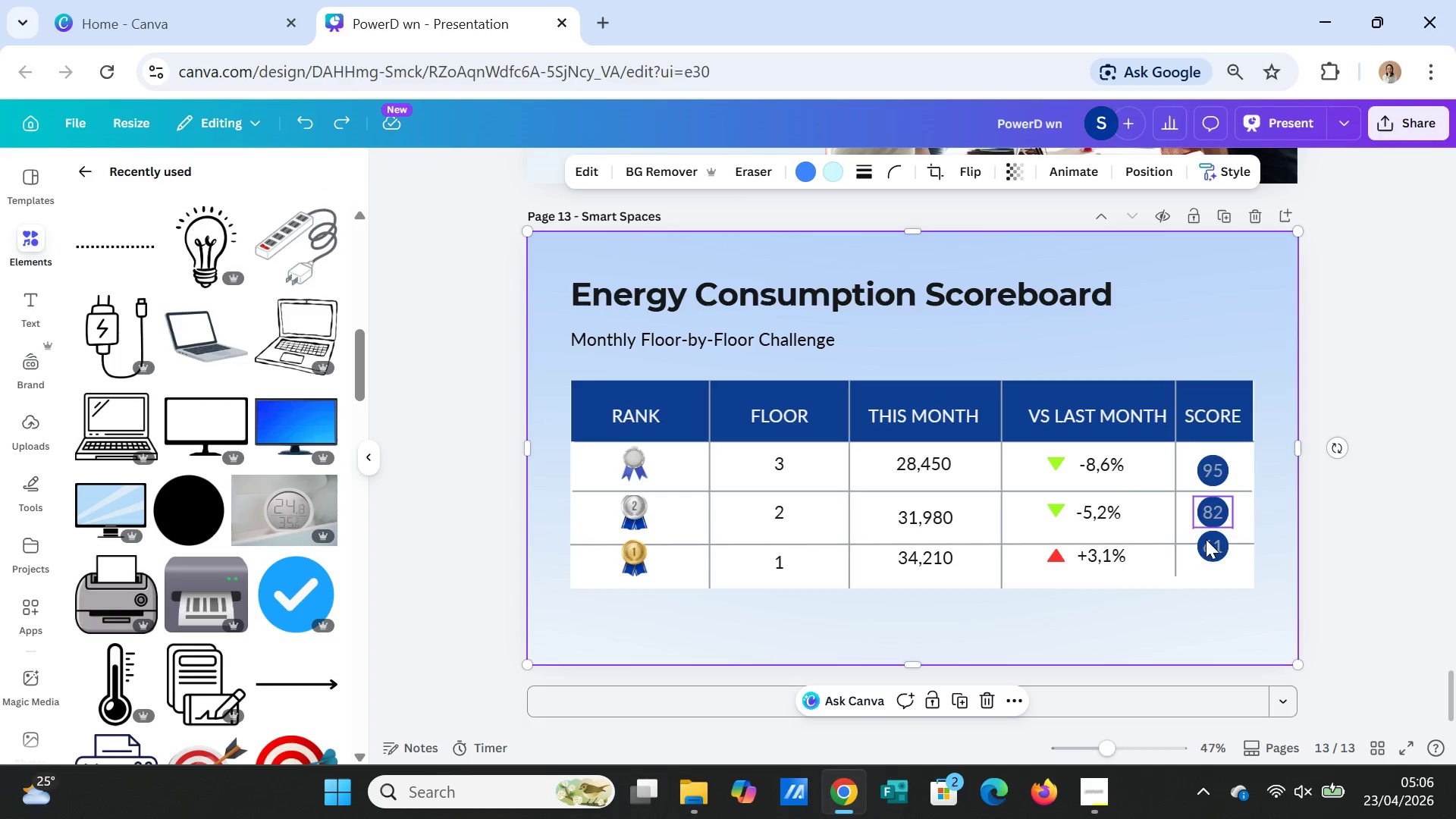 
scroll: coordinate [1225, 547], scroll_direction: up, amount: 23.0
 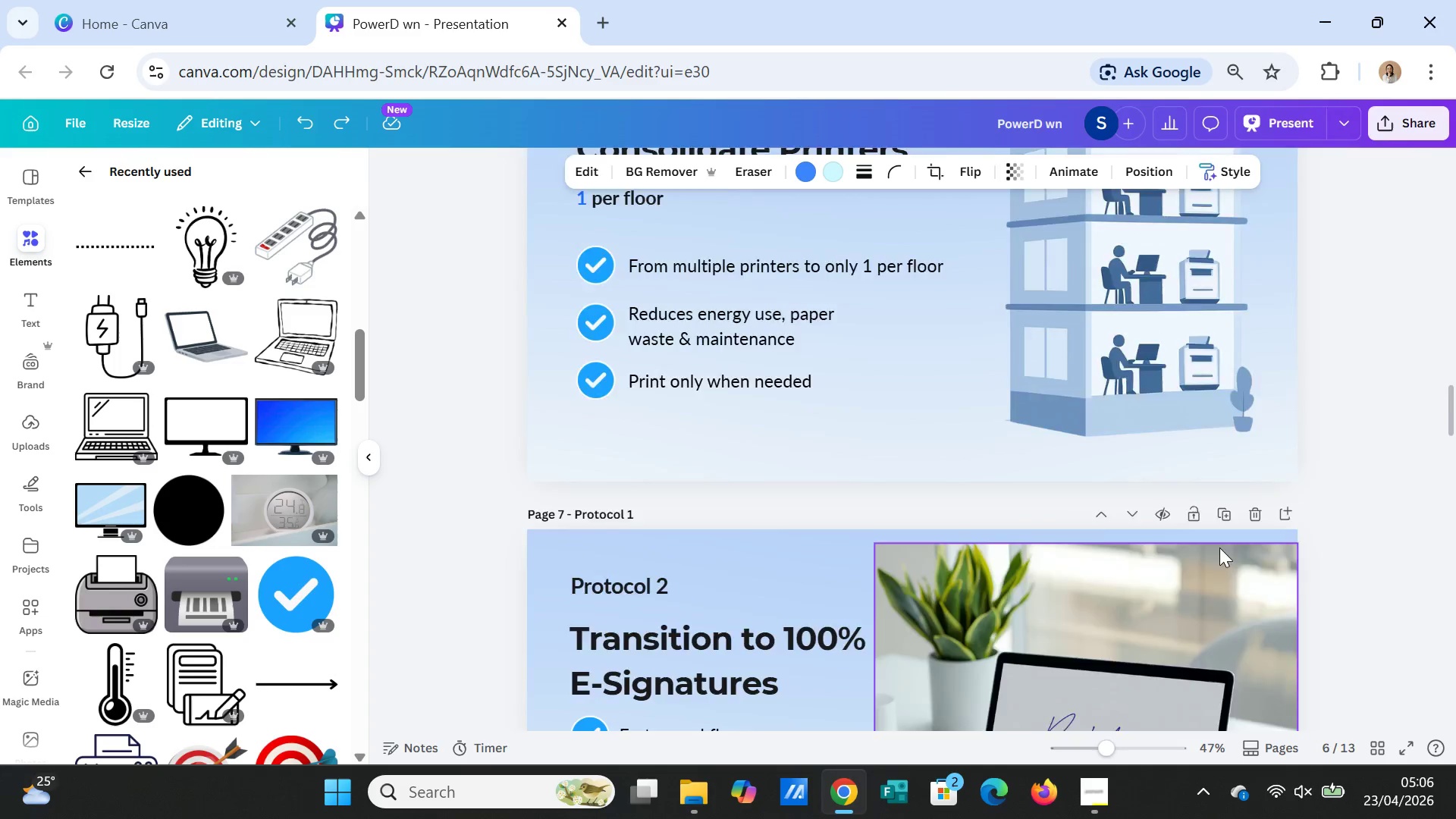 
scroll: coordinate [1219, 549], scroll_direction: down, amount: 4.0
 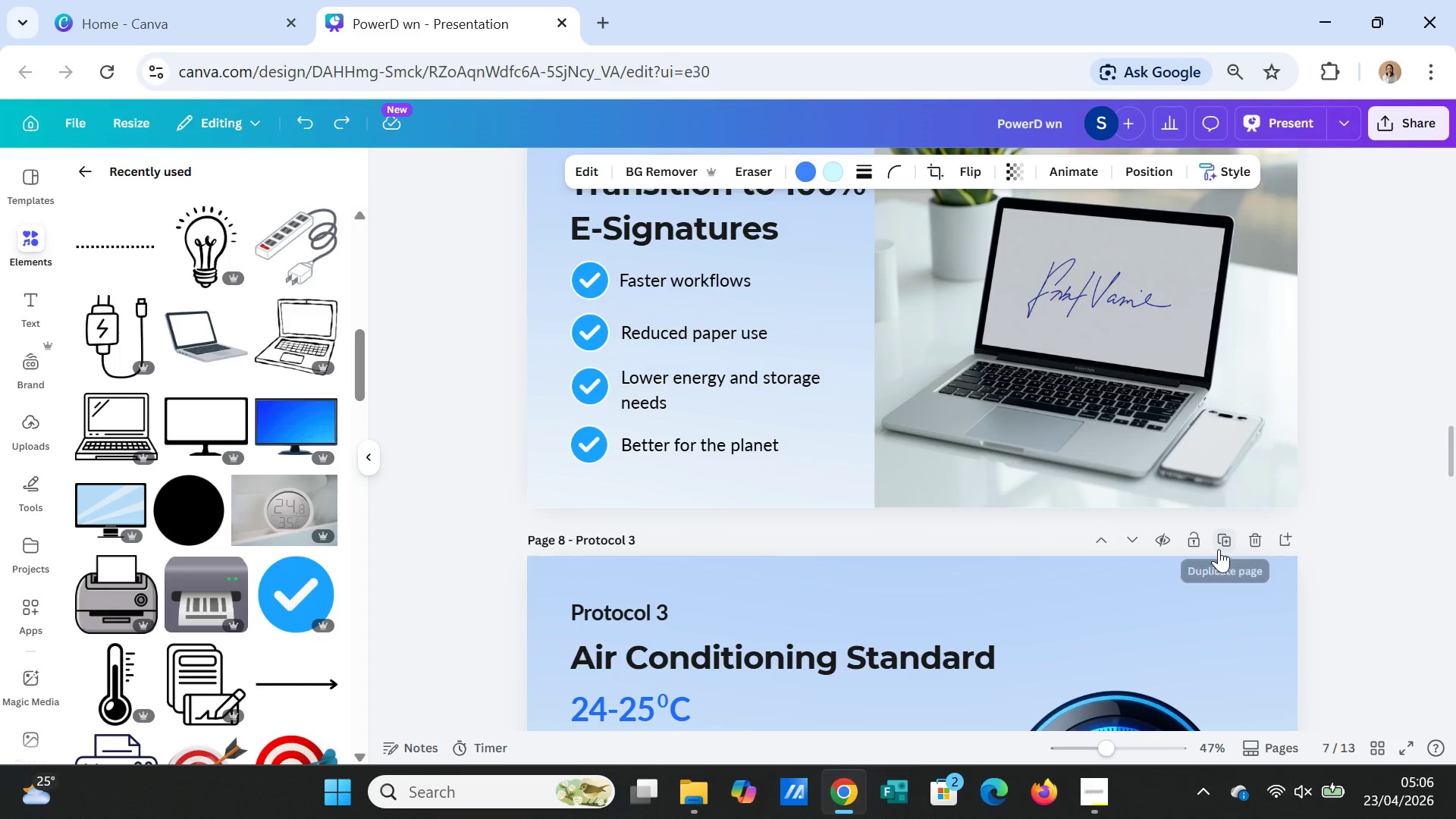 
scroll: coordinate [1215, 541], scroll_direction: up, amount: 10.0
 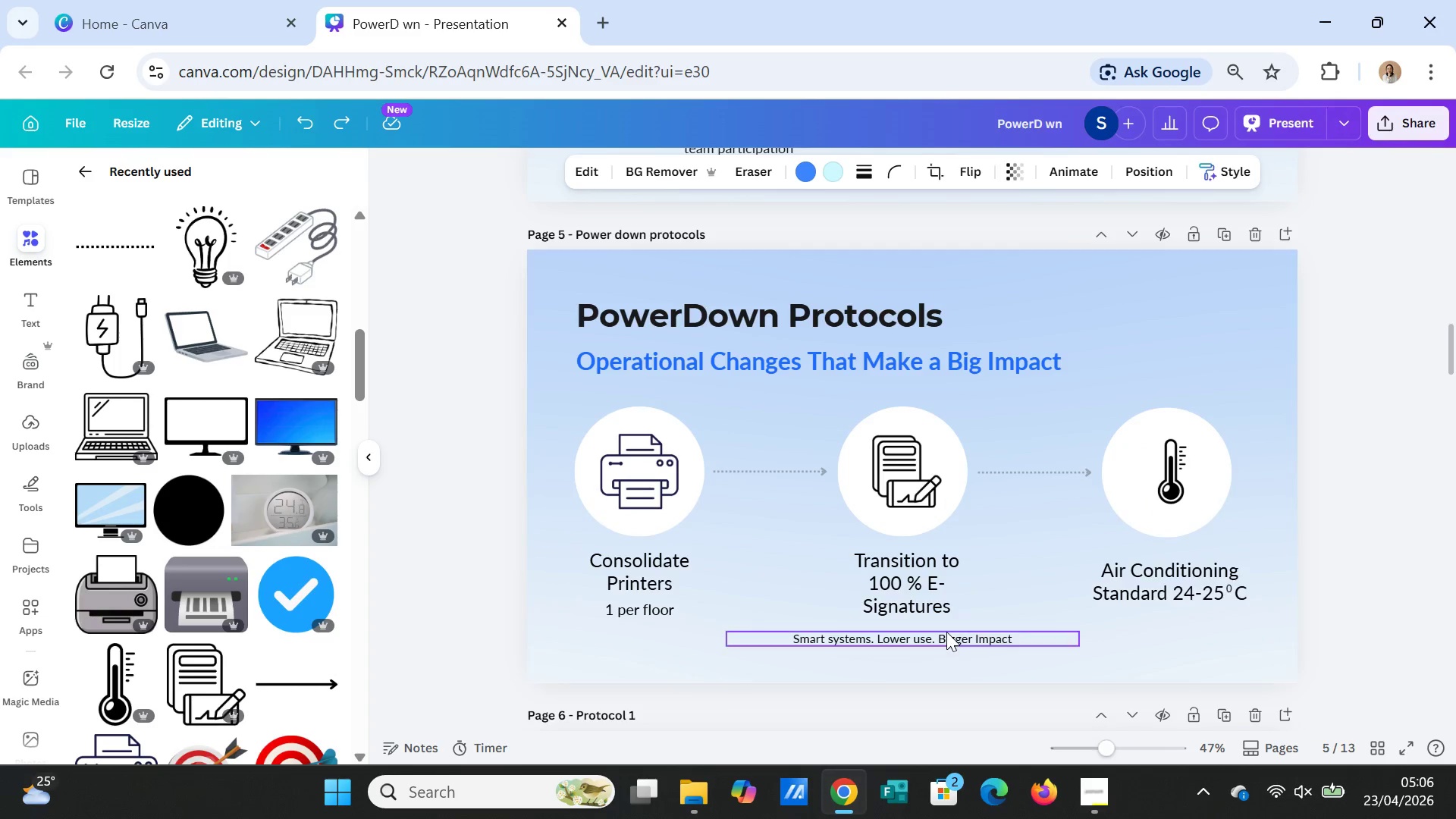 
left_click([946, 632])
 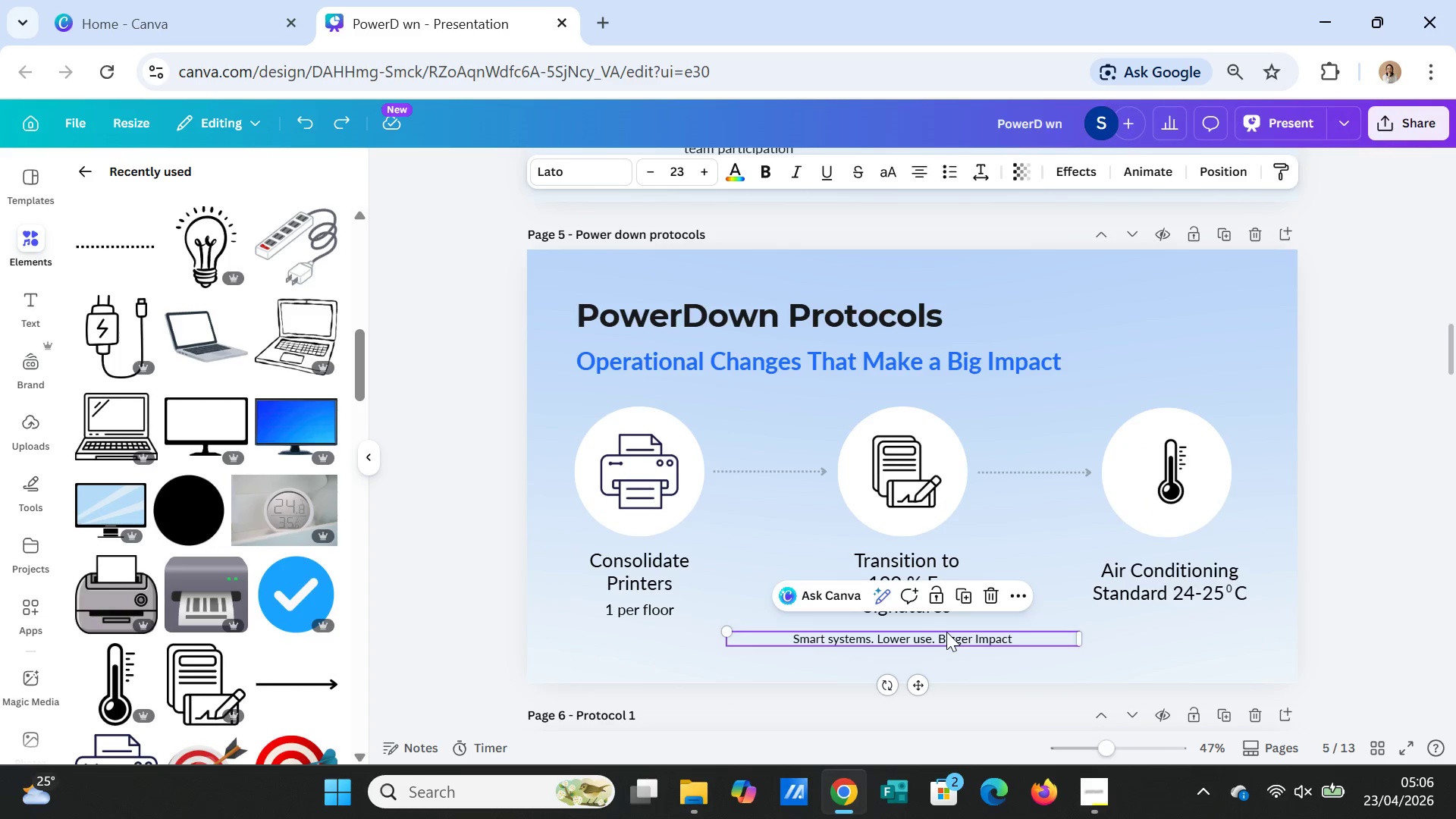 
key(Control+C)
 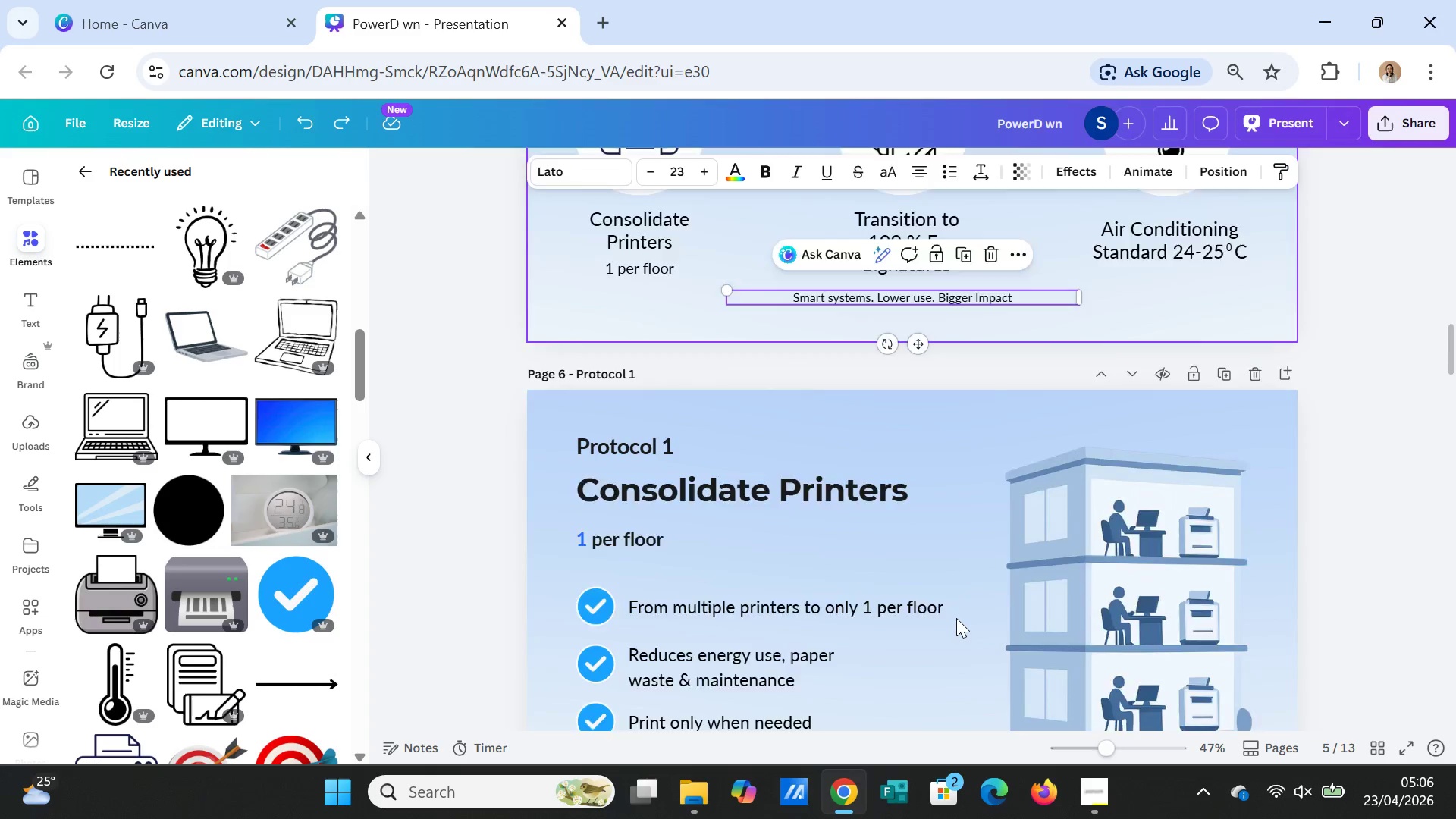 
scroll: coordinate [956, 612], scroll_direction: down, amount: 37.0
 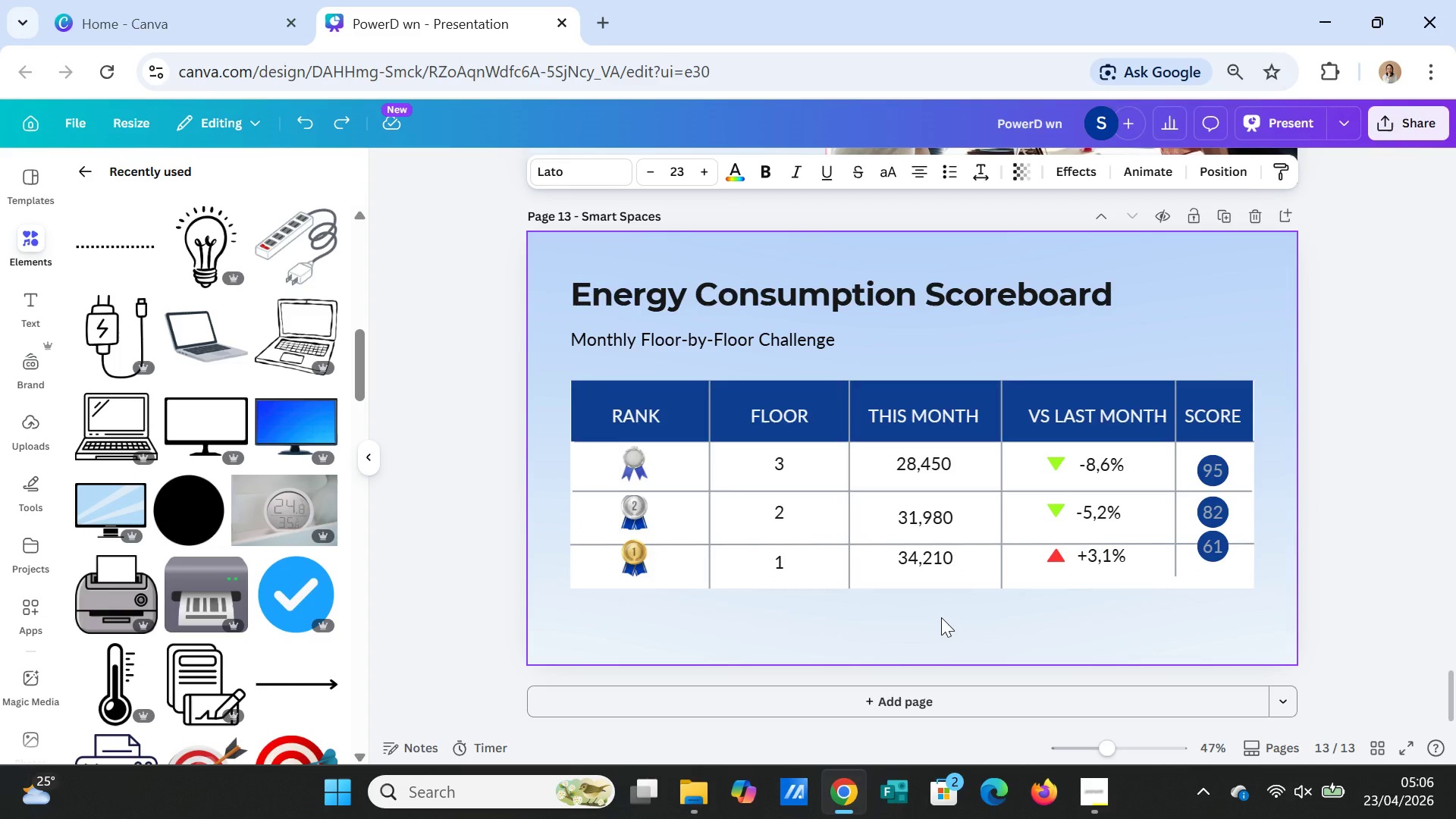 
left_click([941, 617])
 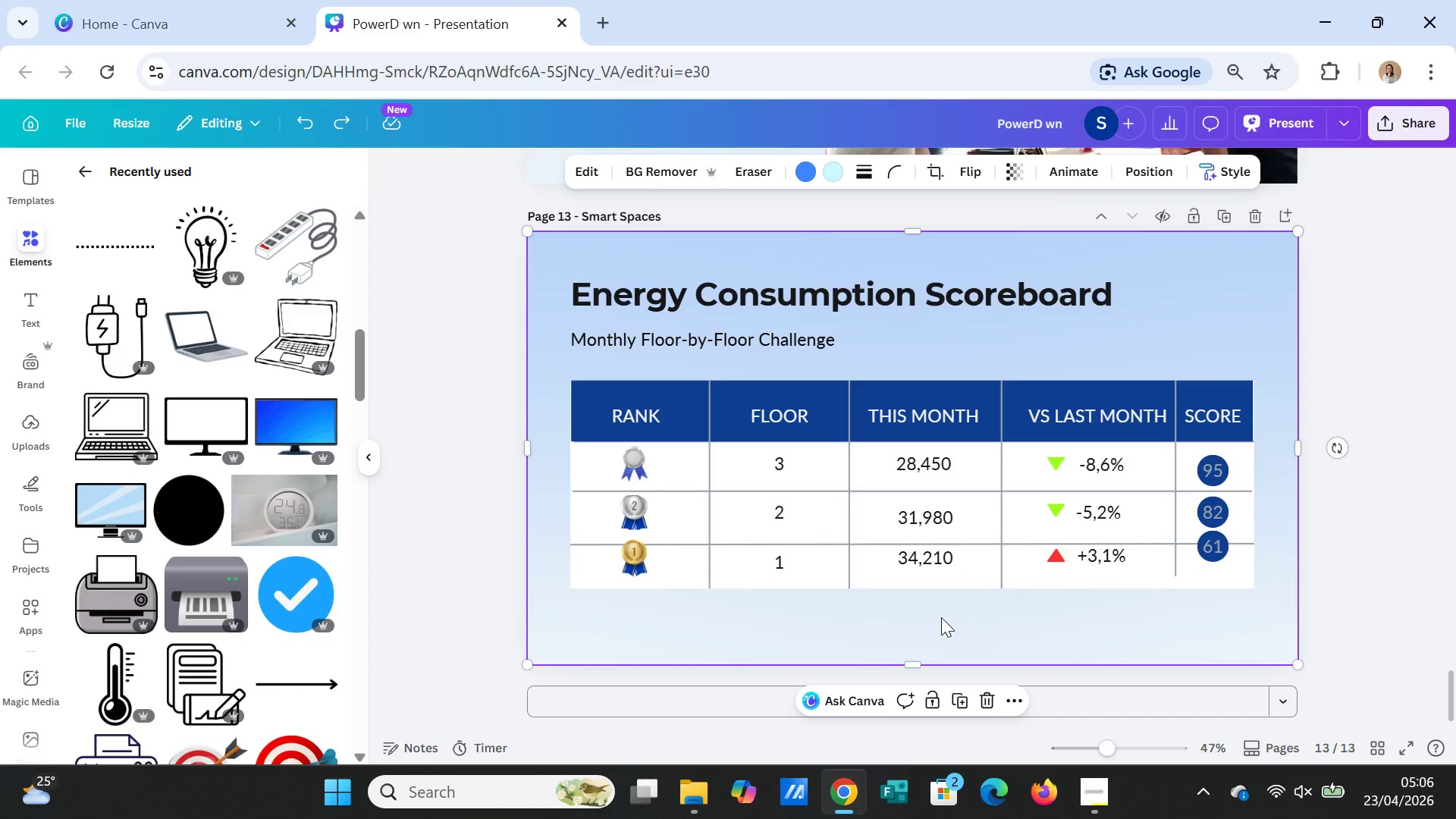 
key(Control+V)
 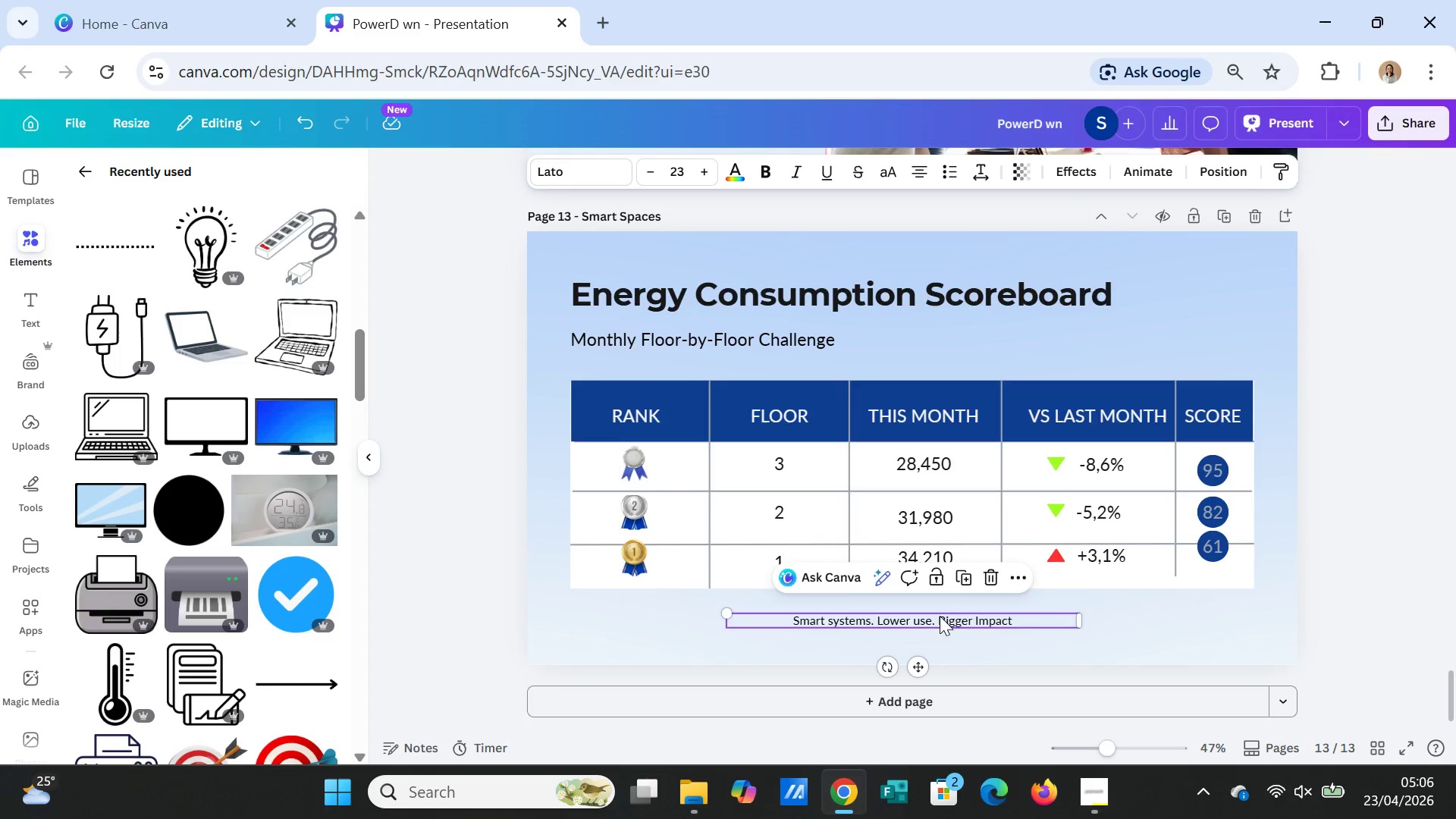 
double_click([938, 615])
 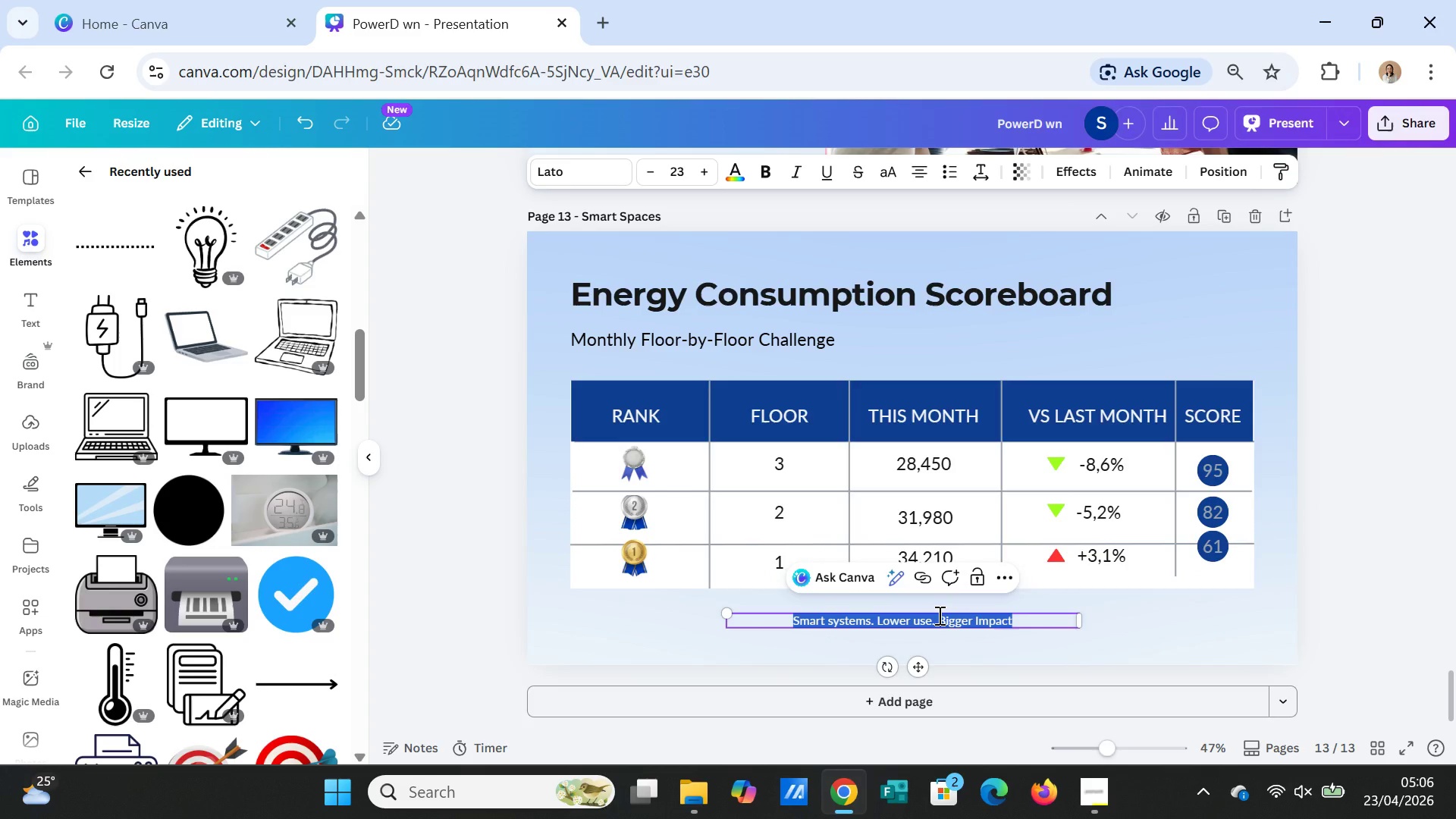 
triple_click([938, 615])
 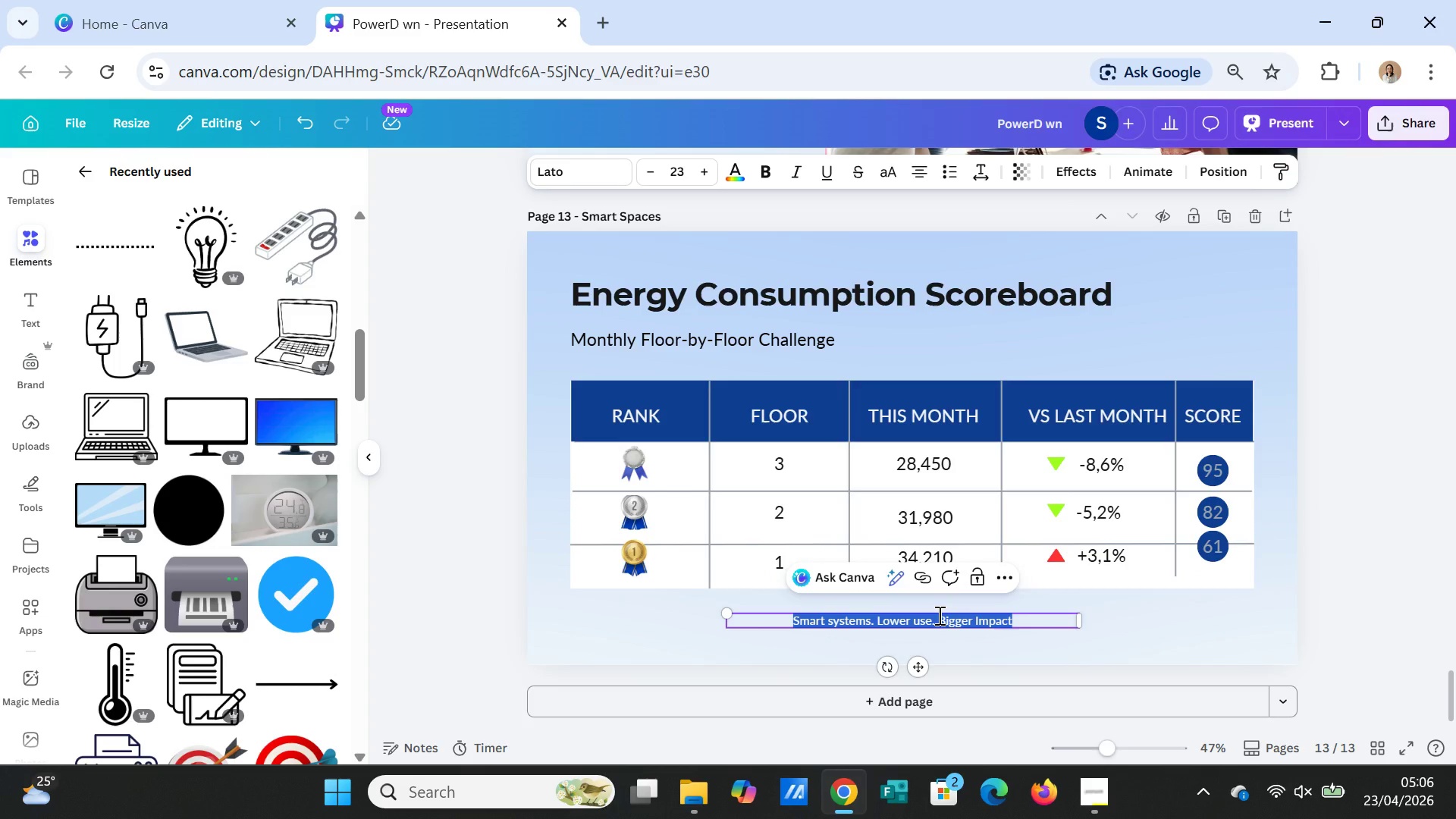 
type(LO)
key(Backspace)
type(ower is better. Evert )
key(Backspace)
key(Backspace)
type(y )
 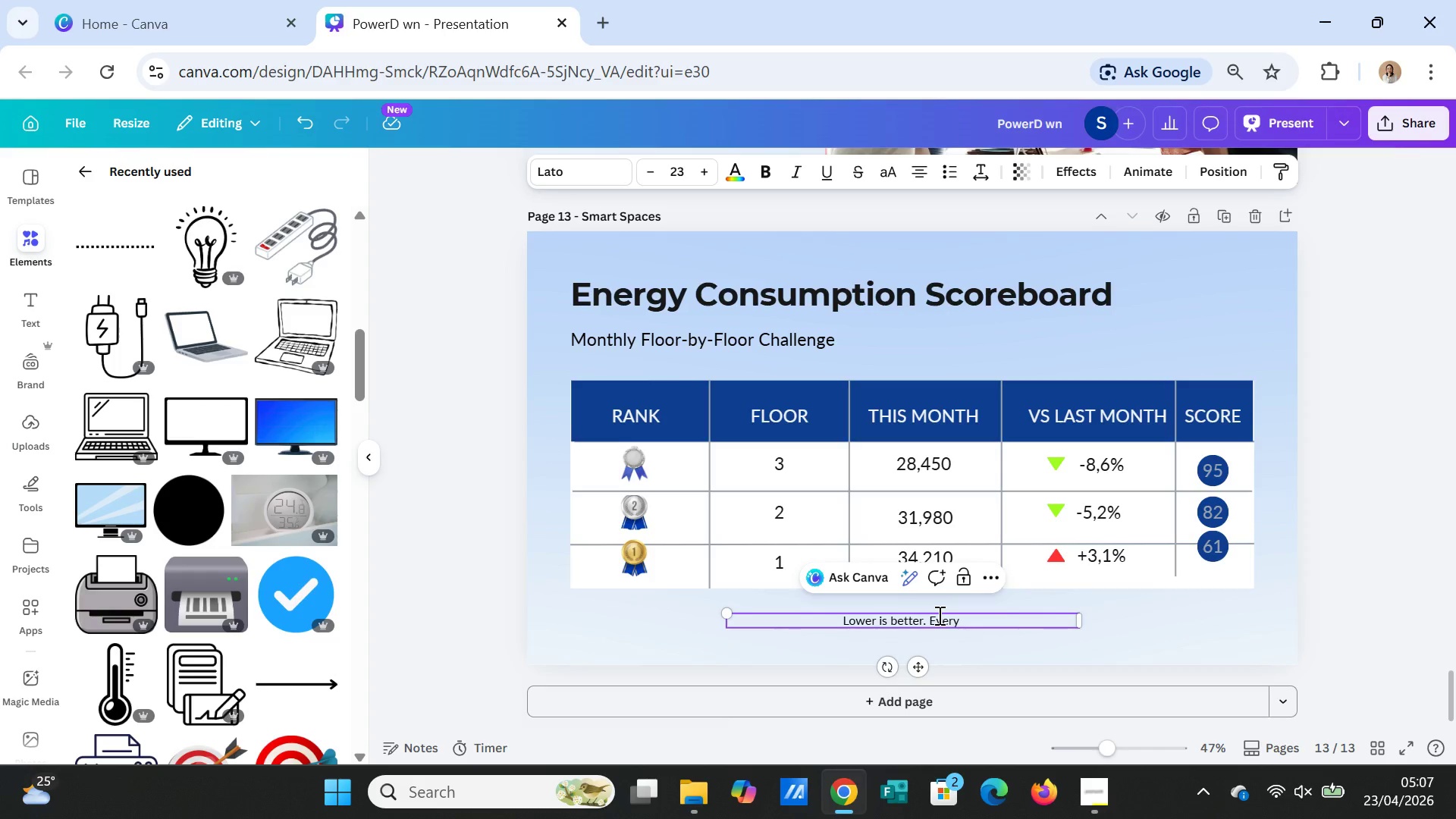 
type(kWh counts!.)
 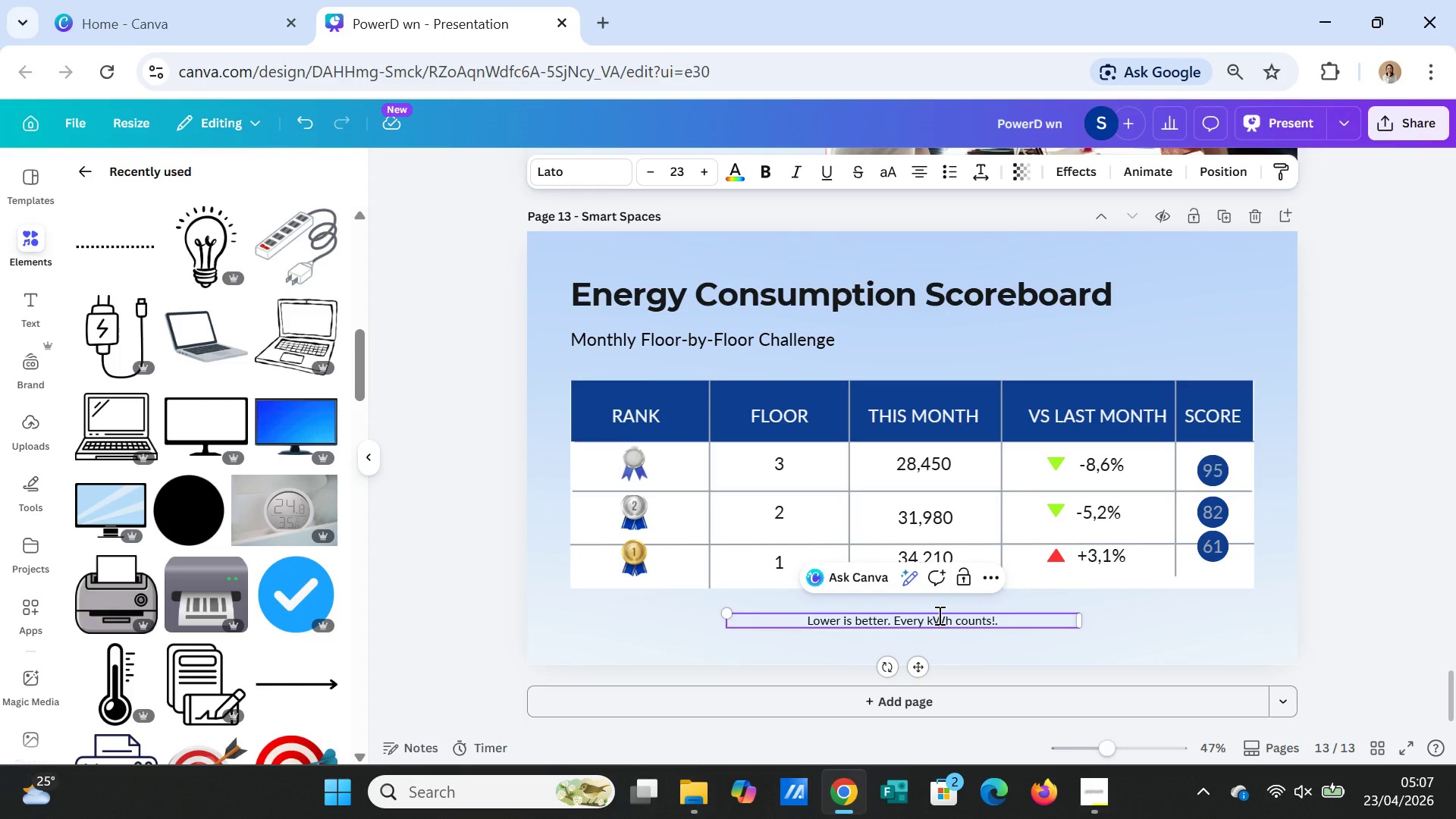 
left_click([1181, 661])
 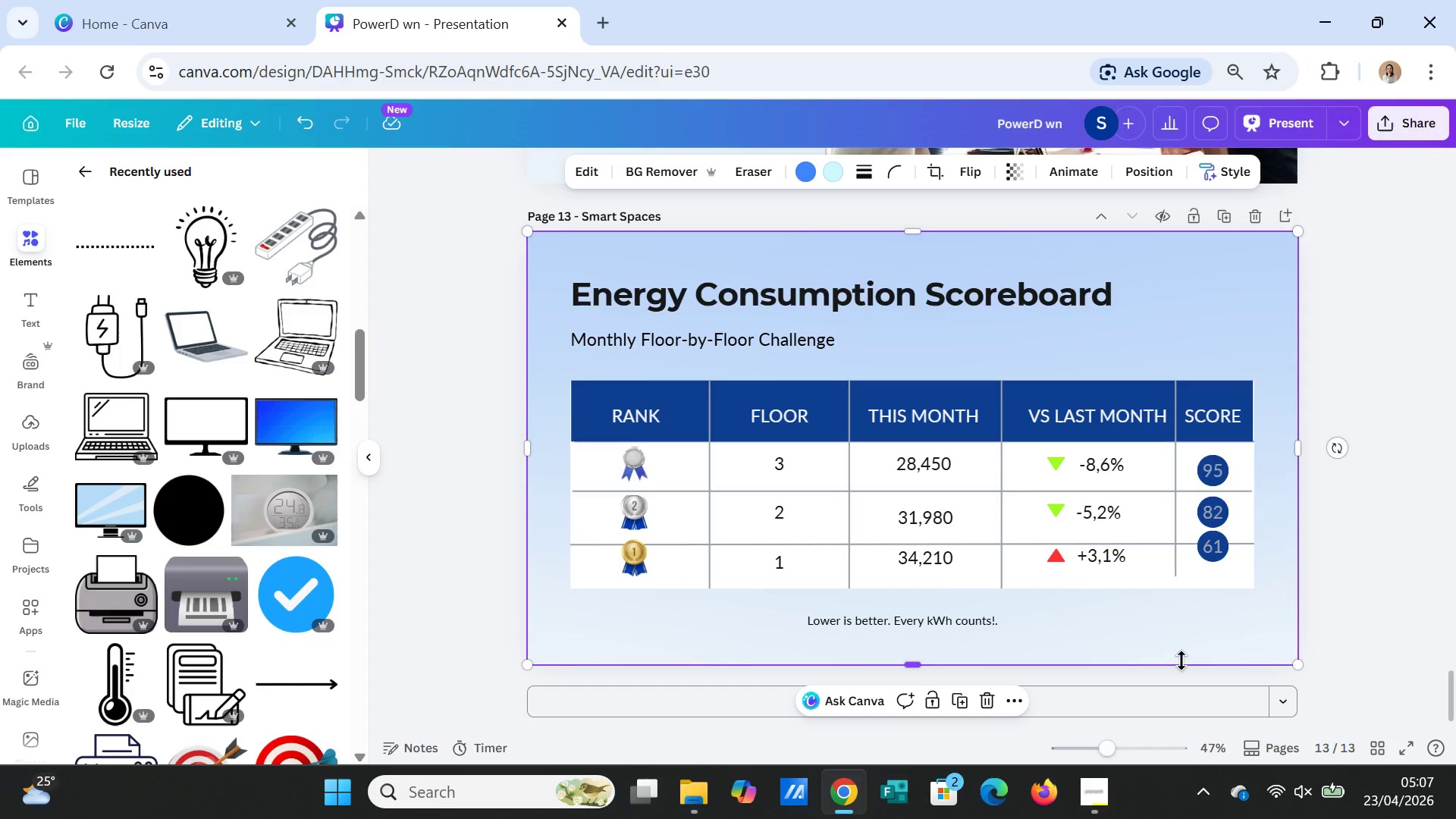 
wait(11.4)
 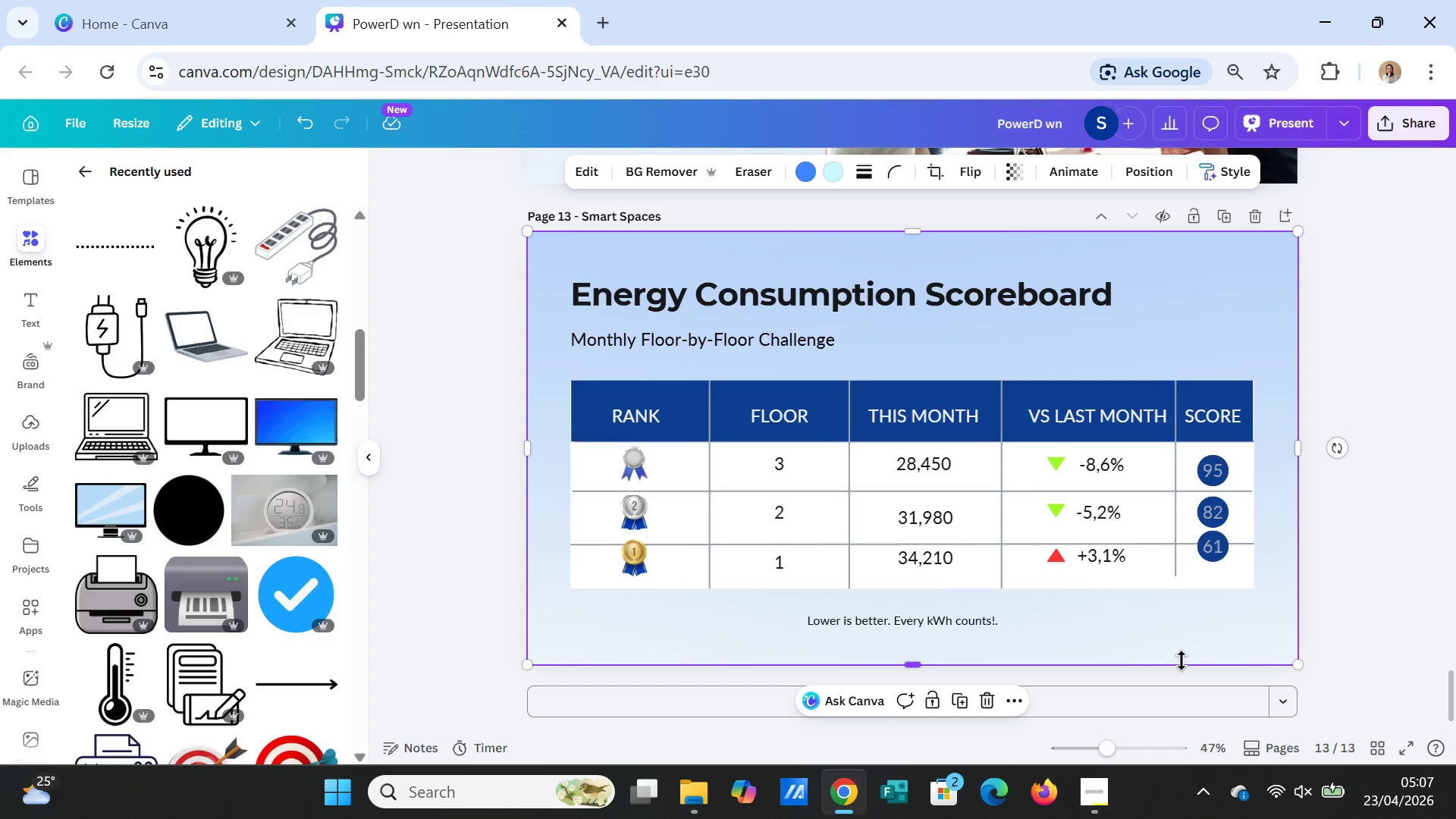 
mouse_move([1240, 218])
 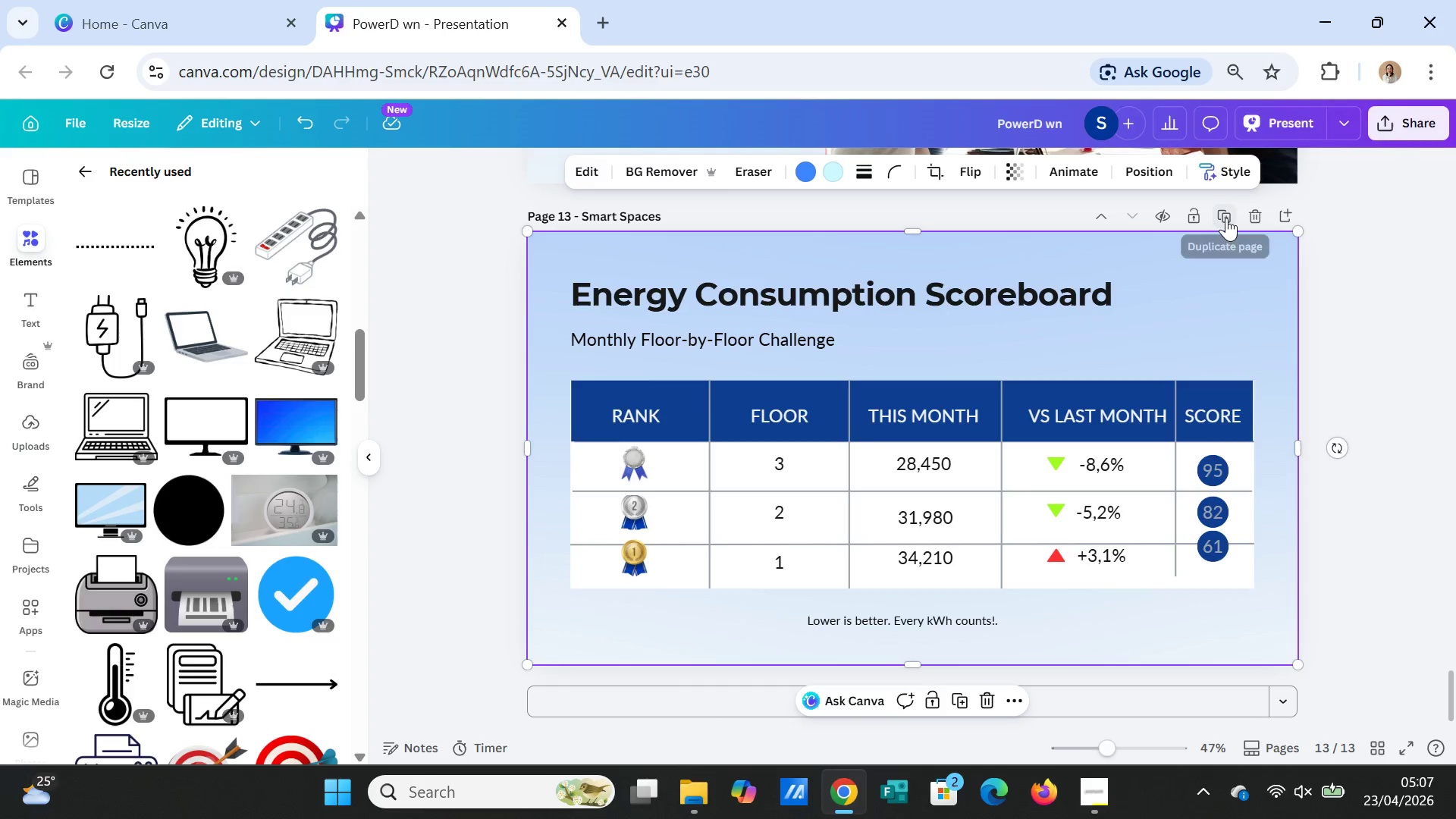 
left_click([1226, 218])
 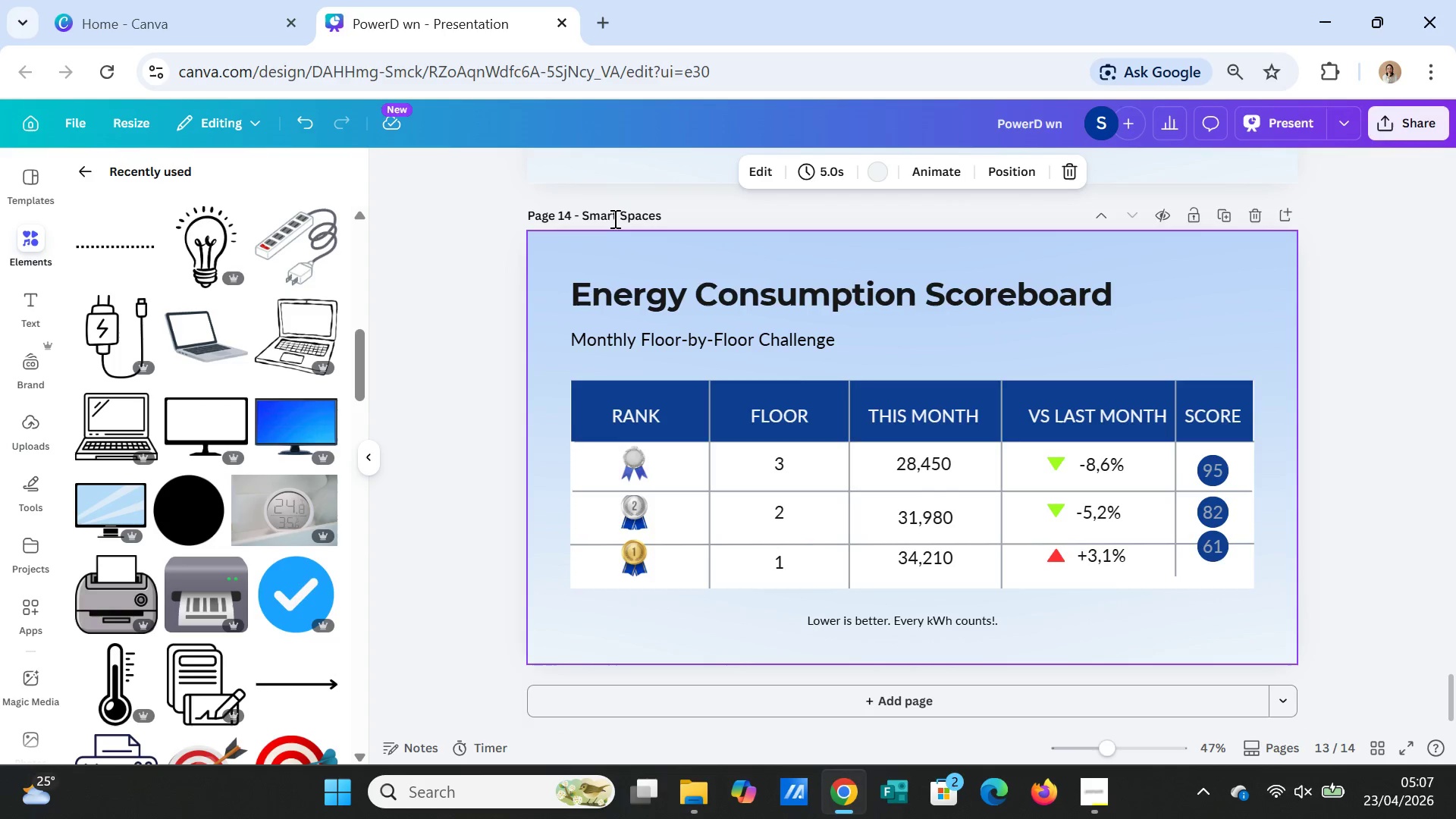 
double_click([613, 212])
 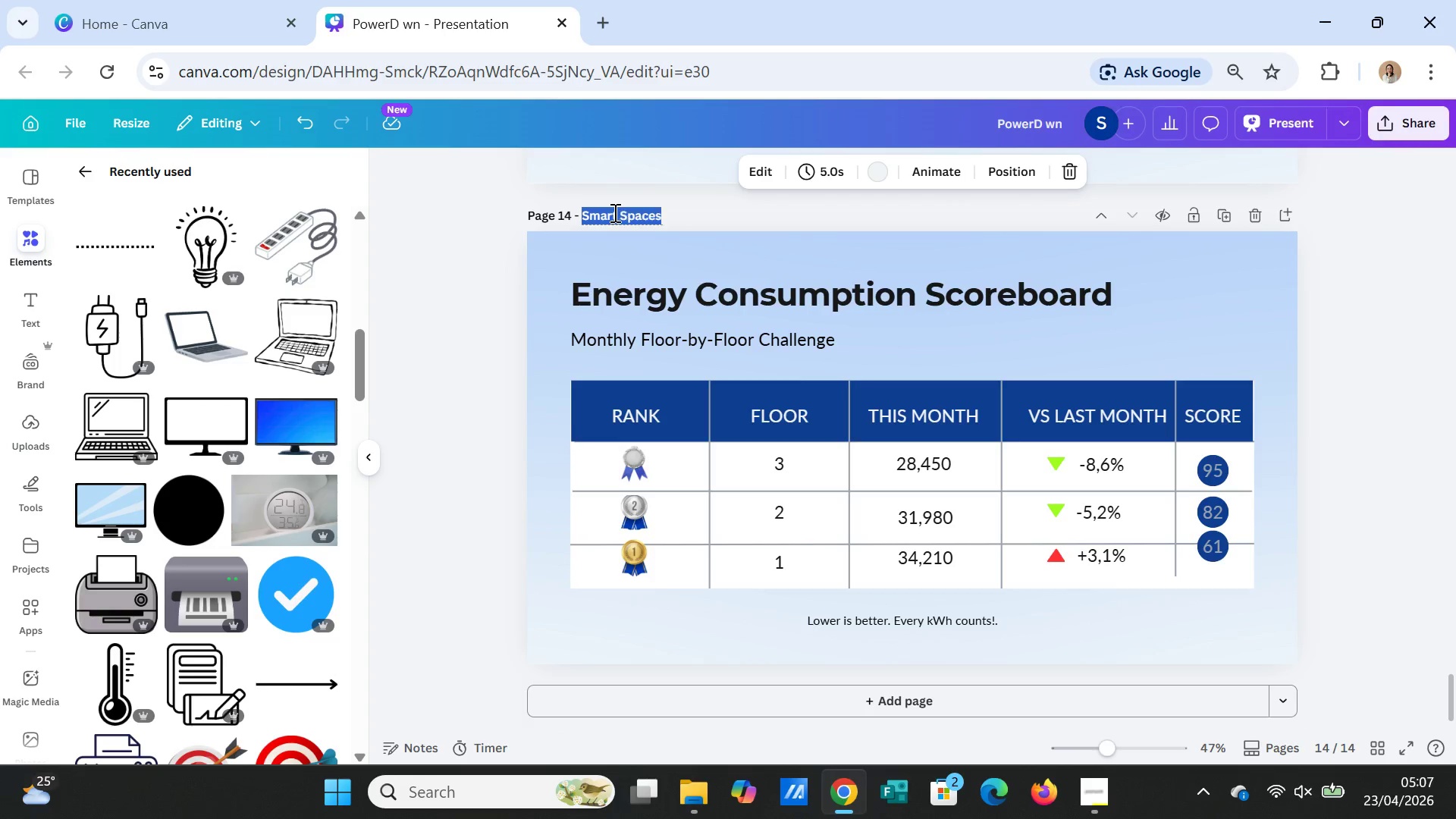 
triple_click([613, 212])
 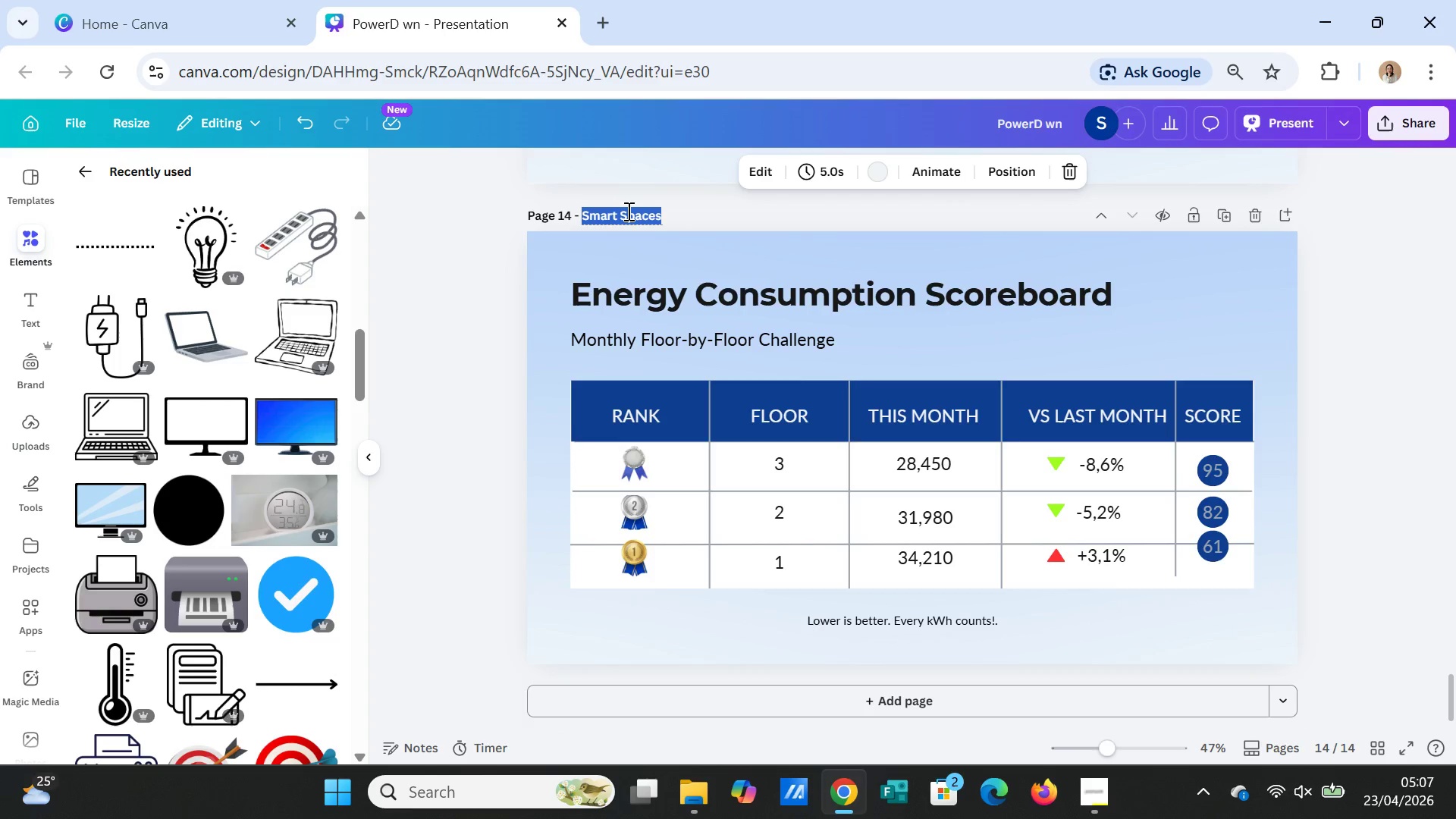 
type(Scoreboard)
 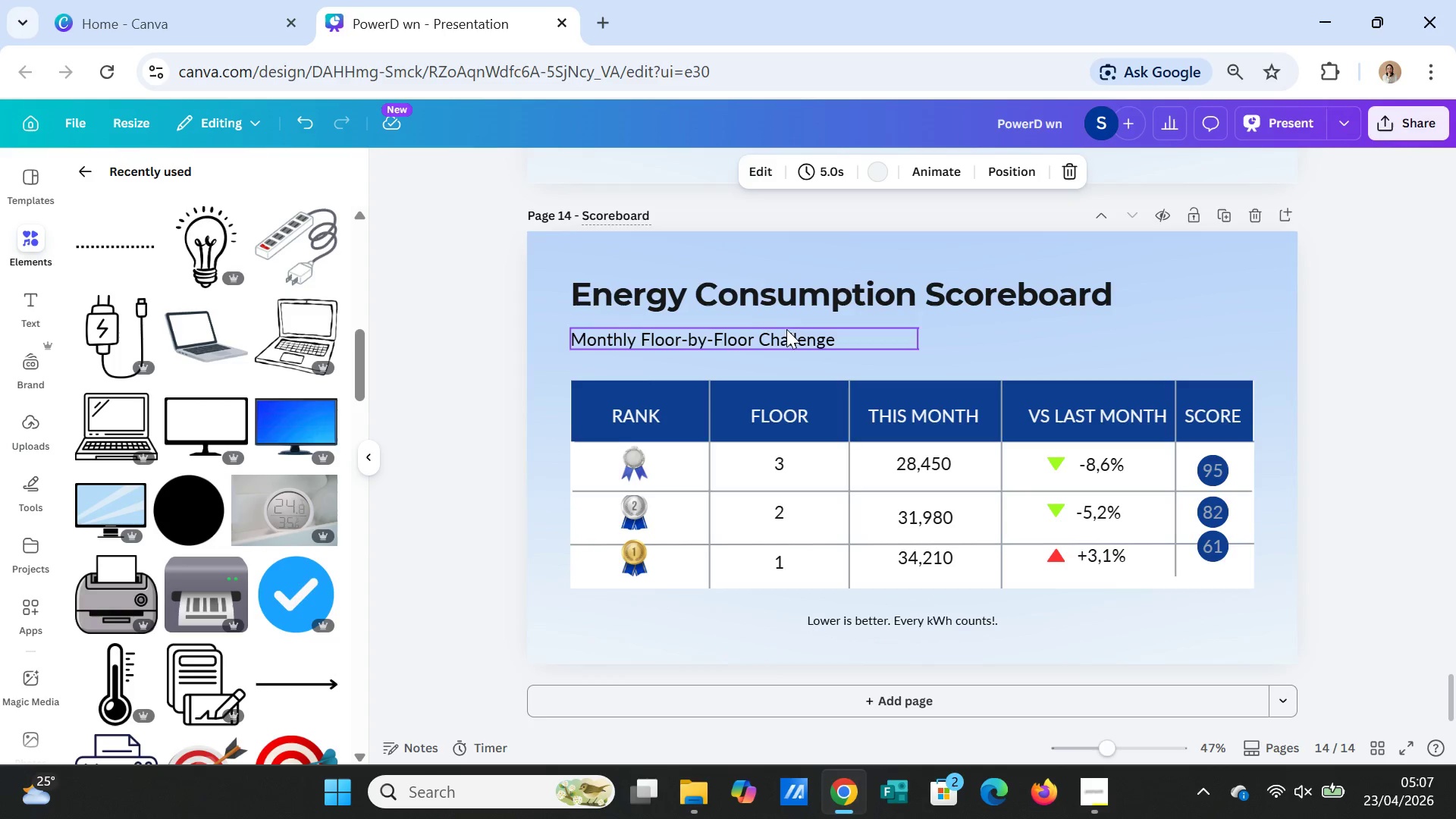 
double_click([806, 286])
 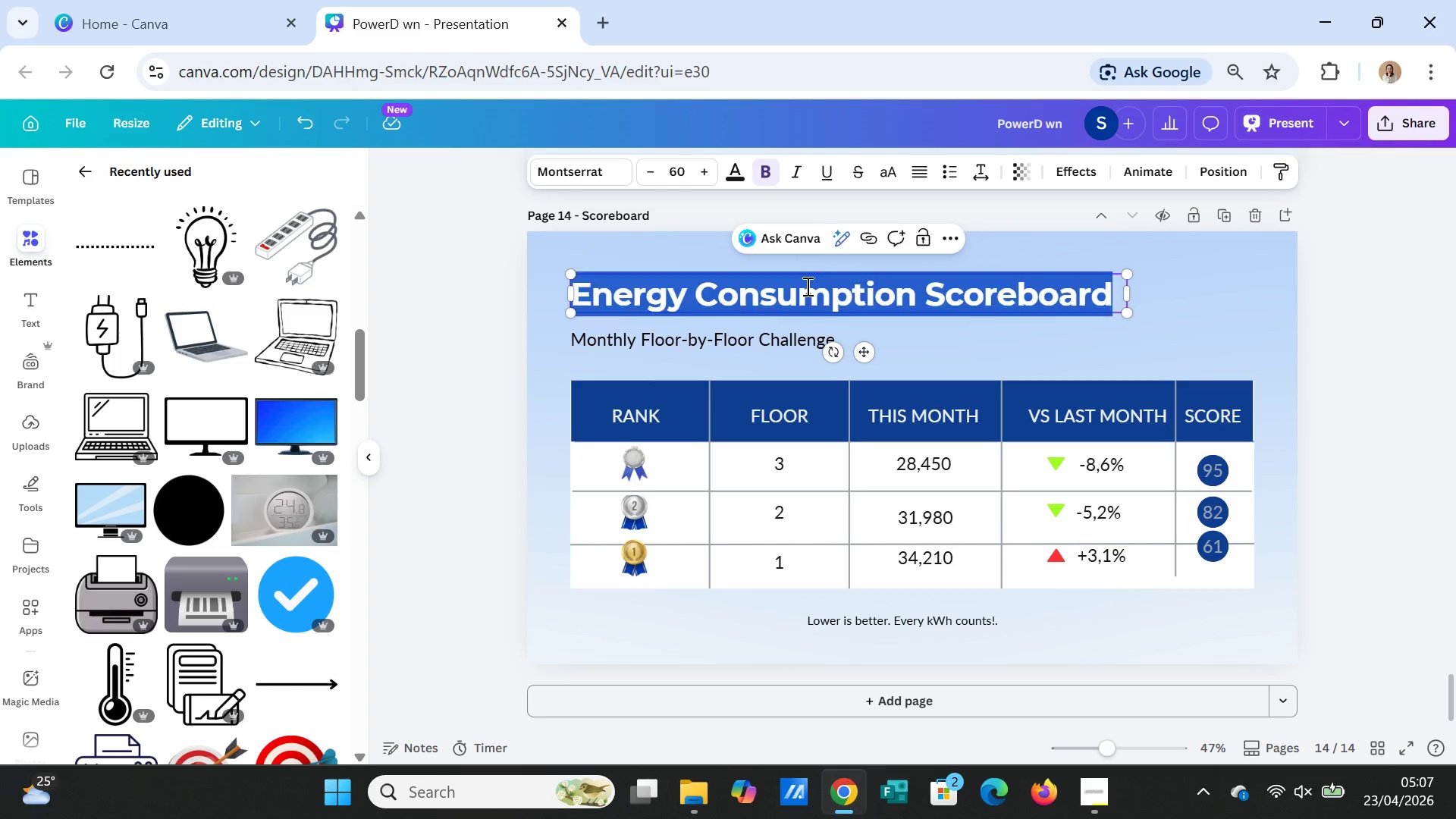 
triple_click([806, 286])
 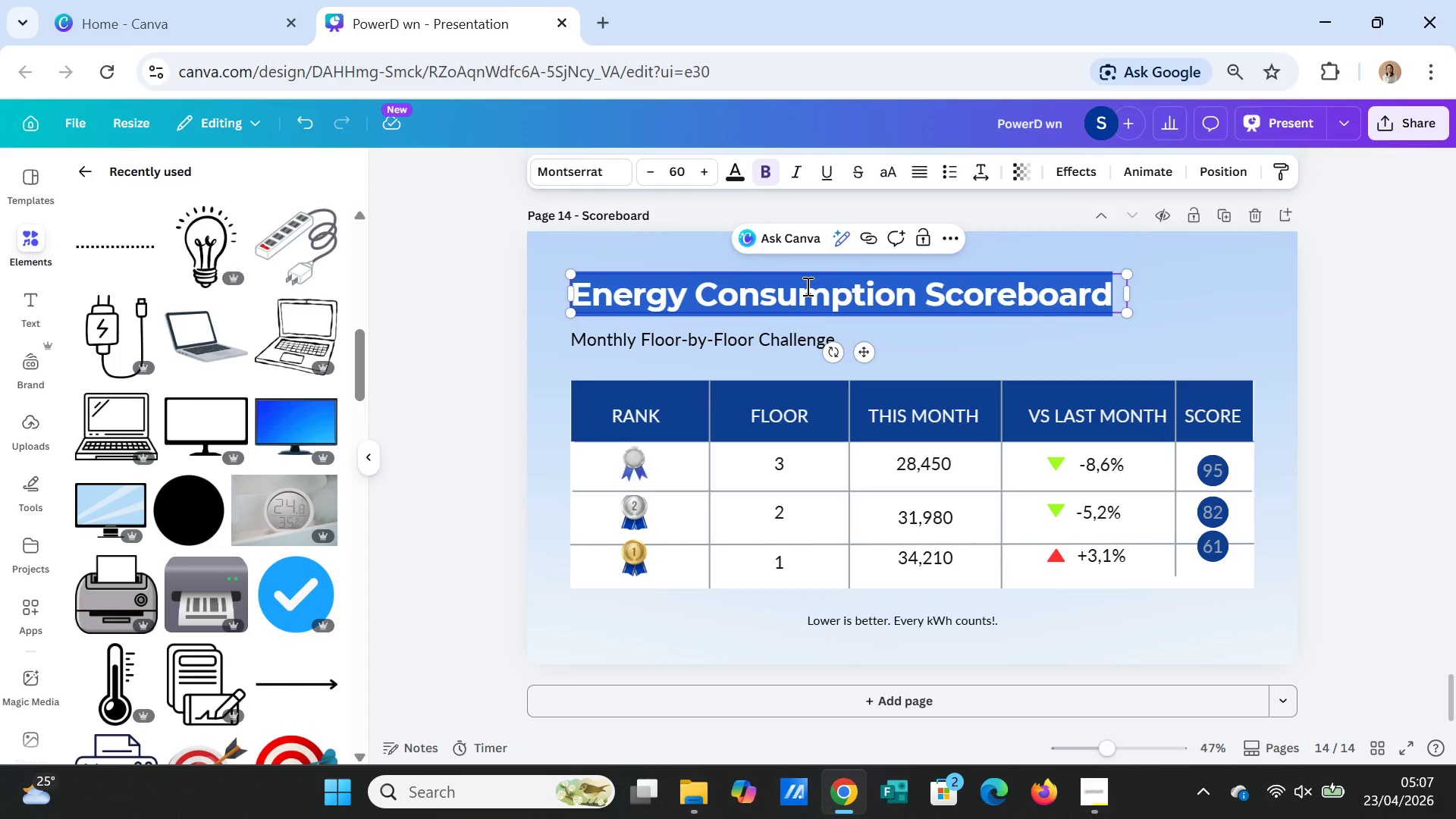 
type(How the Scoreboard Works)
 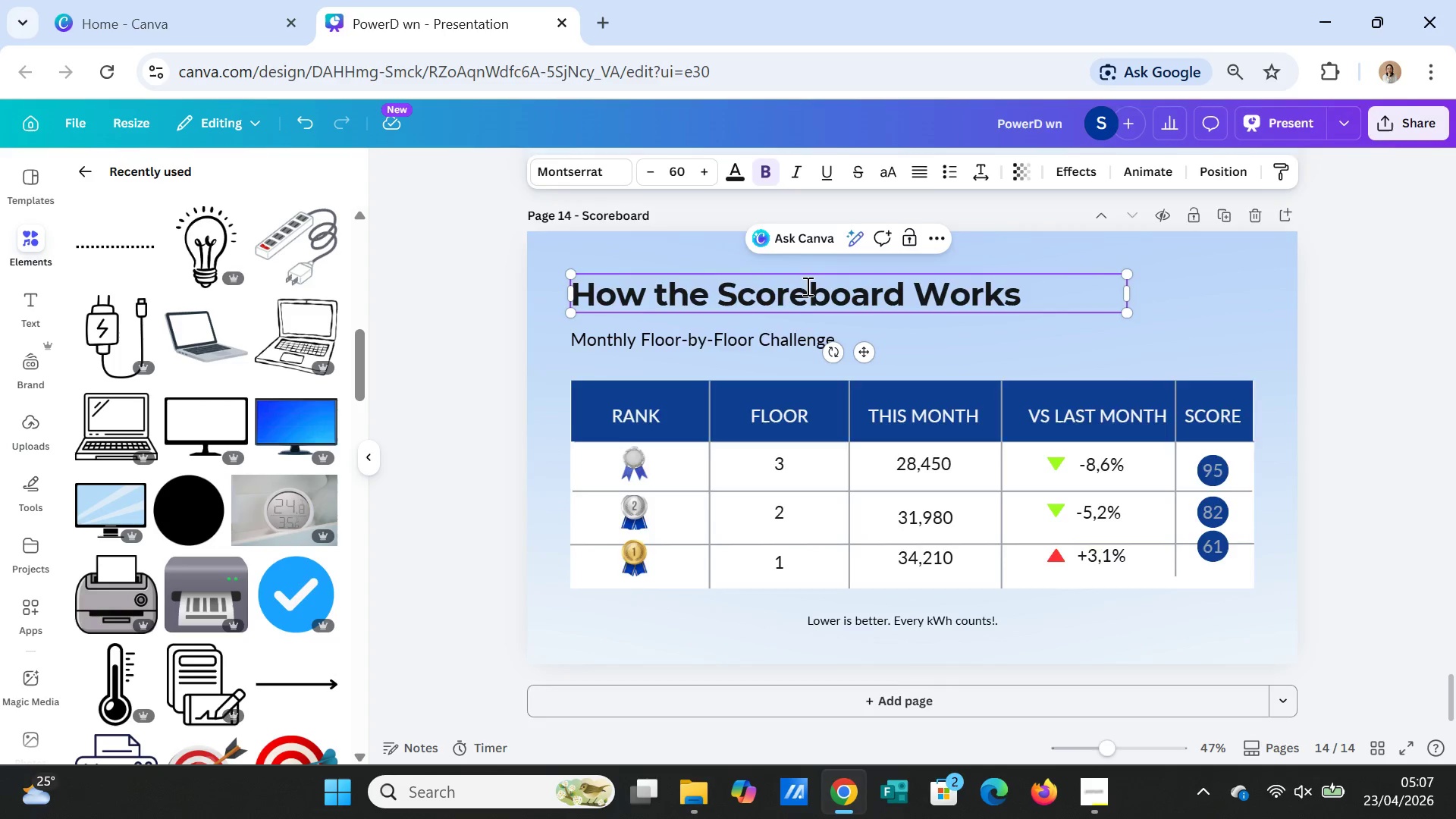 
scroll: coordinate [806, 286], scroll_direction: up, amount: 1.0
 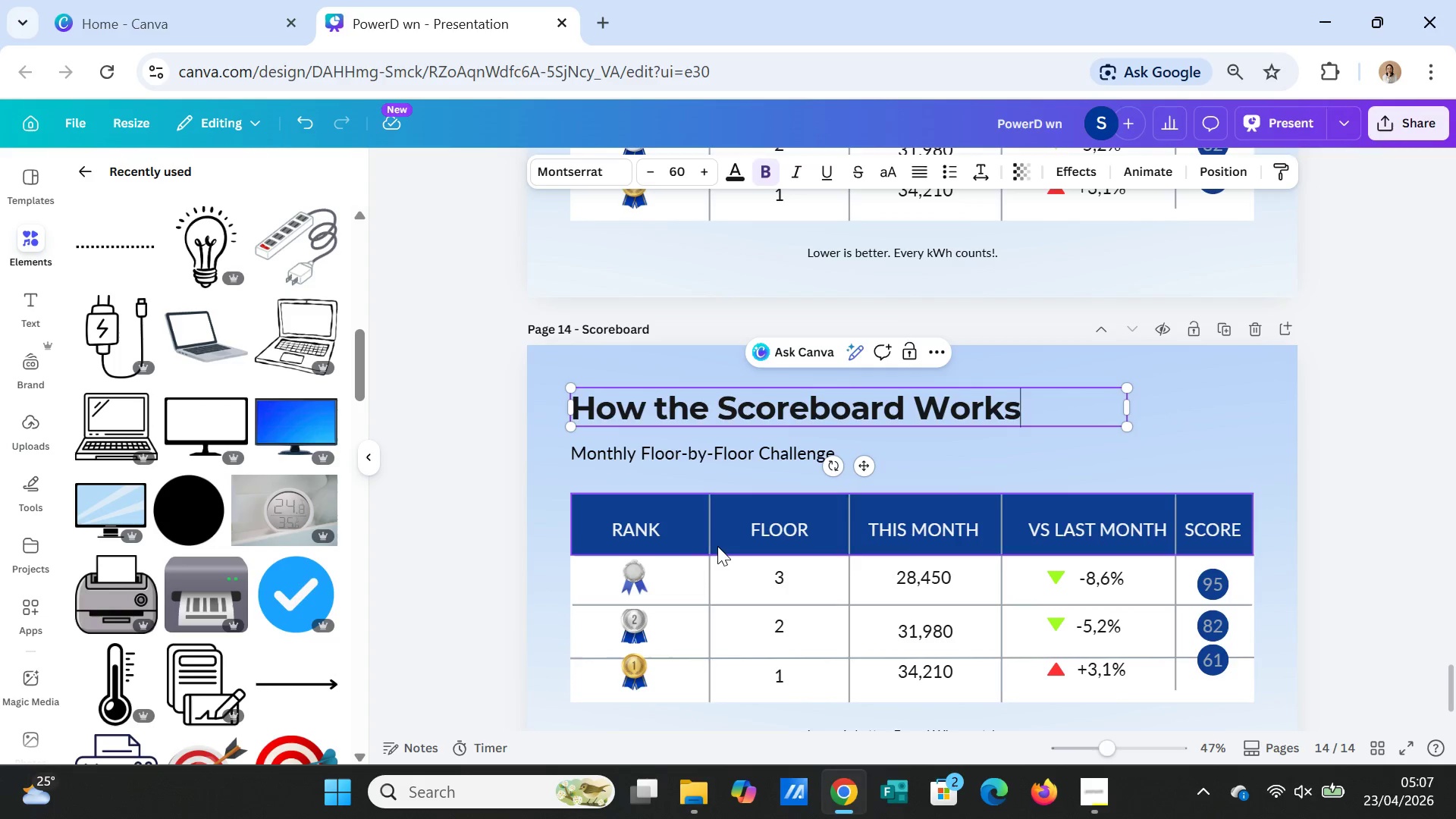 
left_click([715, 547])
 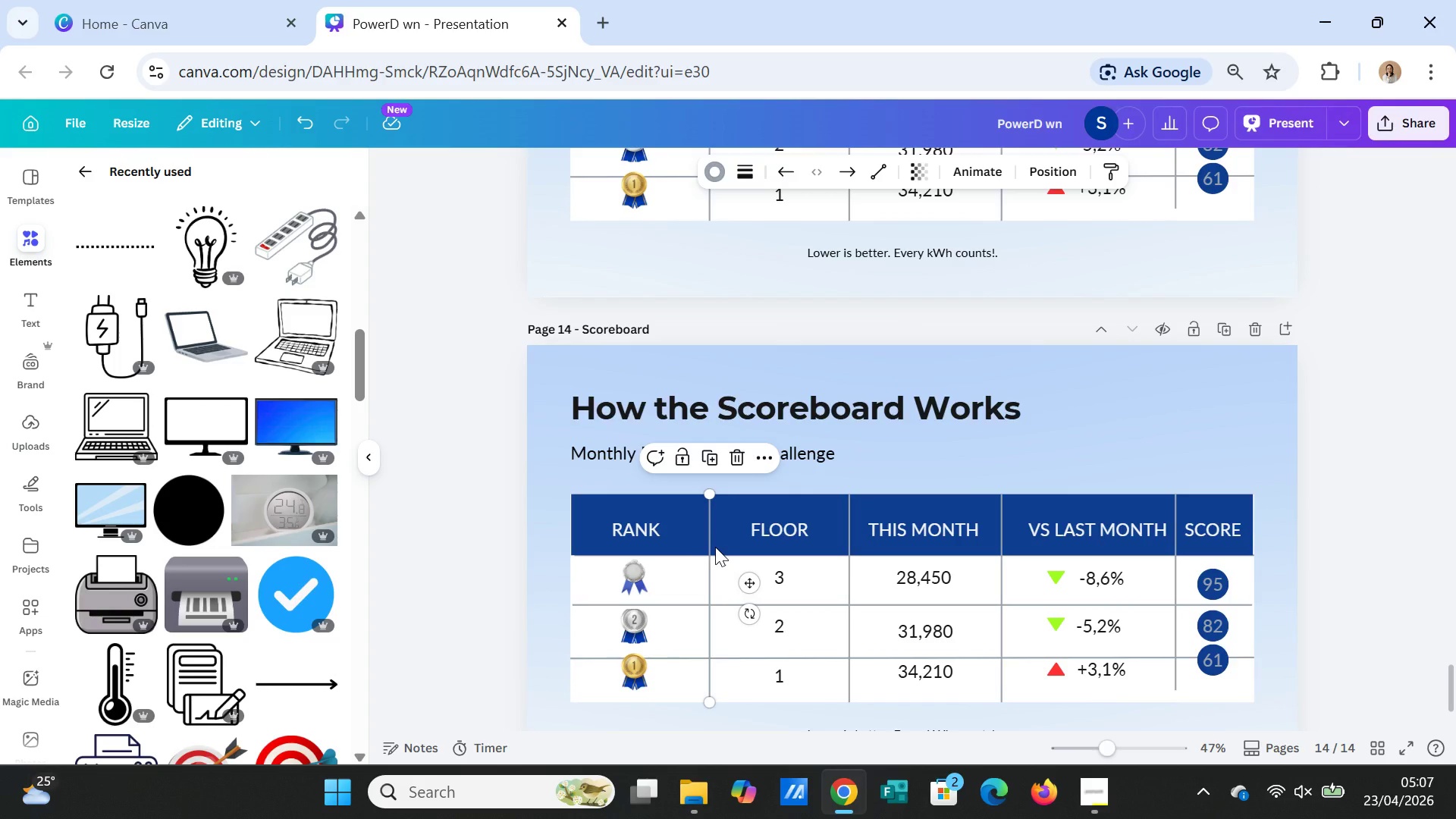 
key(Delete)
 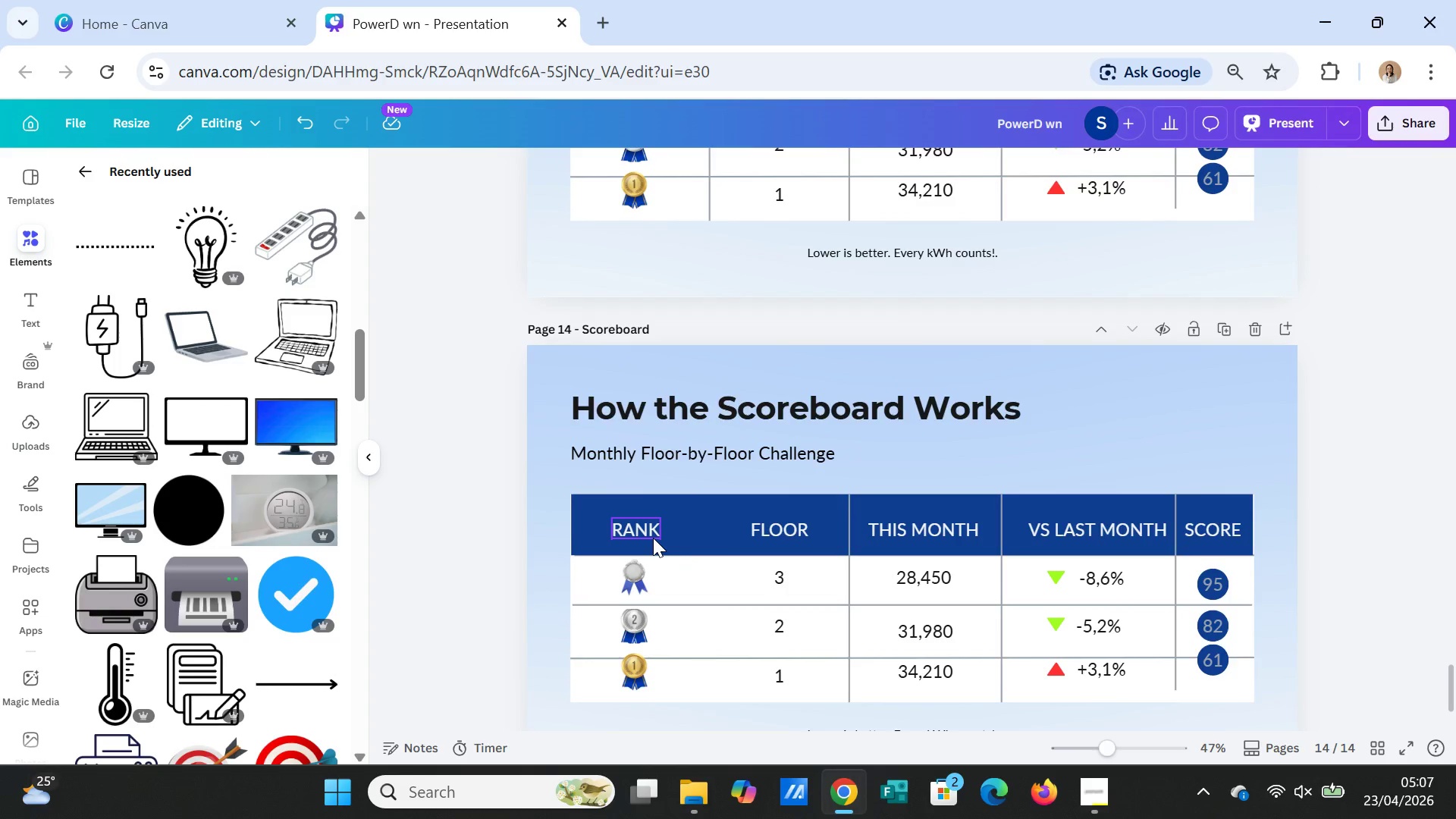 
left_click([653, 538])
 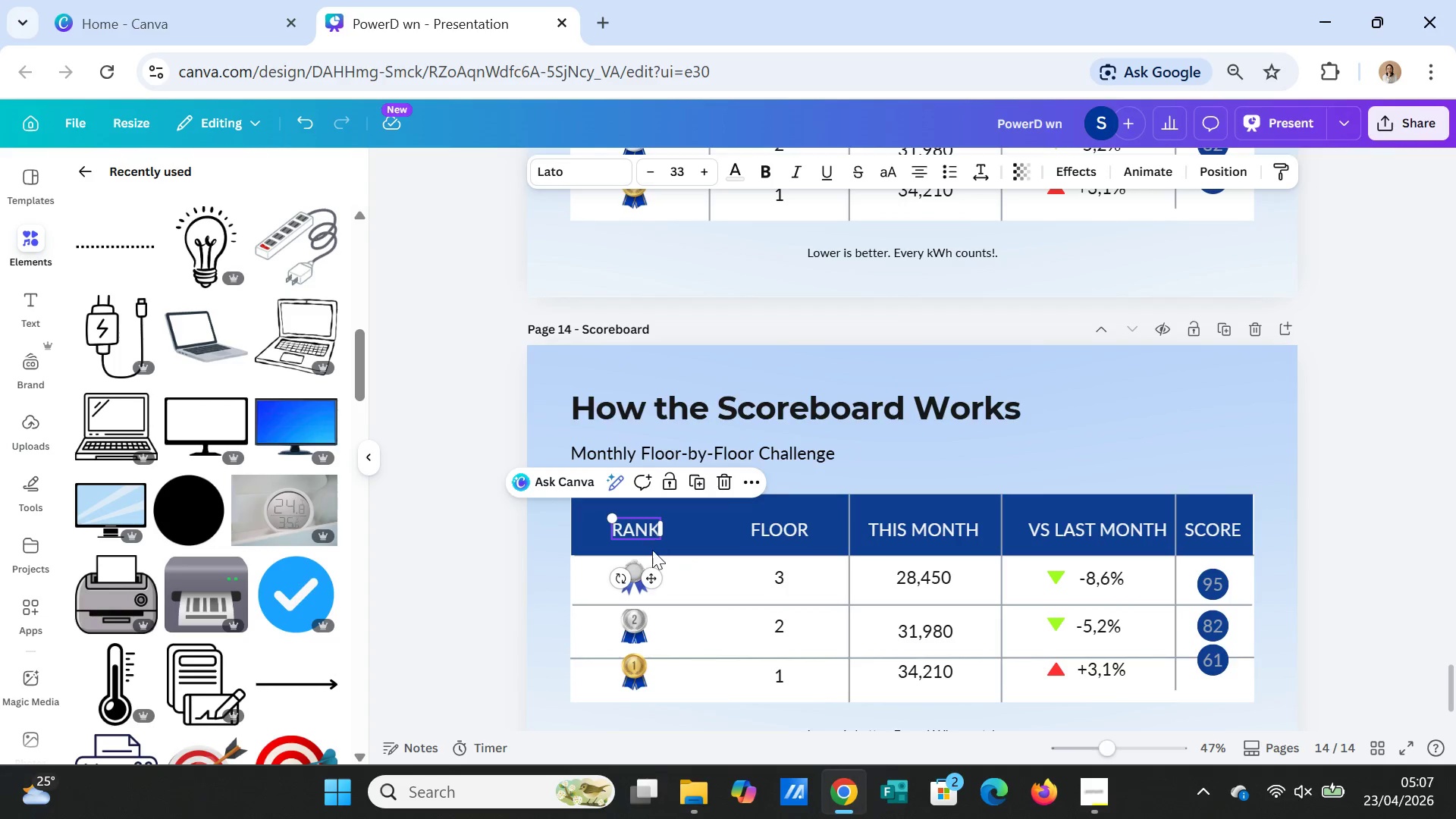 
key(Delete)
 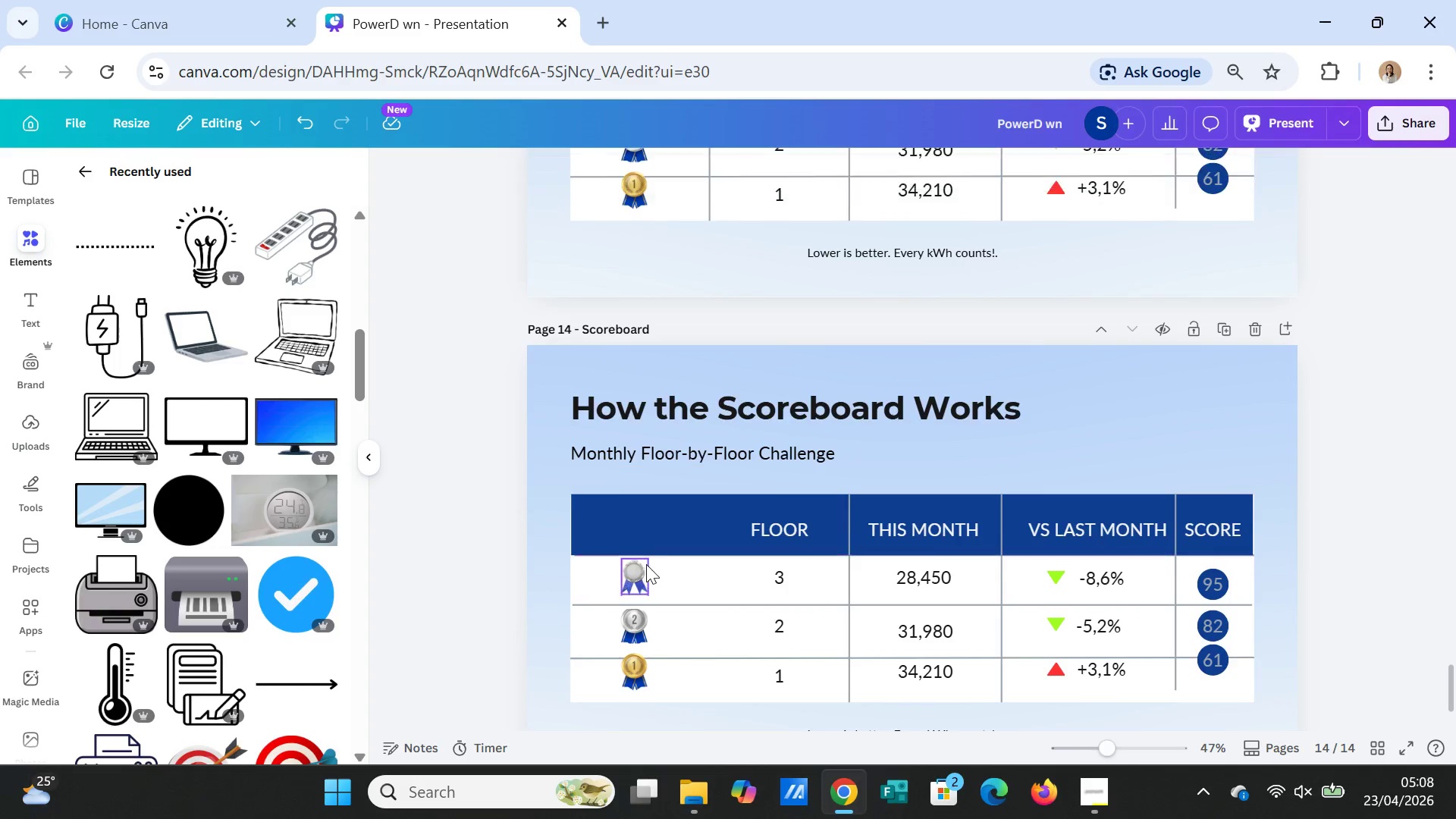 
left_click([646, 564])
 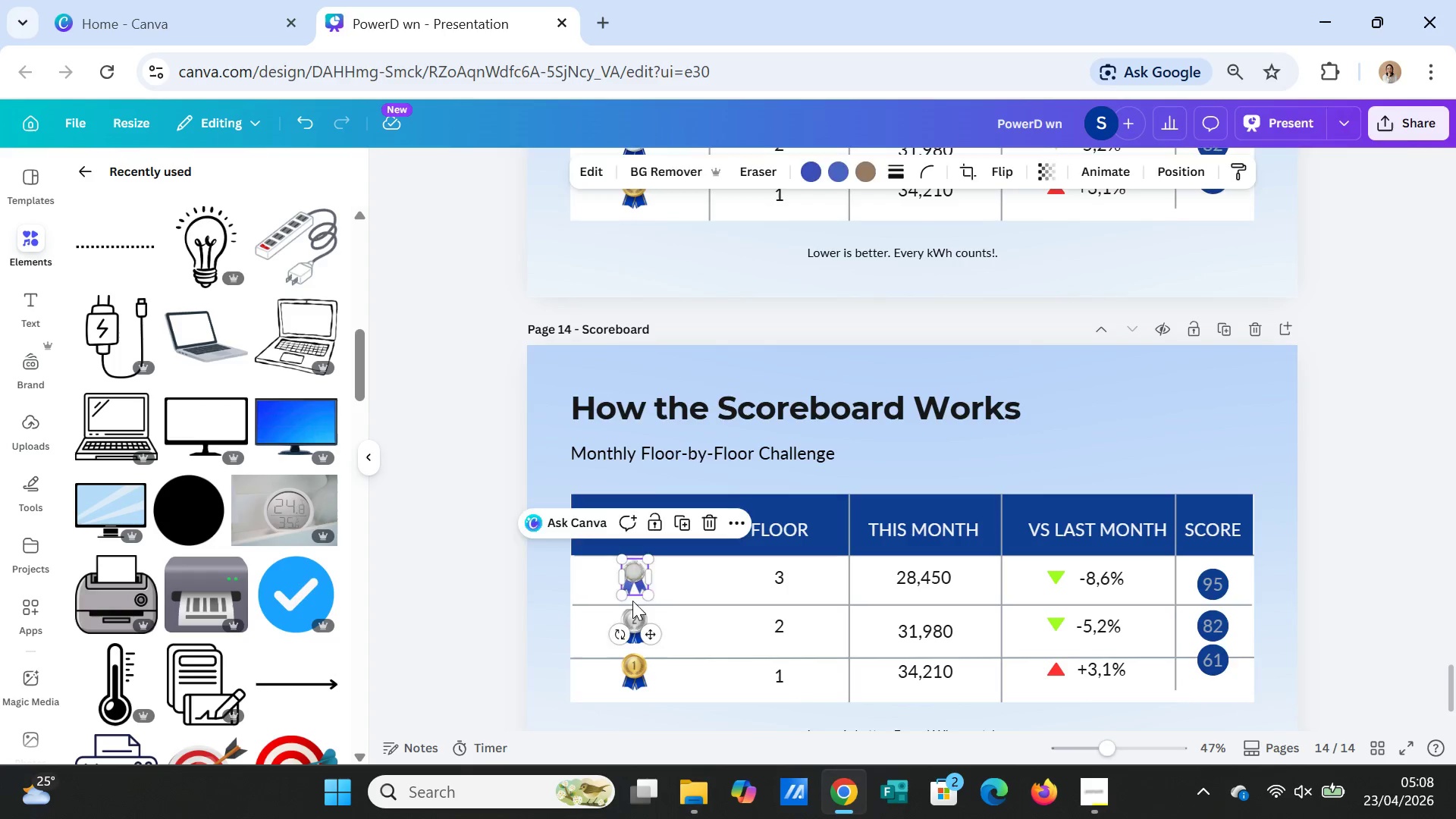 
key(Delete)
 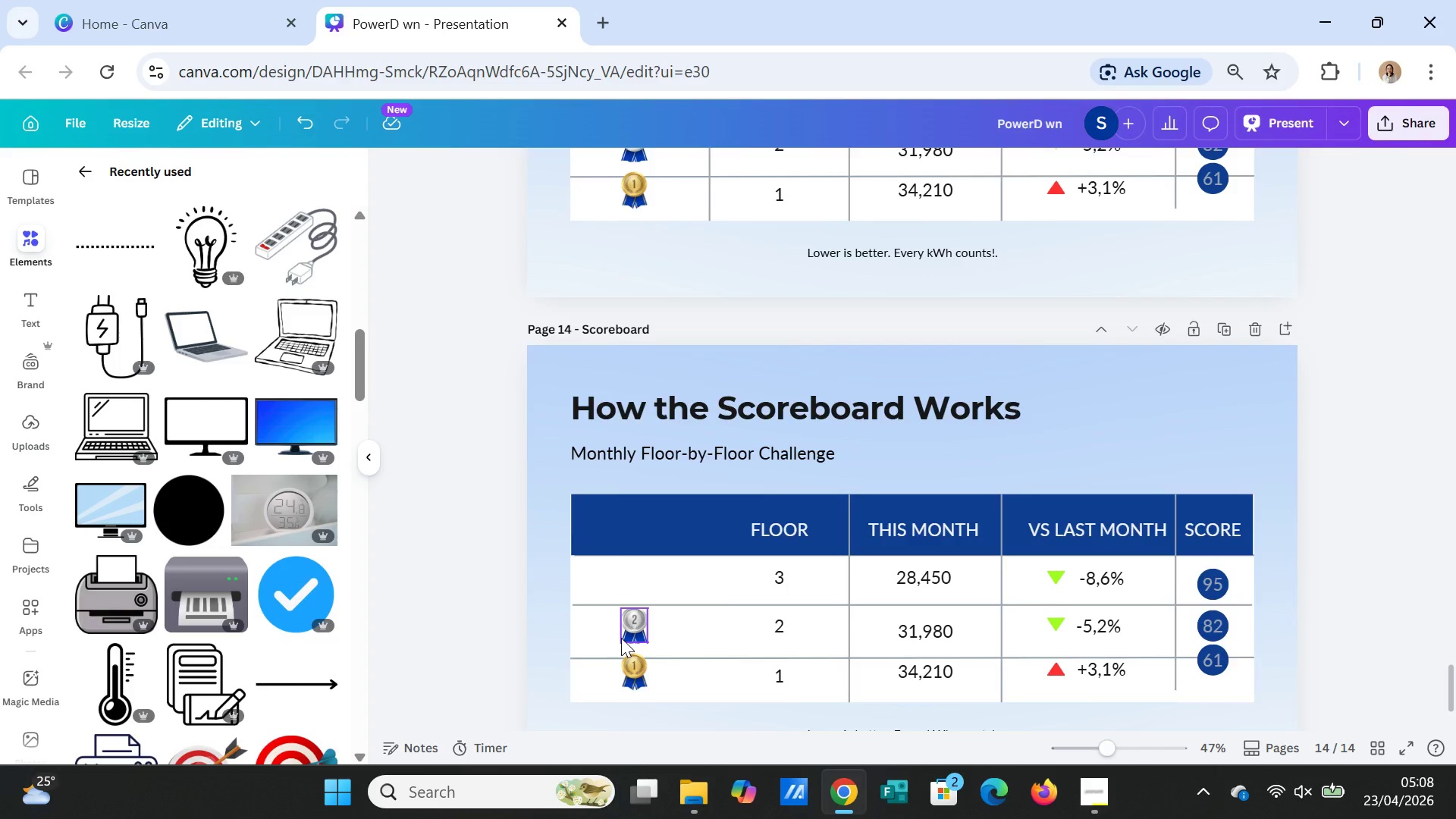 
left_click([621, 638])
 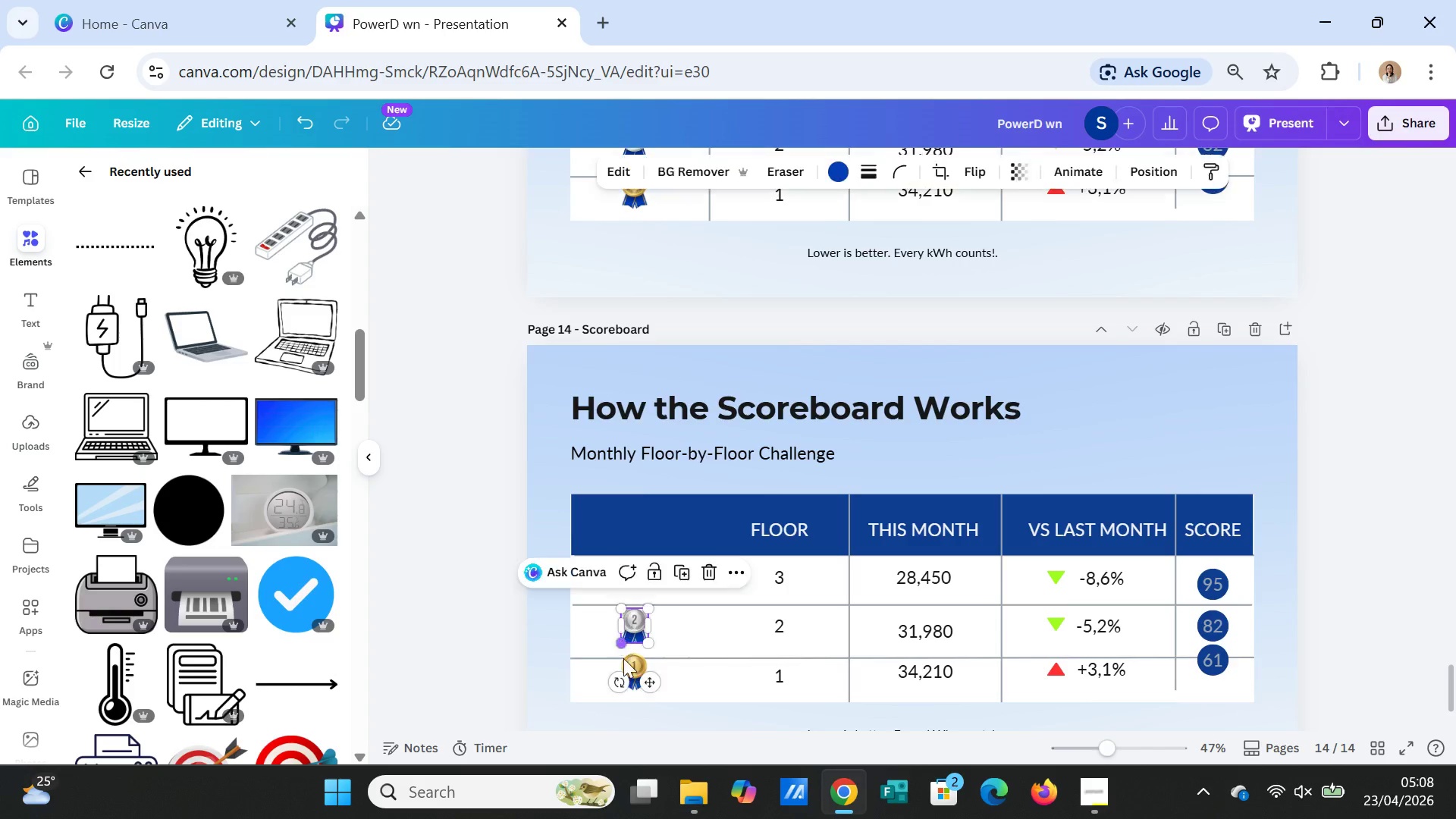 
key(Delete)
 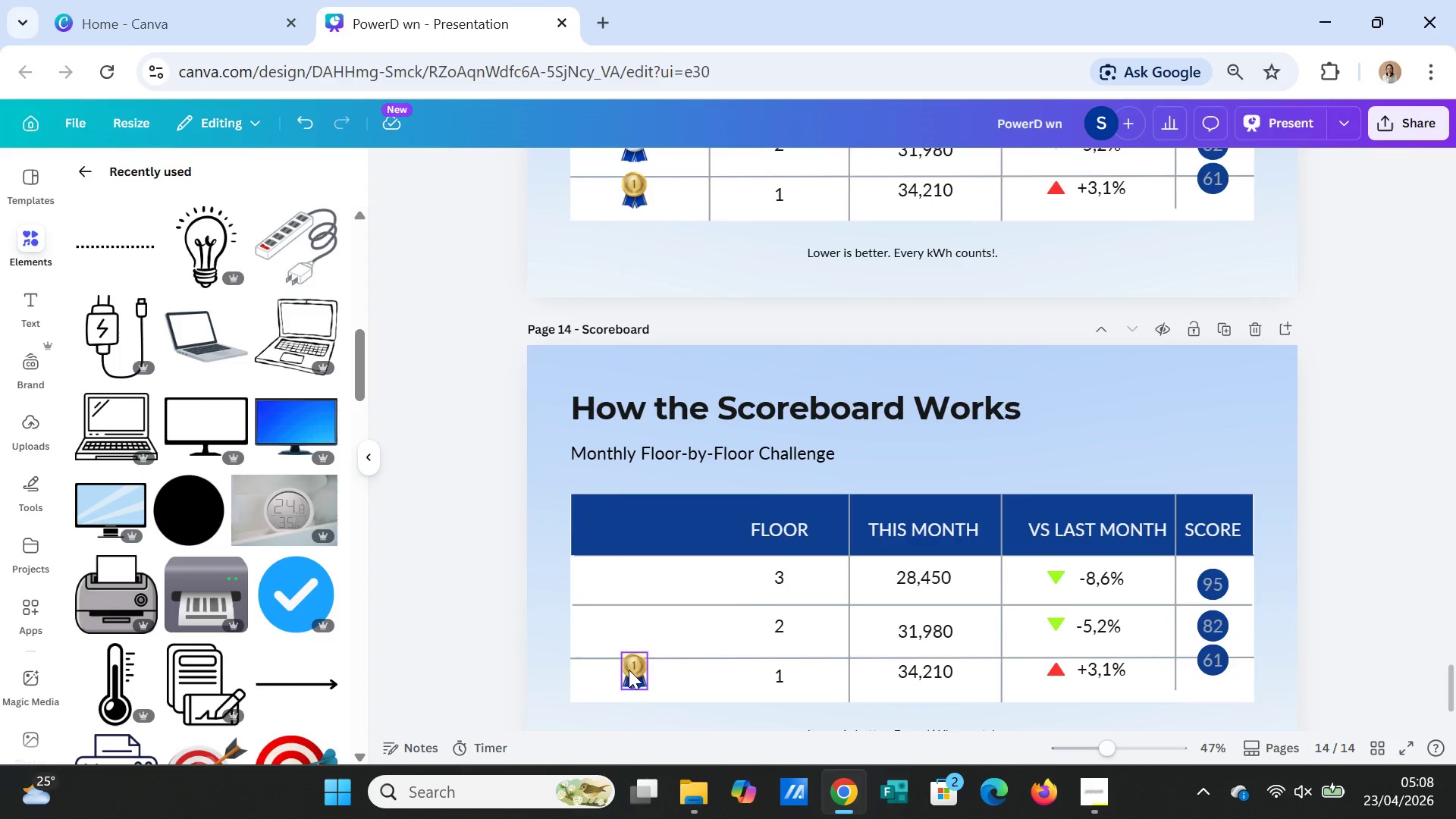 
double_click([629, 670])
 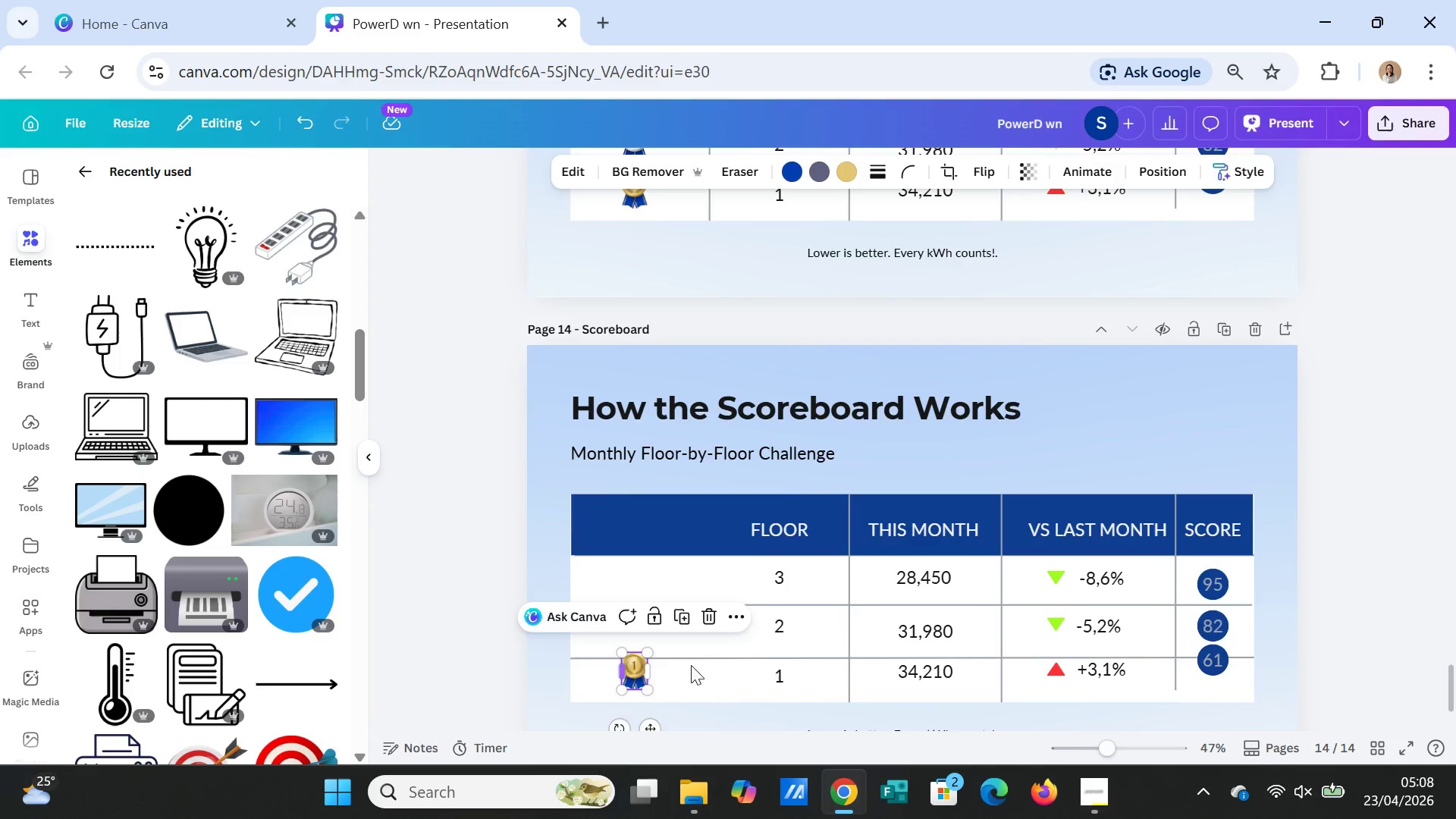 
key(Delete)
 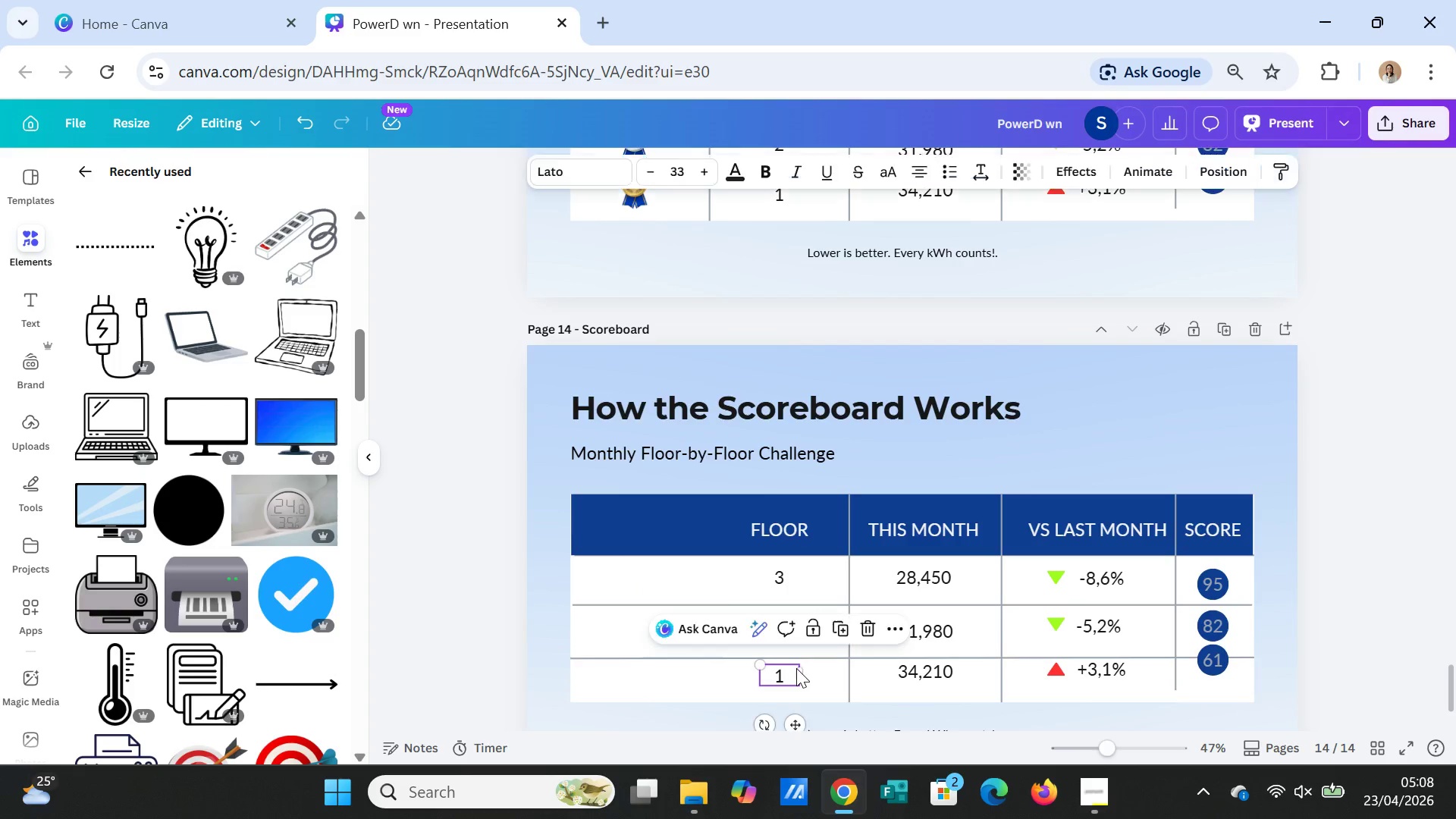 
key(Delete)
 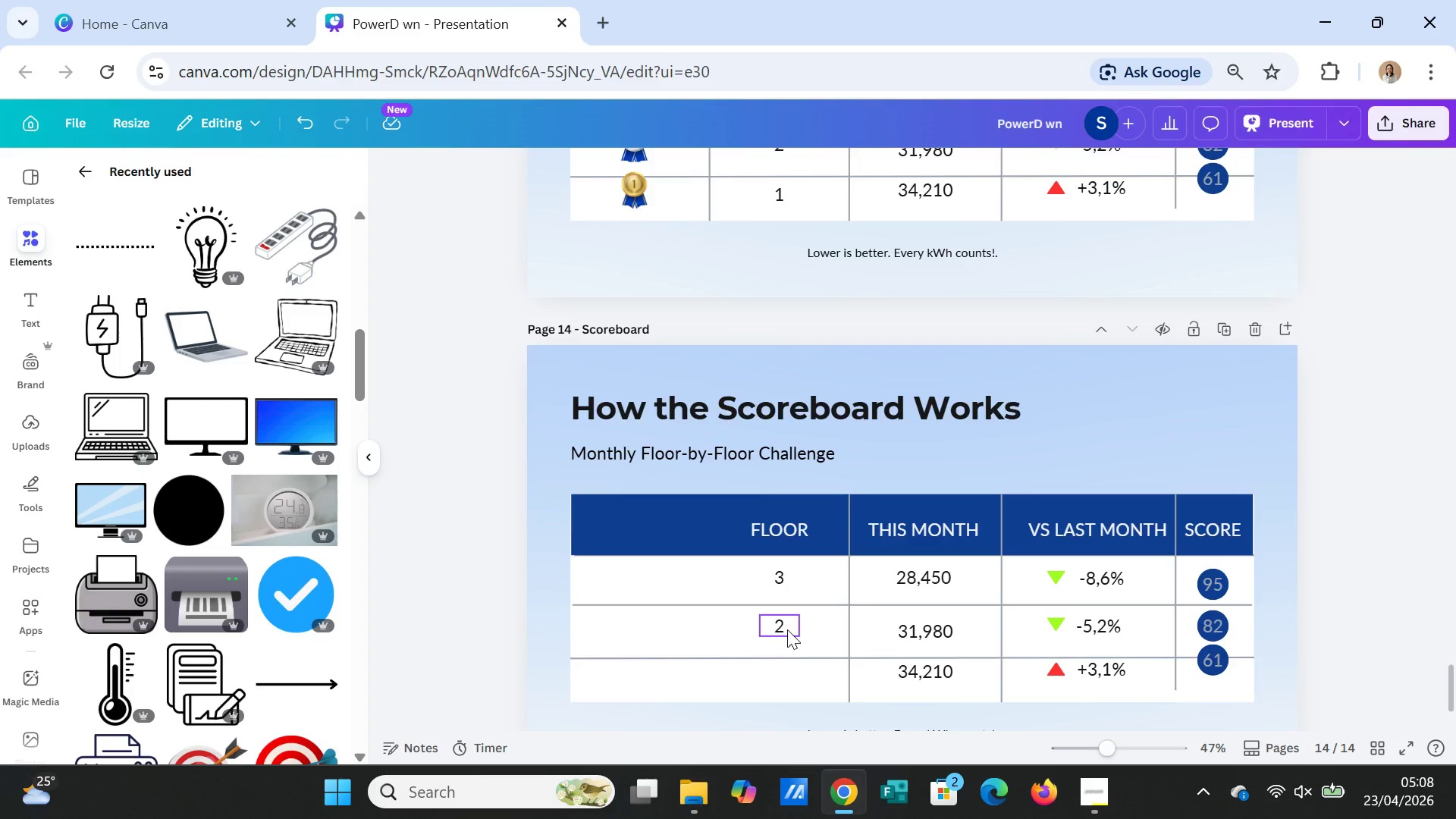 
left_click([787, 629])
 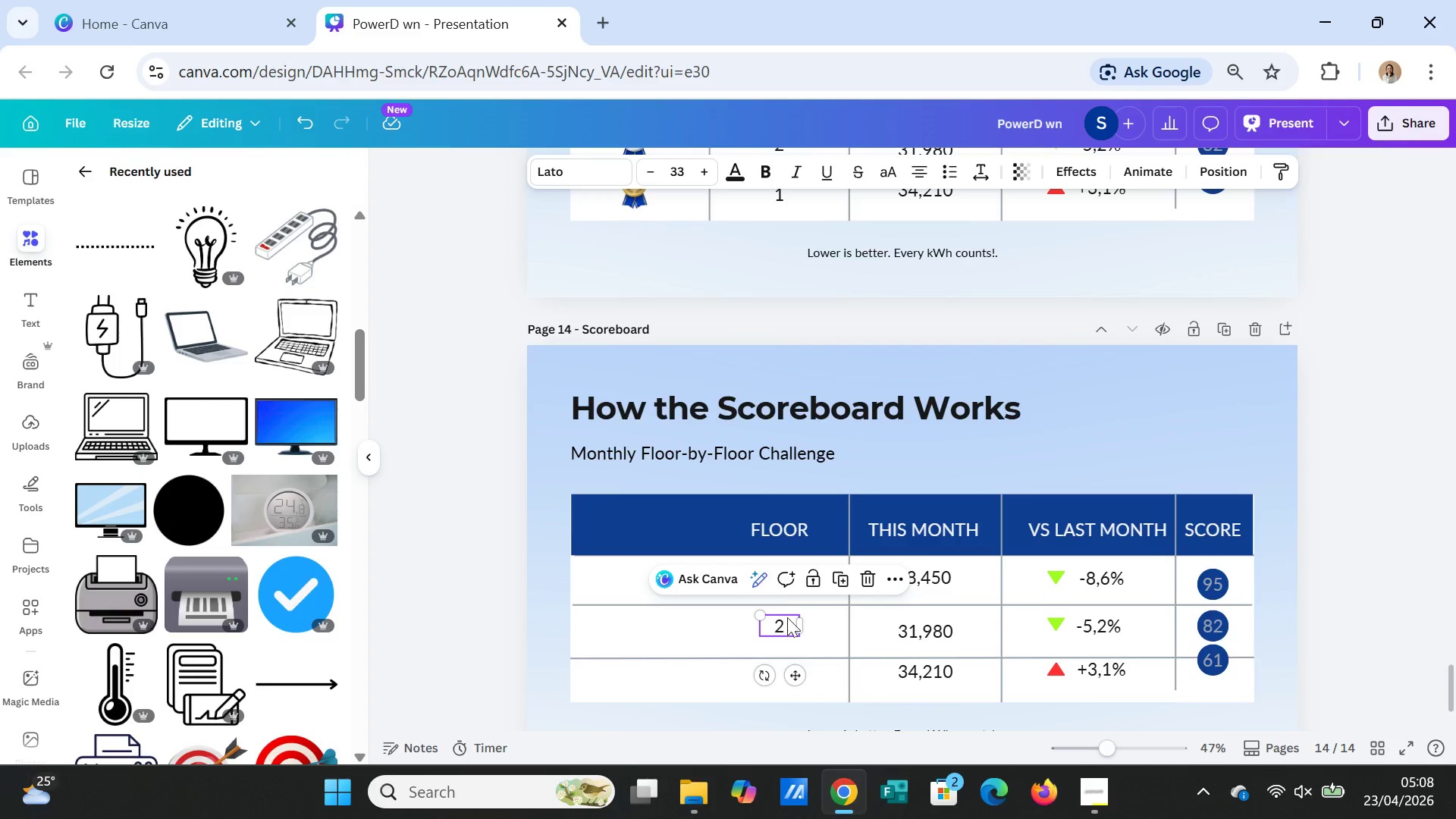 
key(Delete)
 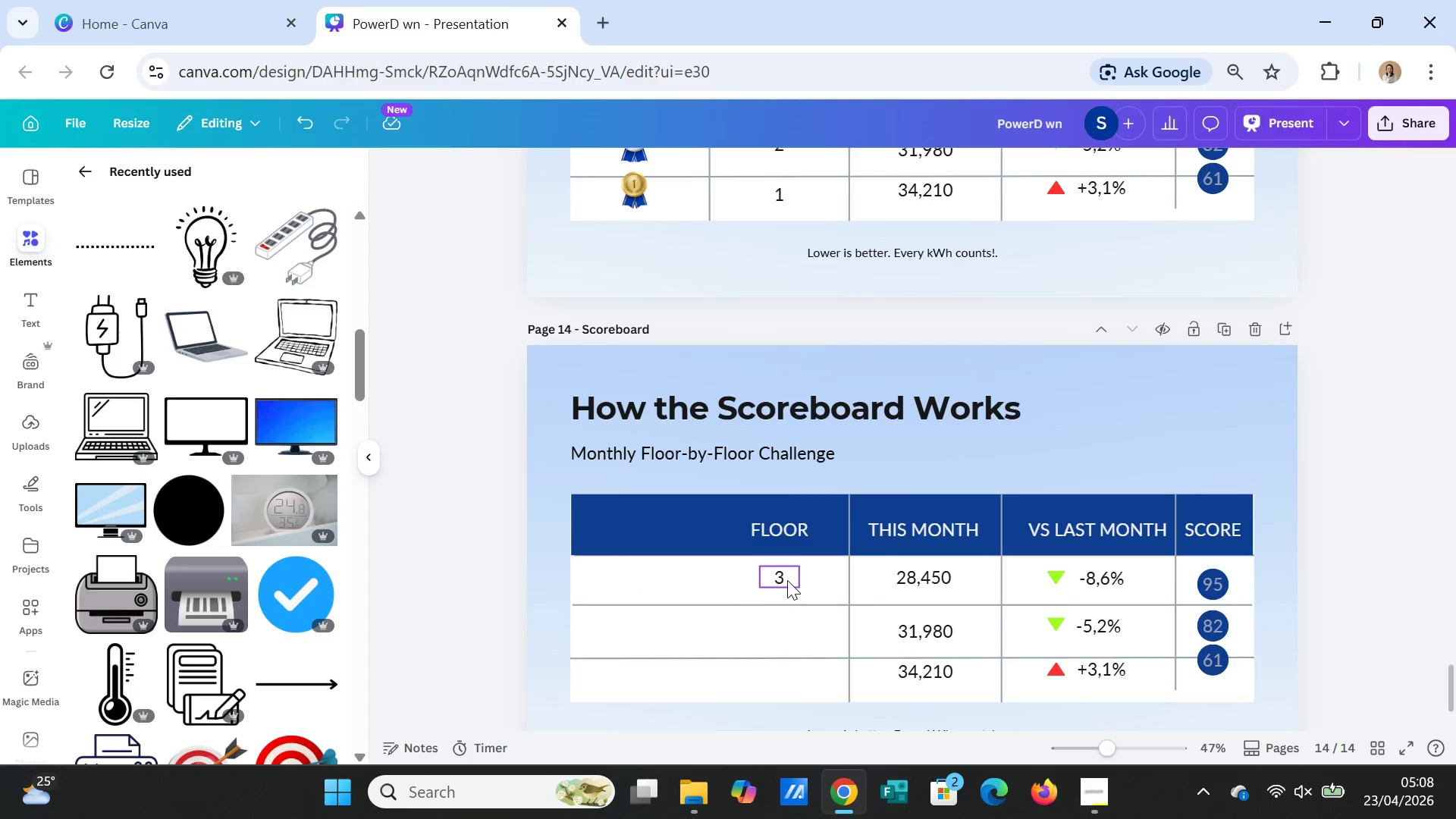 
left_click([787, 580])
 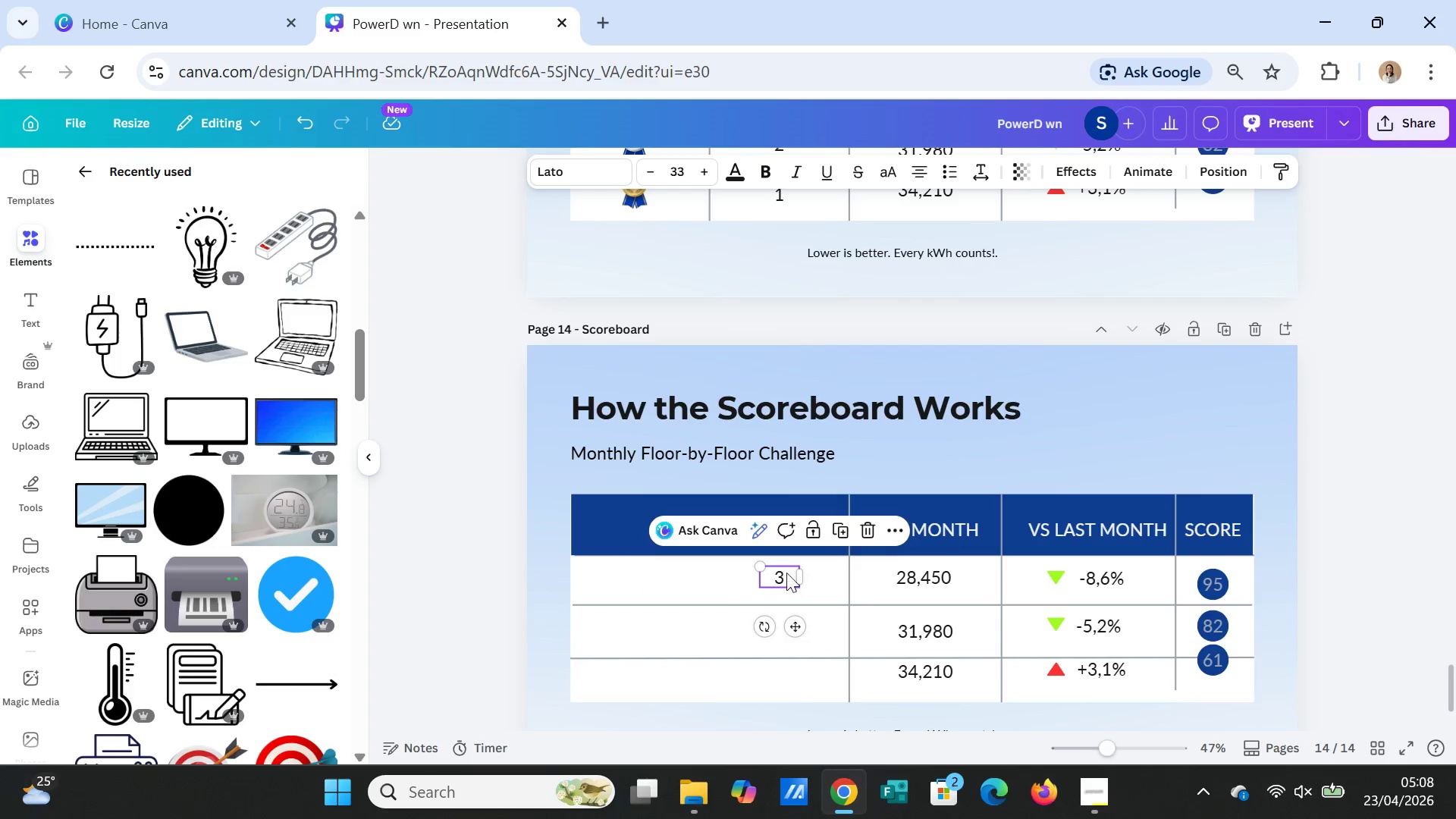 
key(Delete)
 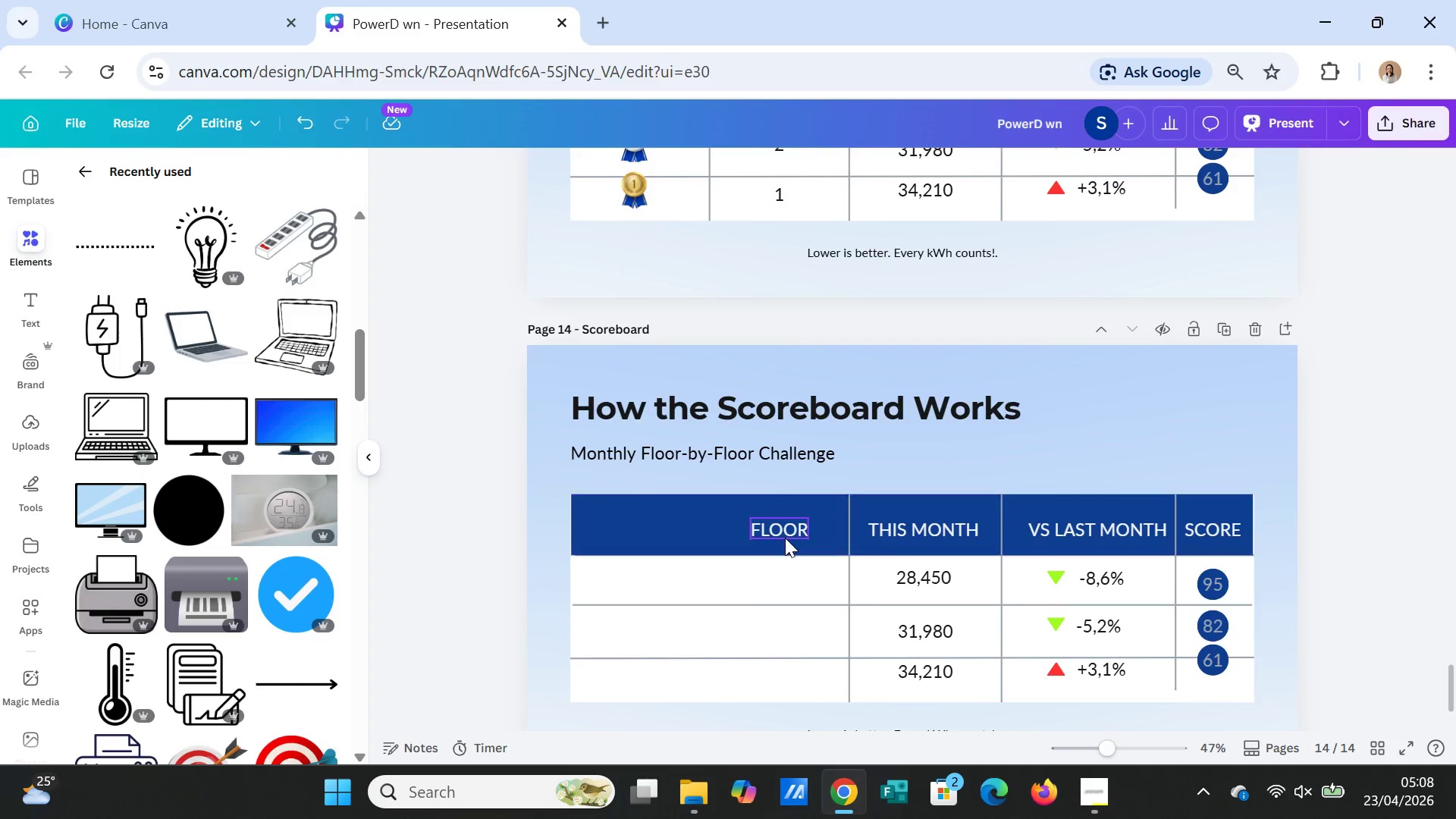 
double_click([785, 538])
 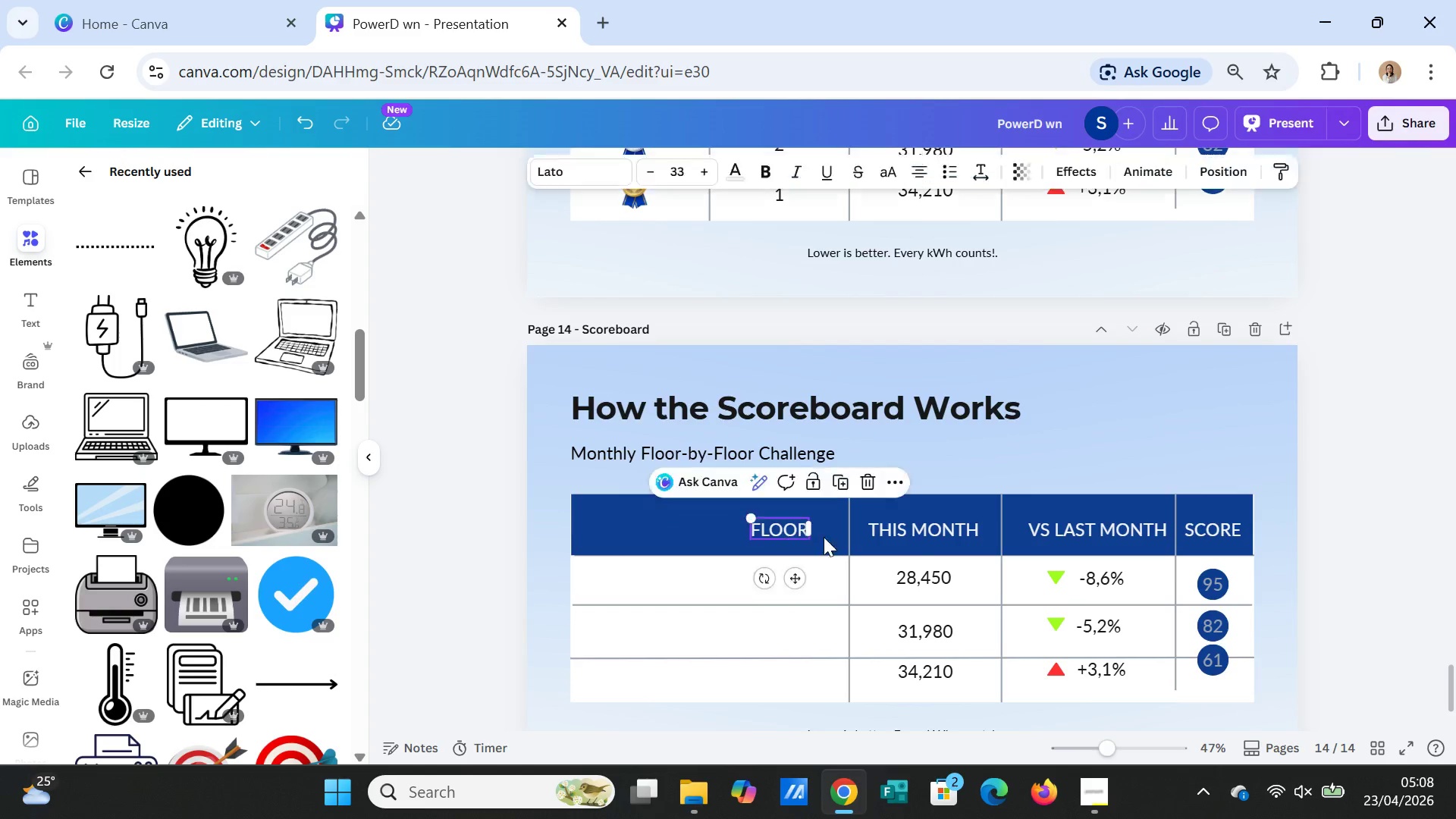 
key(Delete)
 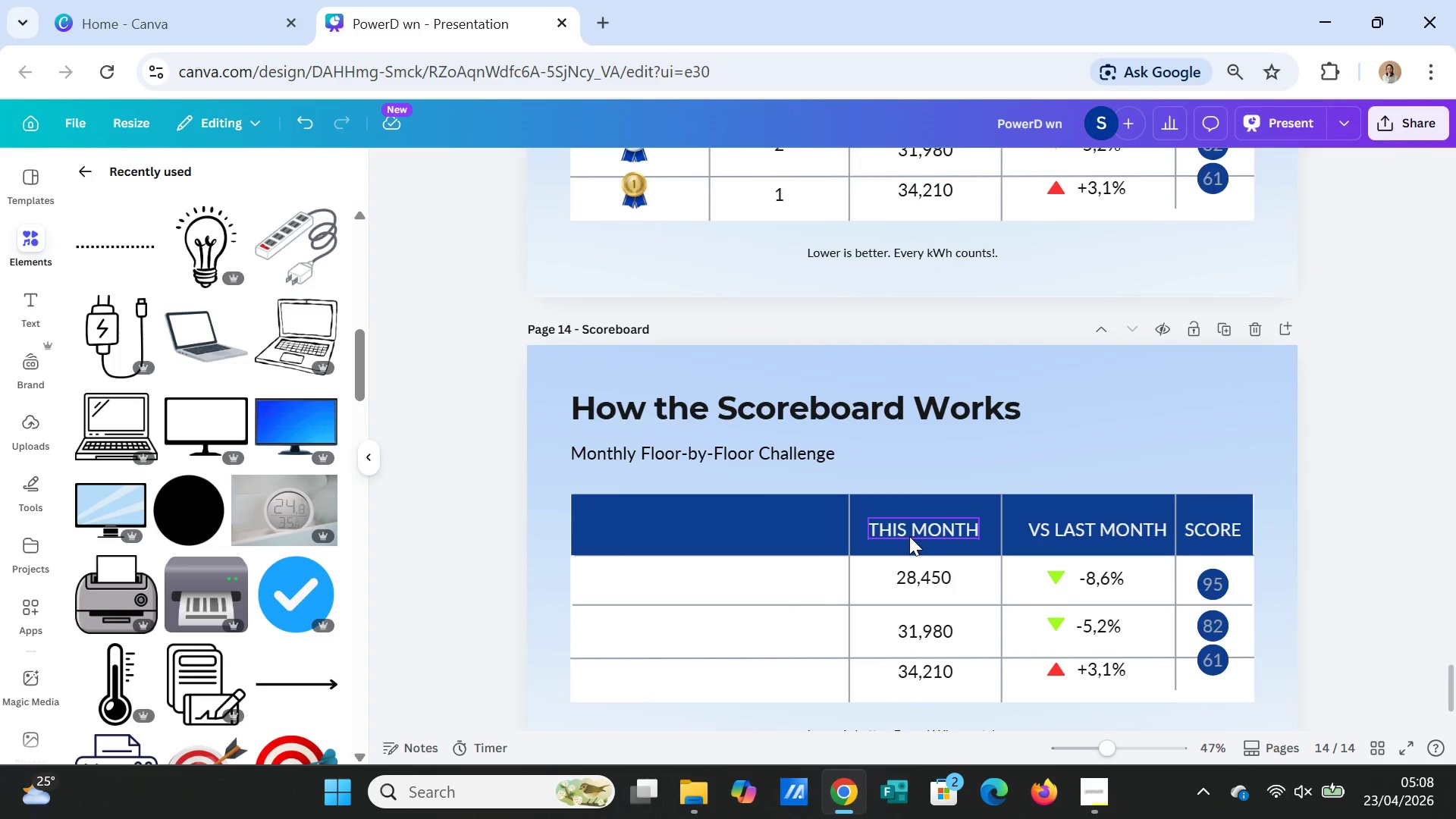 
triple_click([909, 536])
 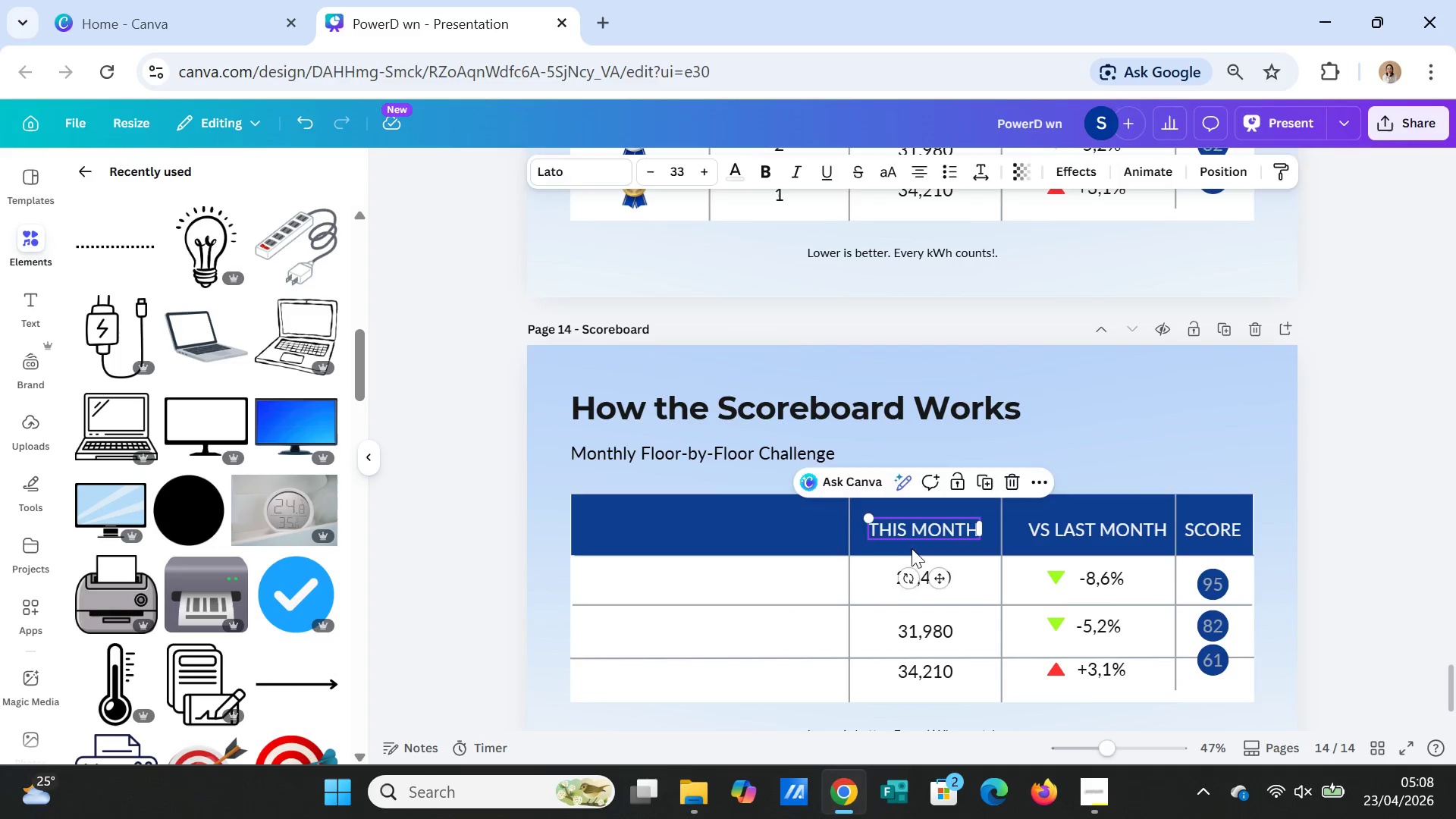 
key(Delete)
 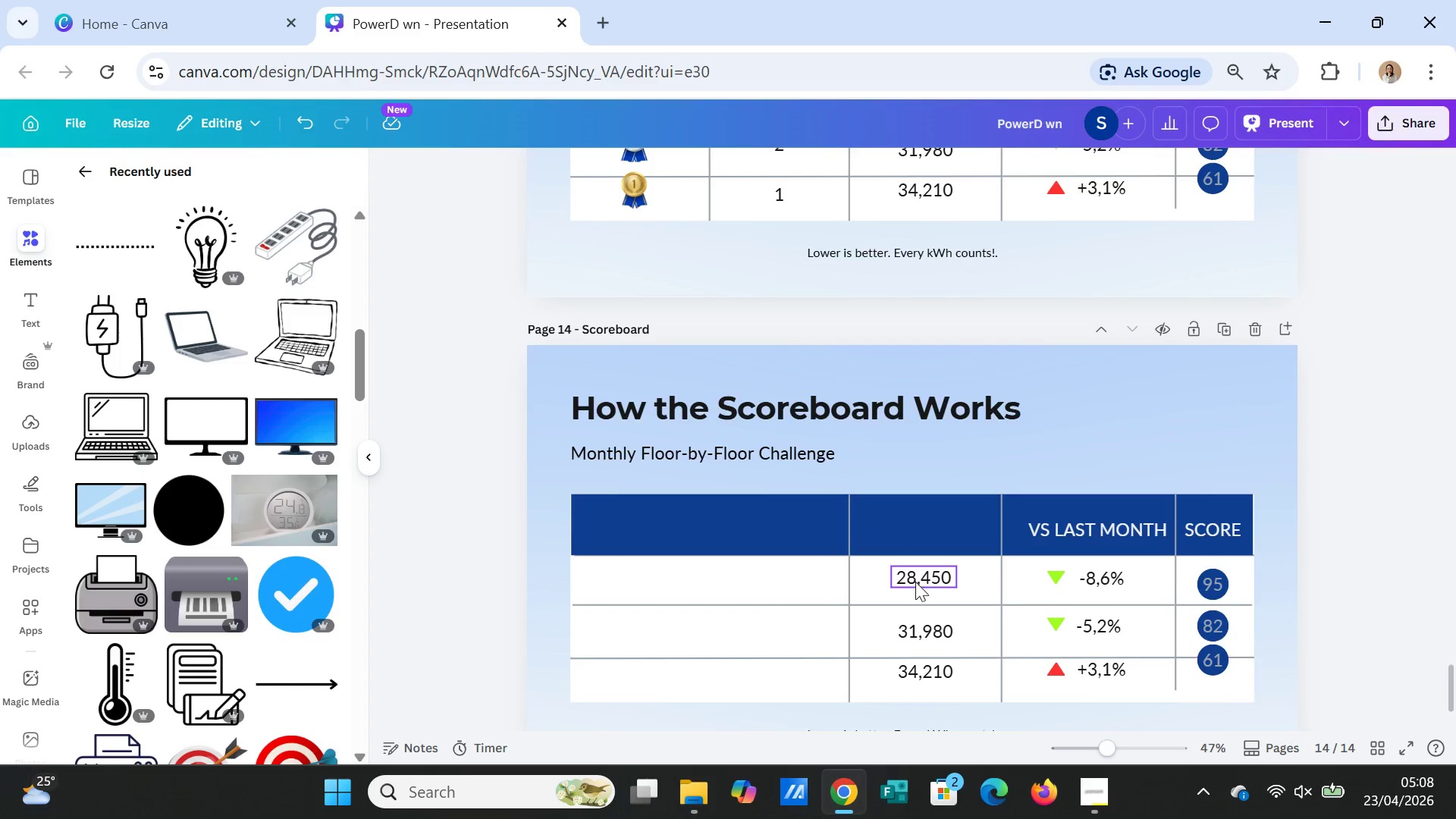 
triple_click([915, 582])
 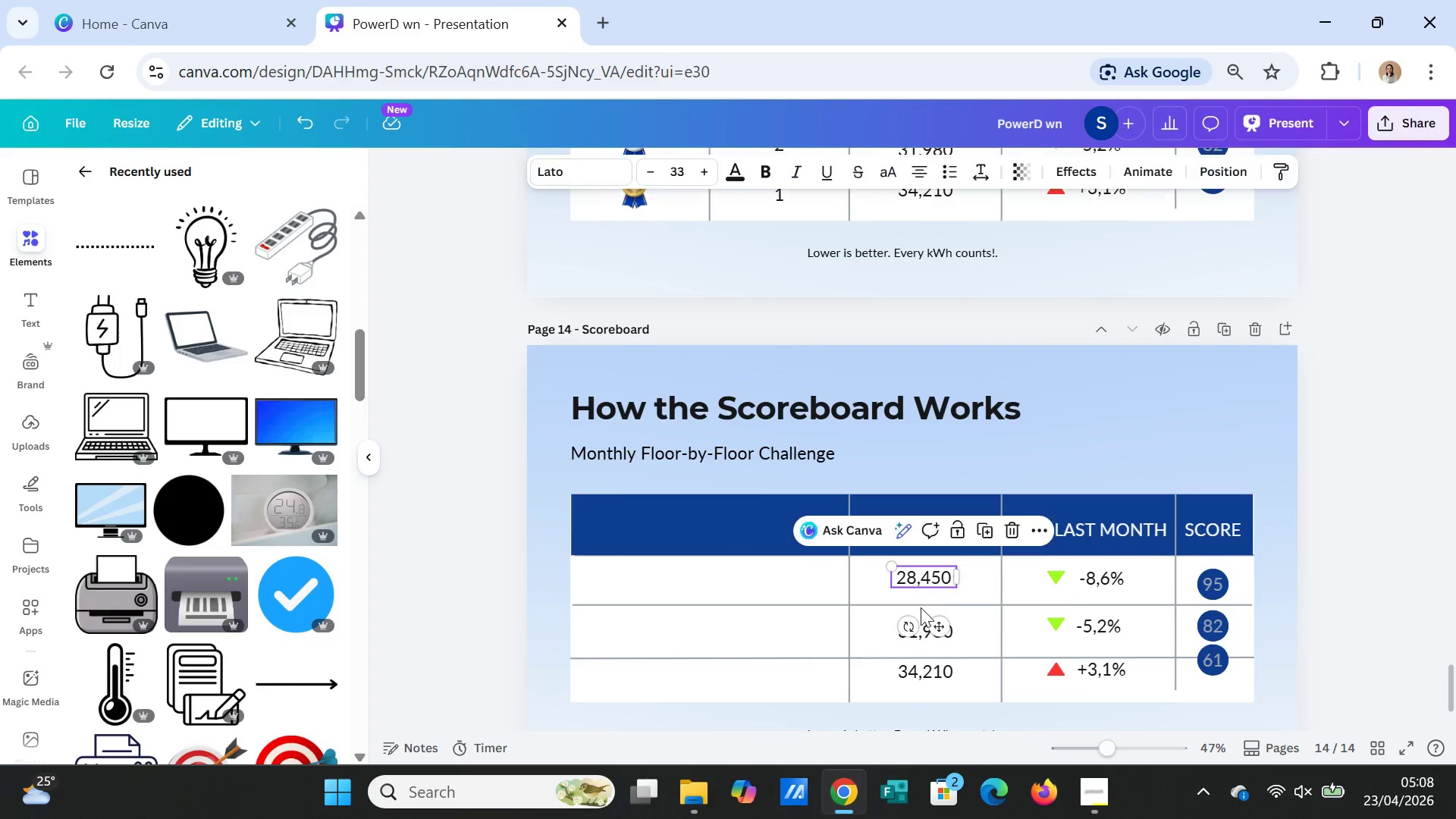 
key(Delete)
 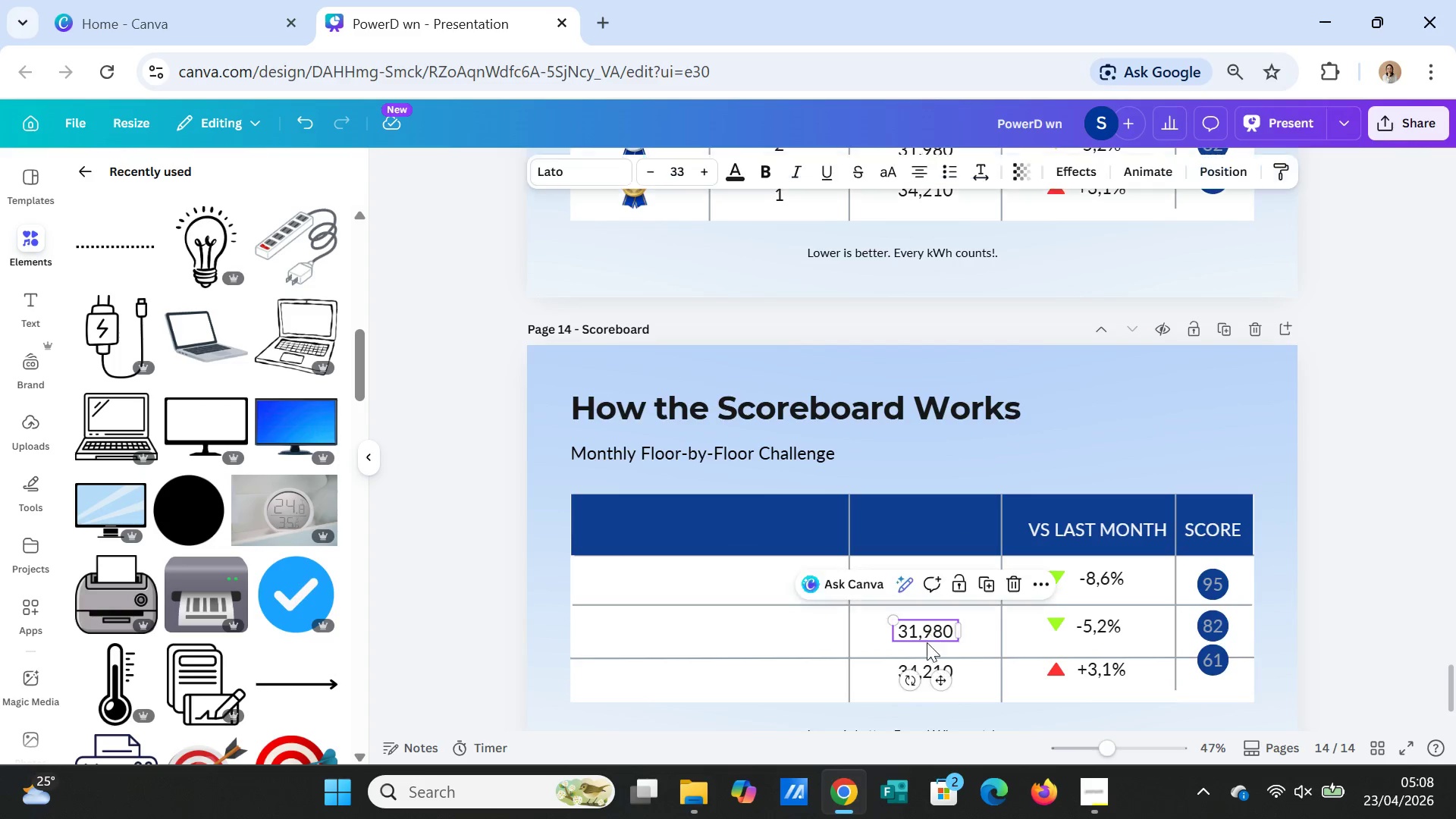 
key(Delete)
 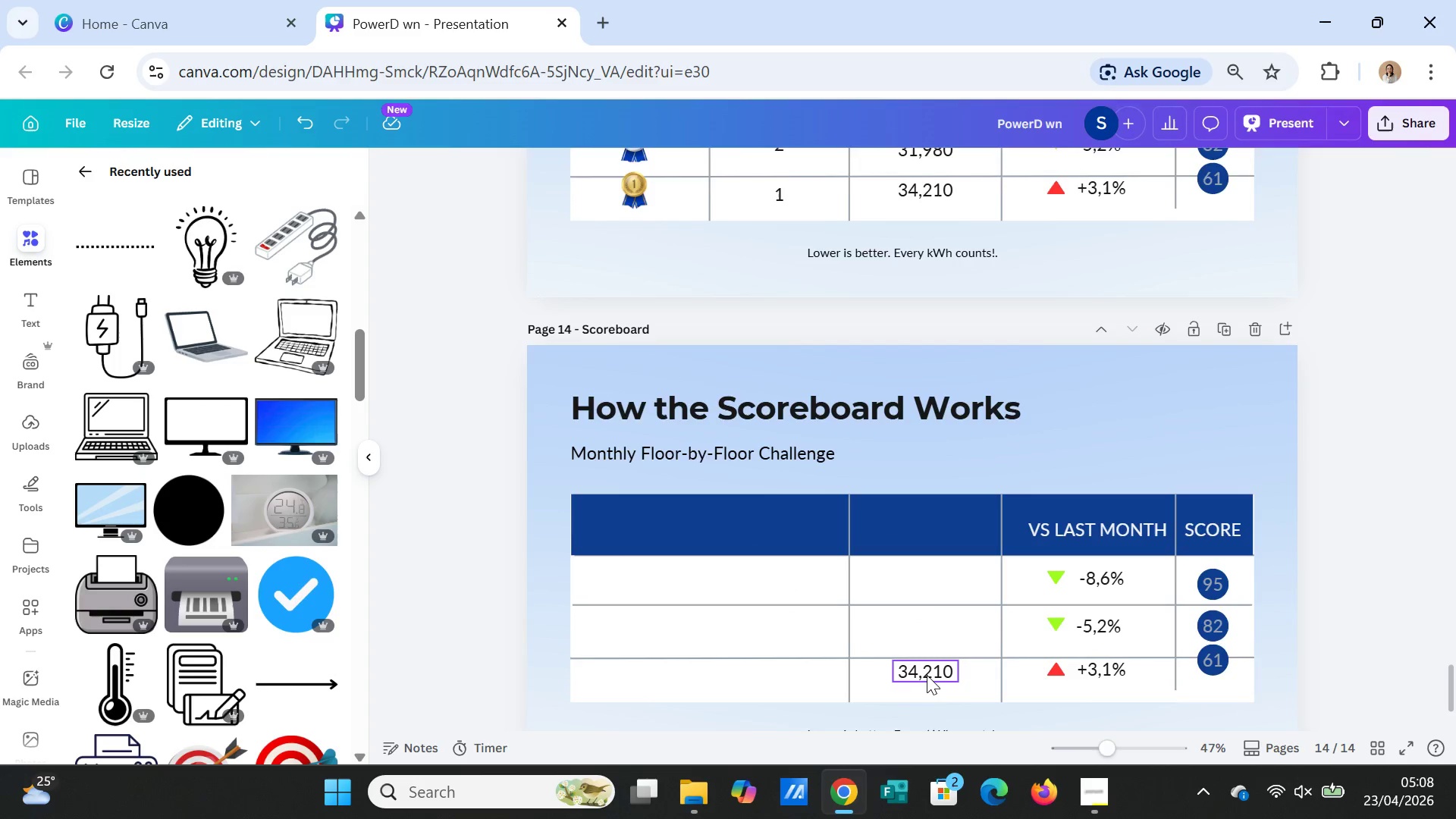 
triple_click([927, 675])
 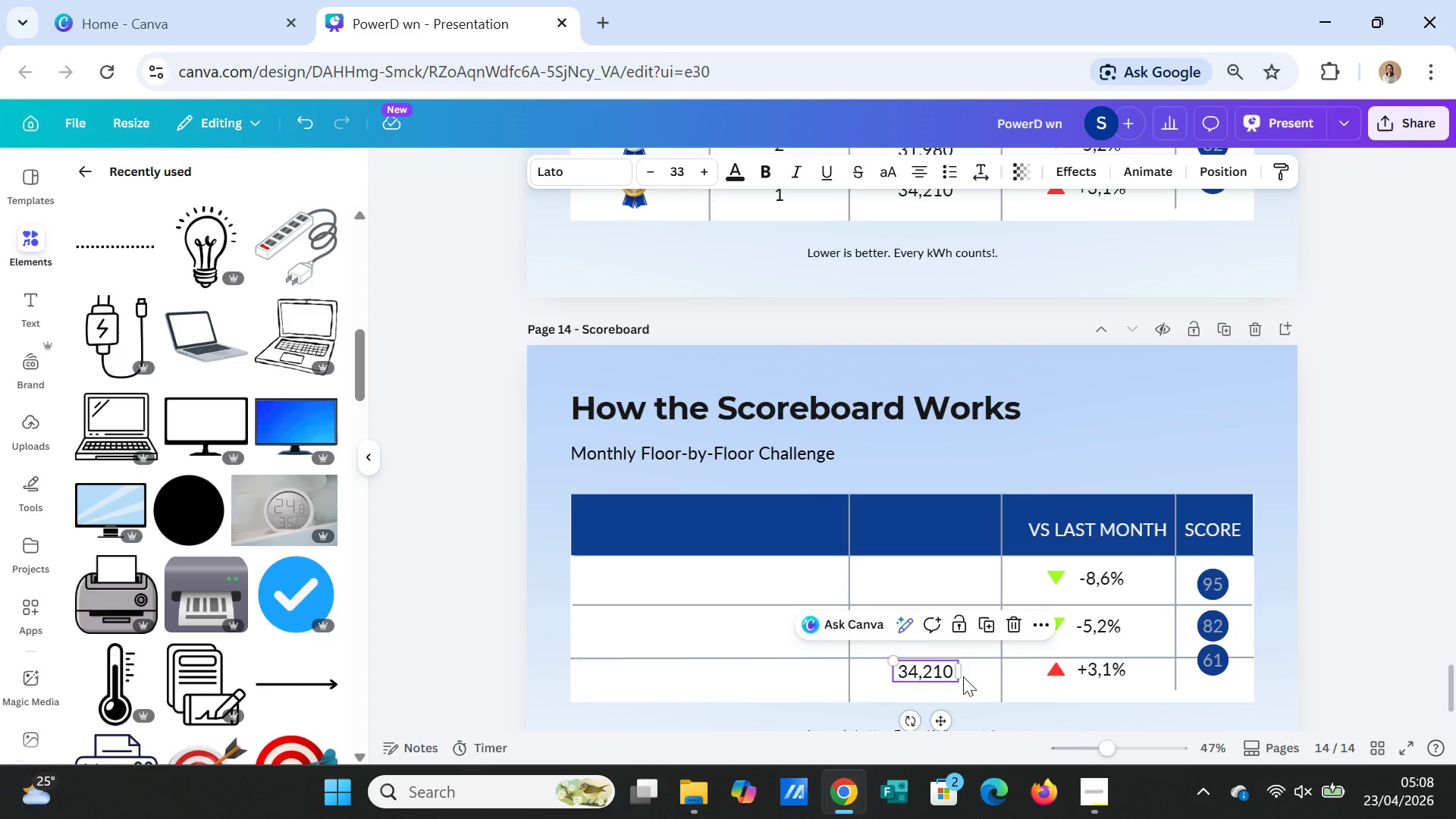 
key(Delete)
 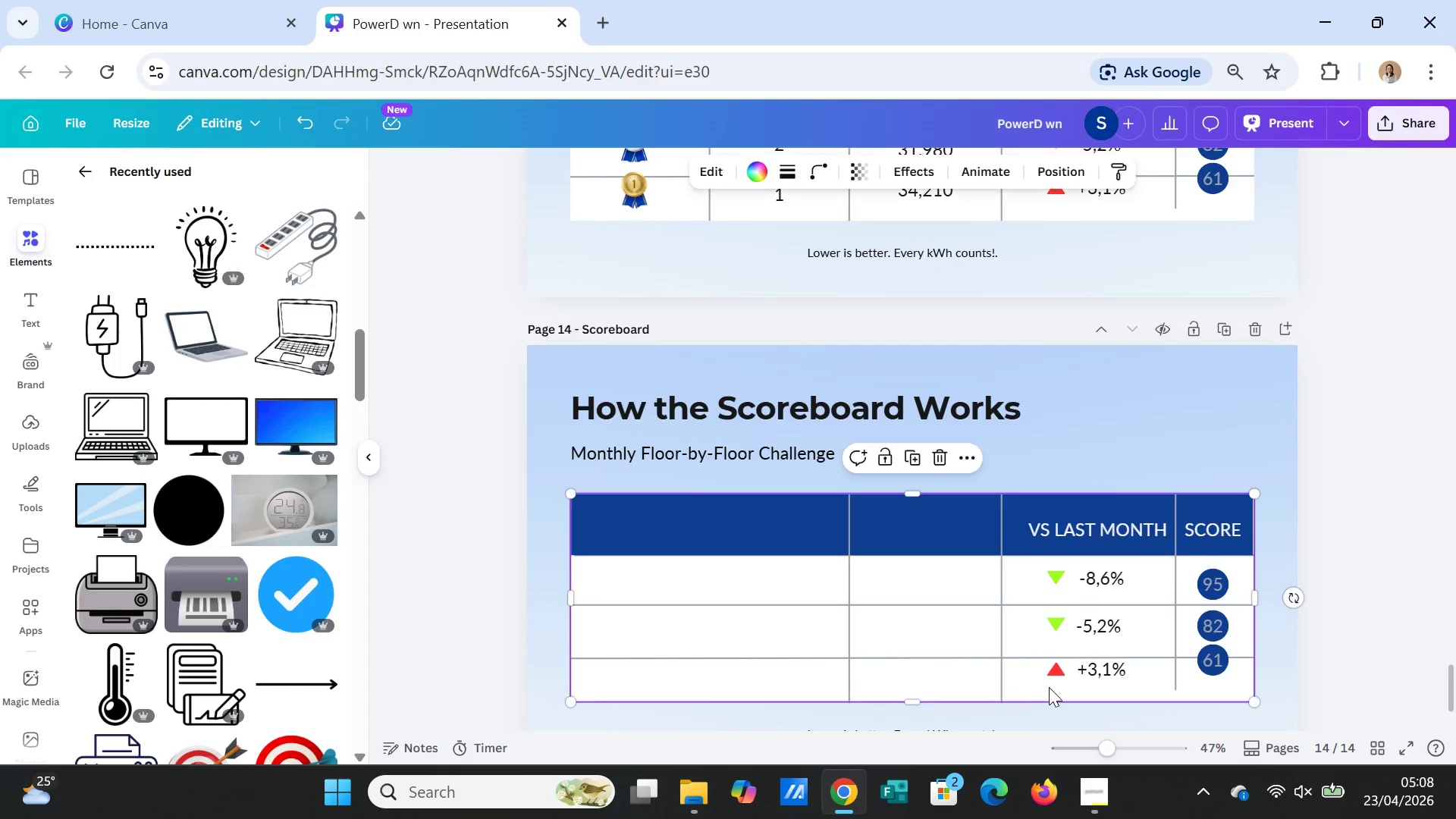 
key(Delete)
 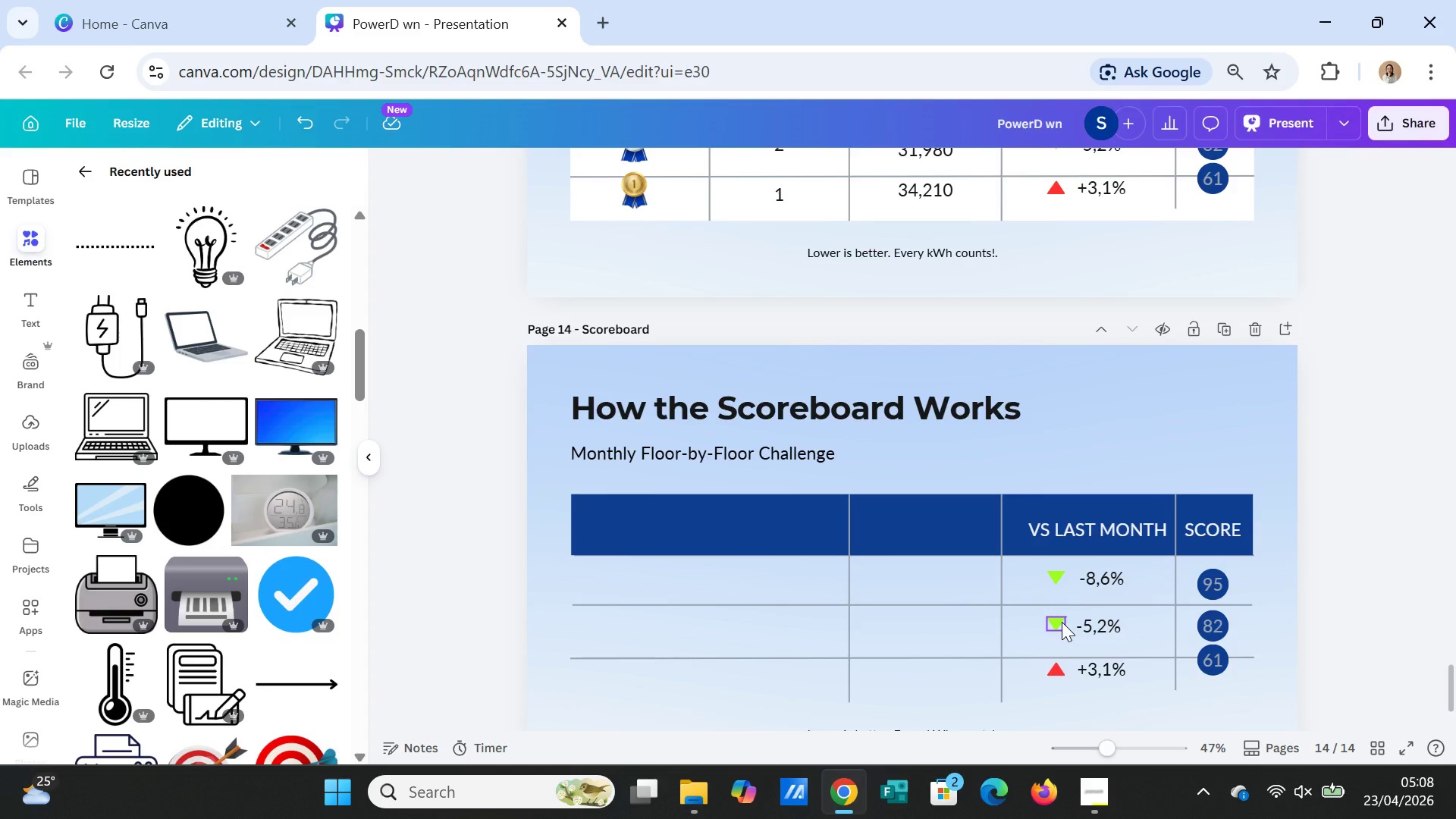 
key(Delete)
 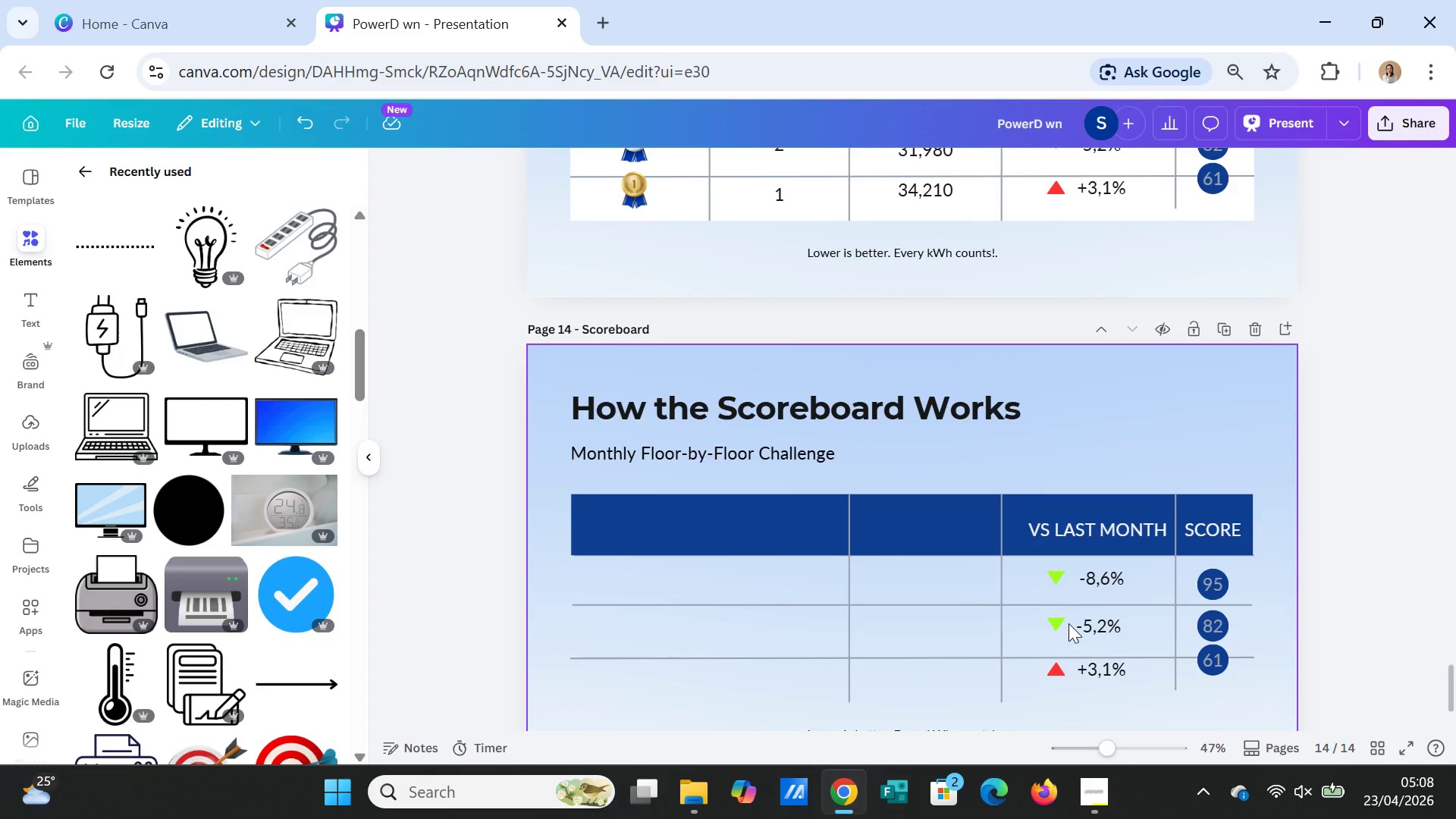 
left_click([1068, 623])
 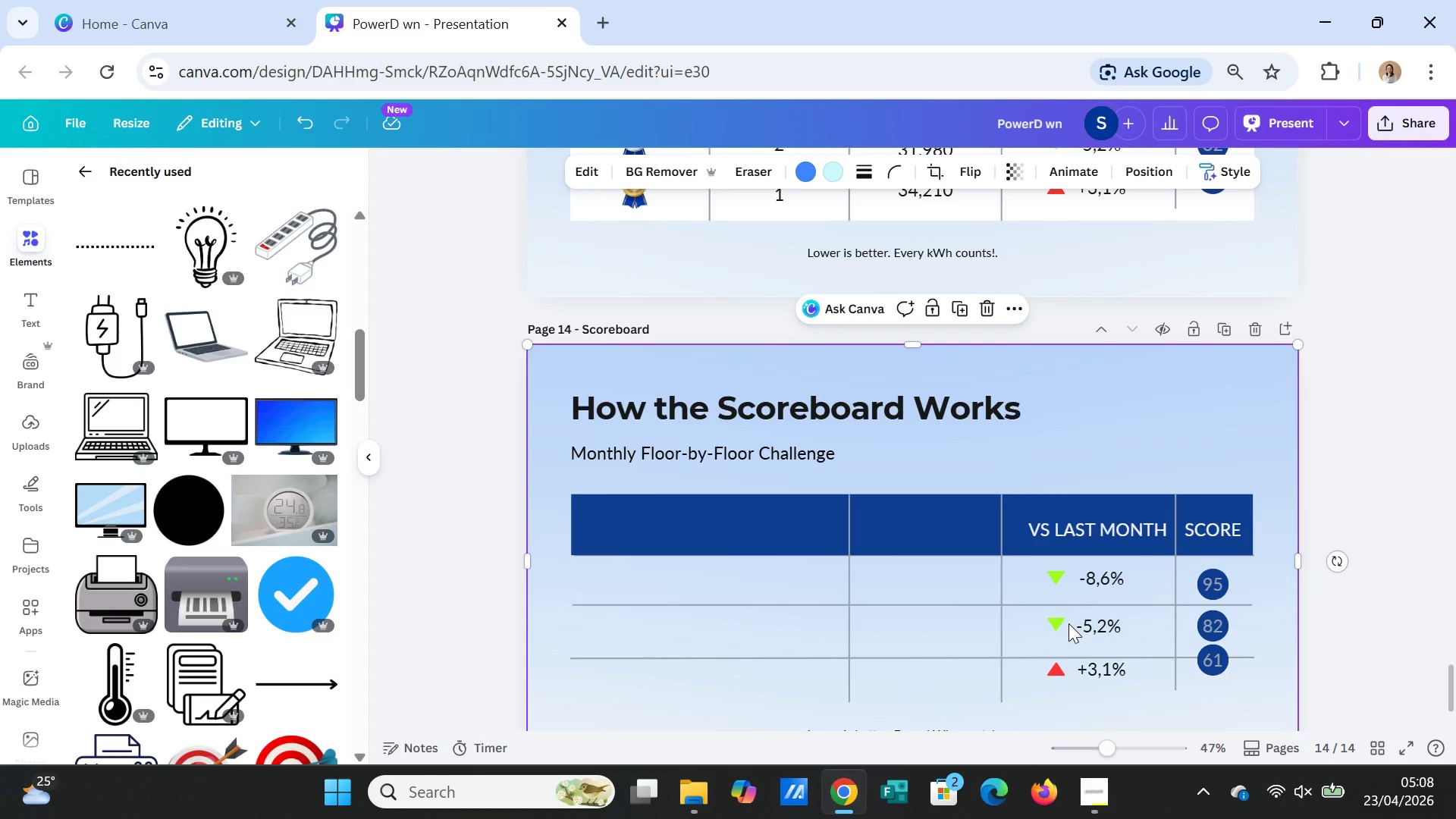 
key(Delete)
 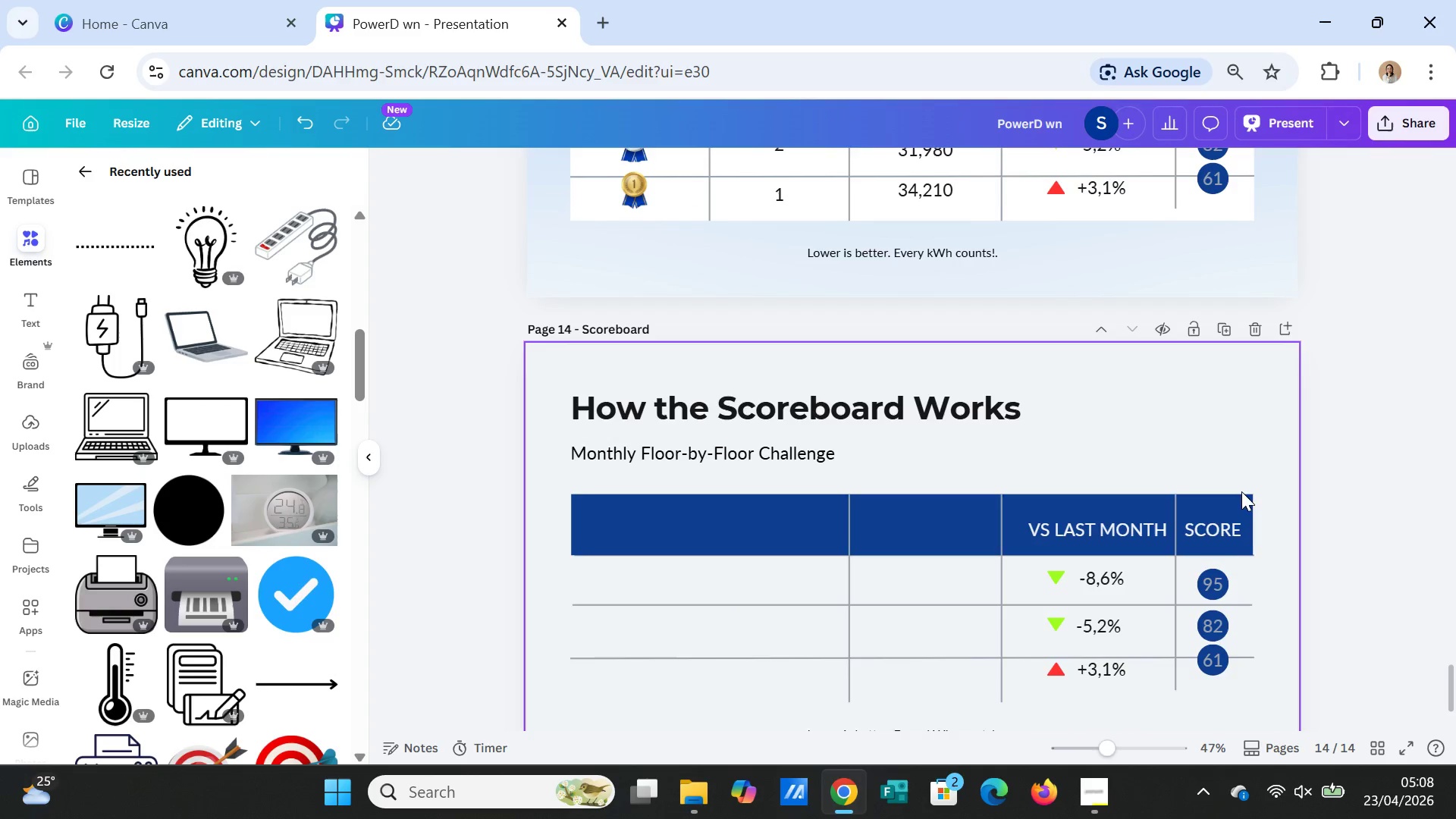 
left_click([1207, 510])
 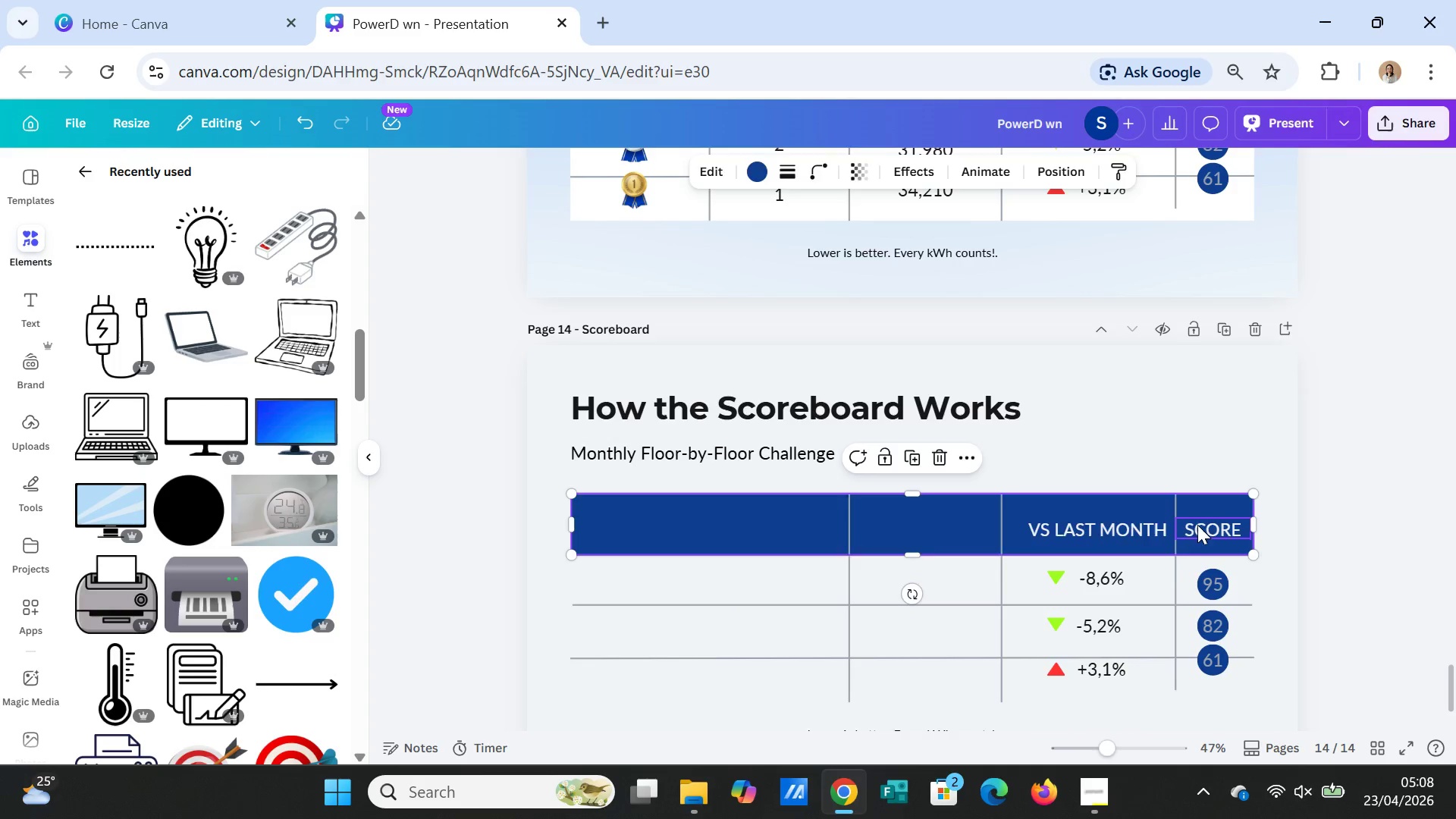 
key(Delete)
 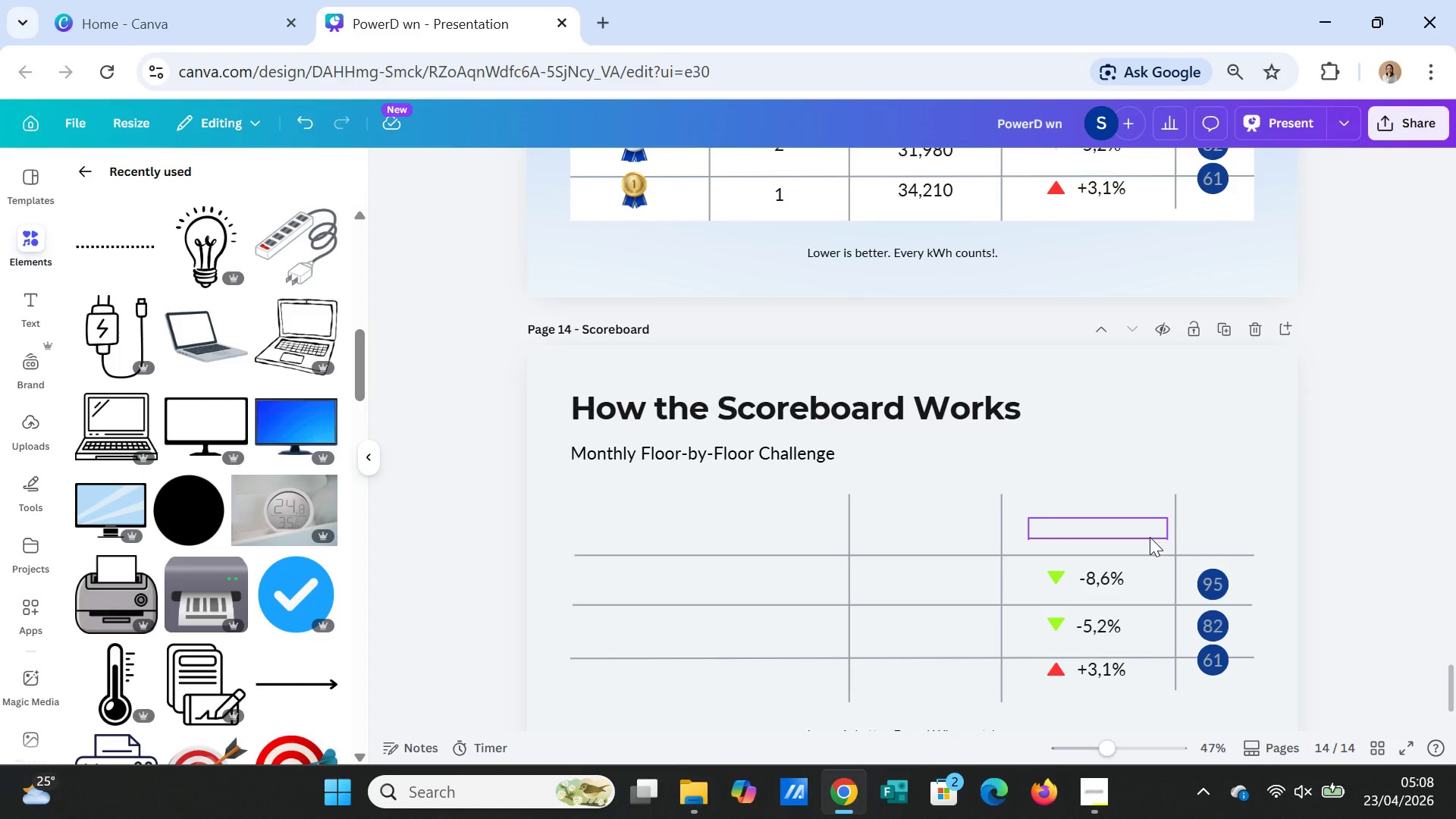 
left_click([1148, 537])
 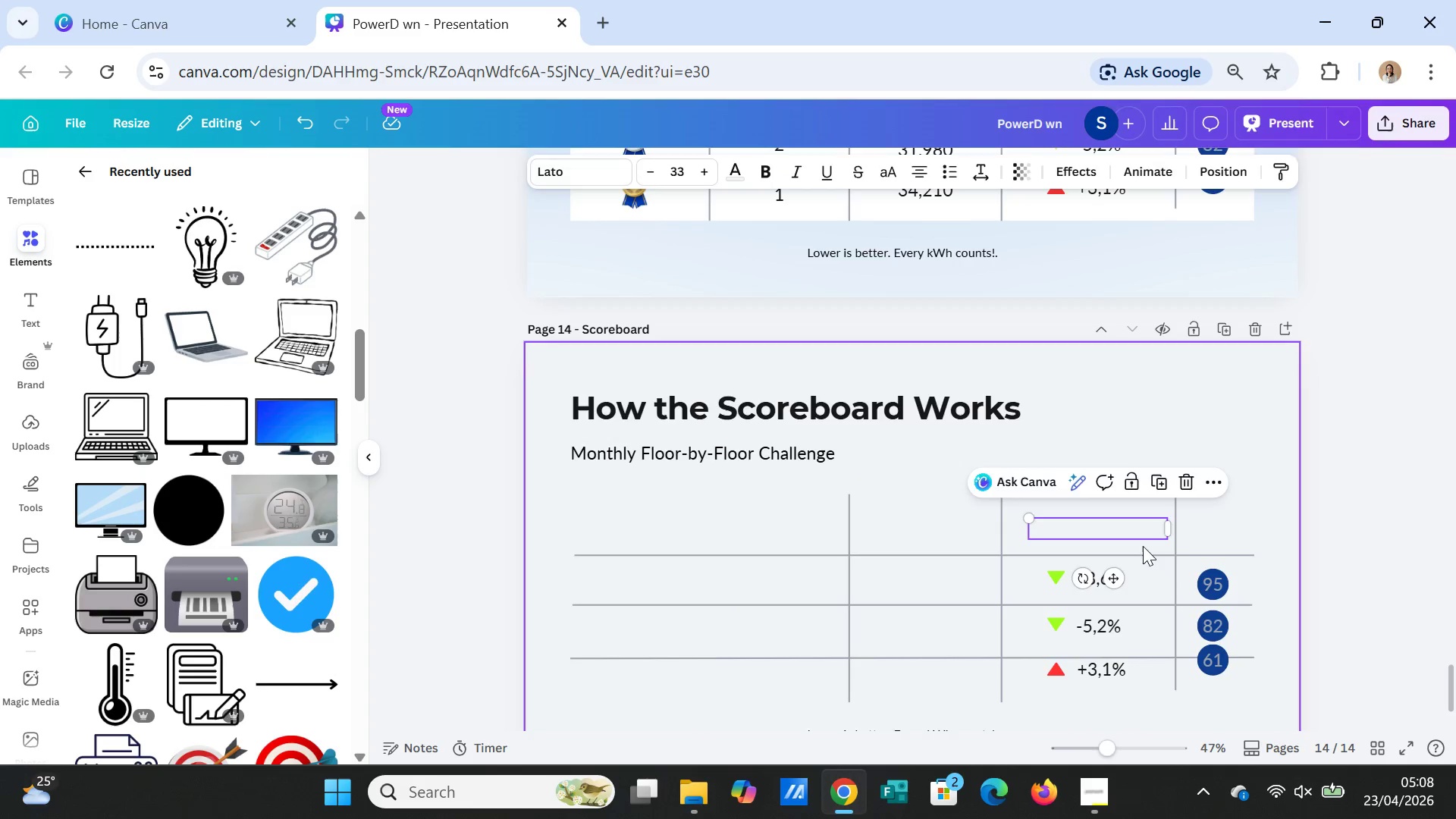 
key(Delete)
 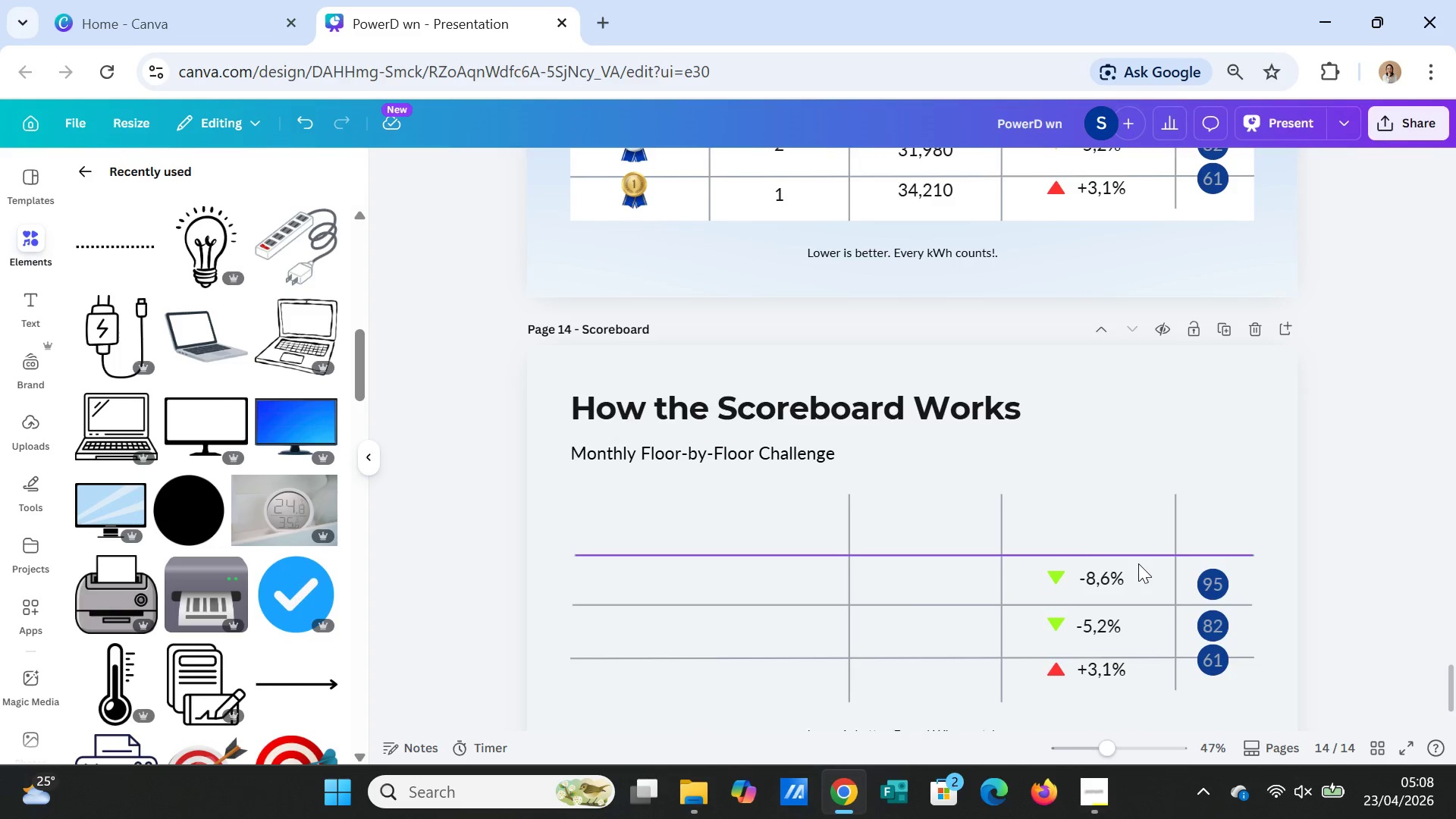 
left_click([1138, 563])
 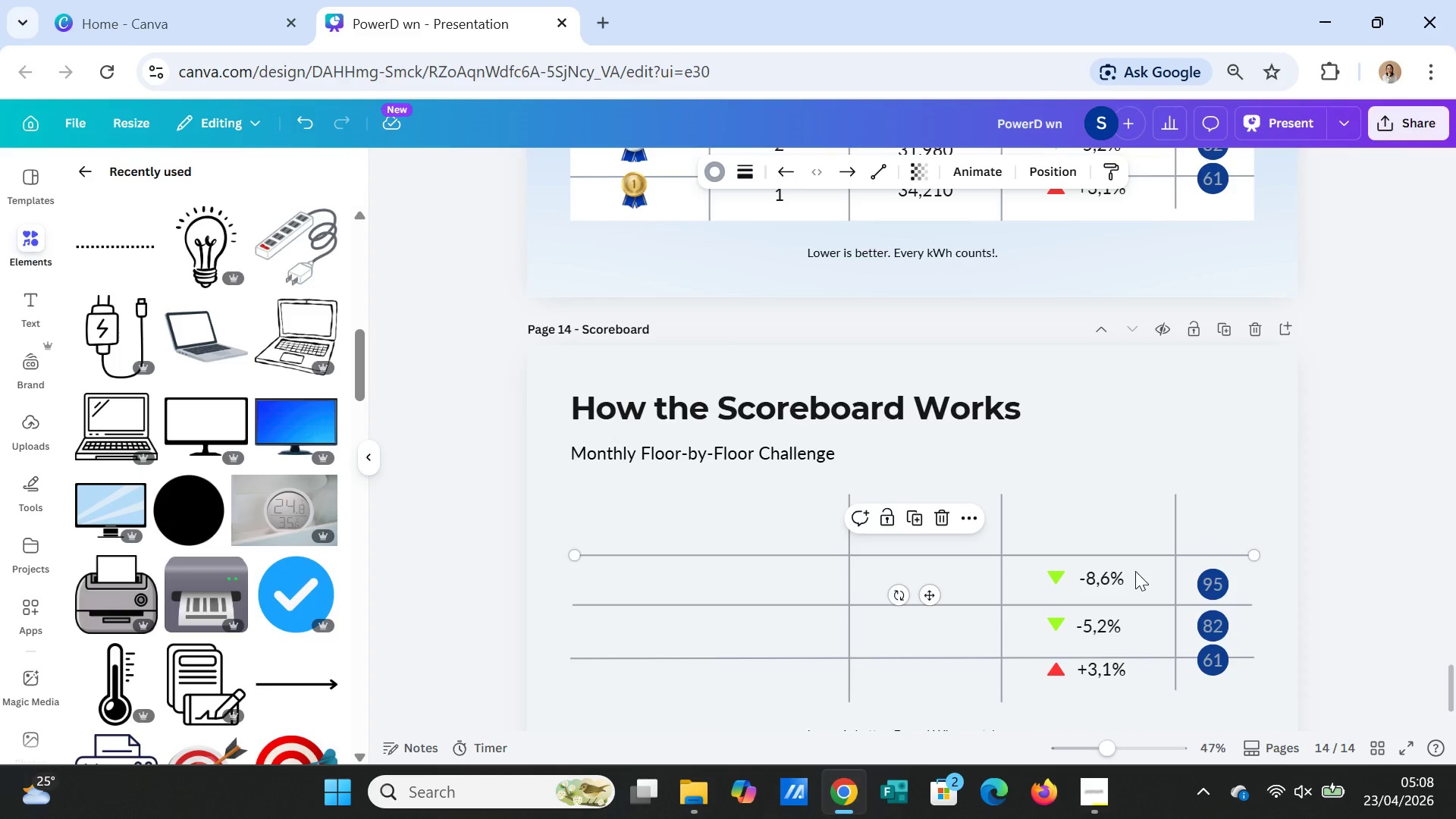 
key(Delete)
 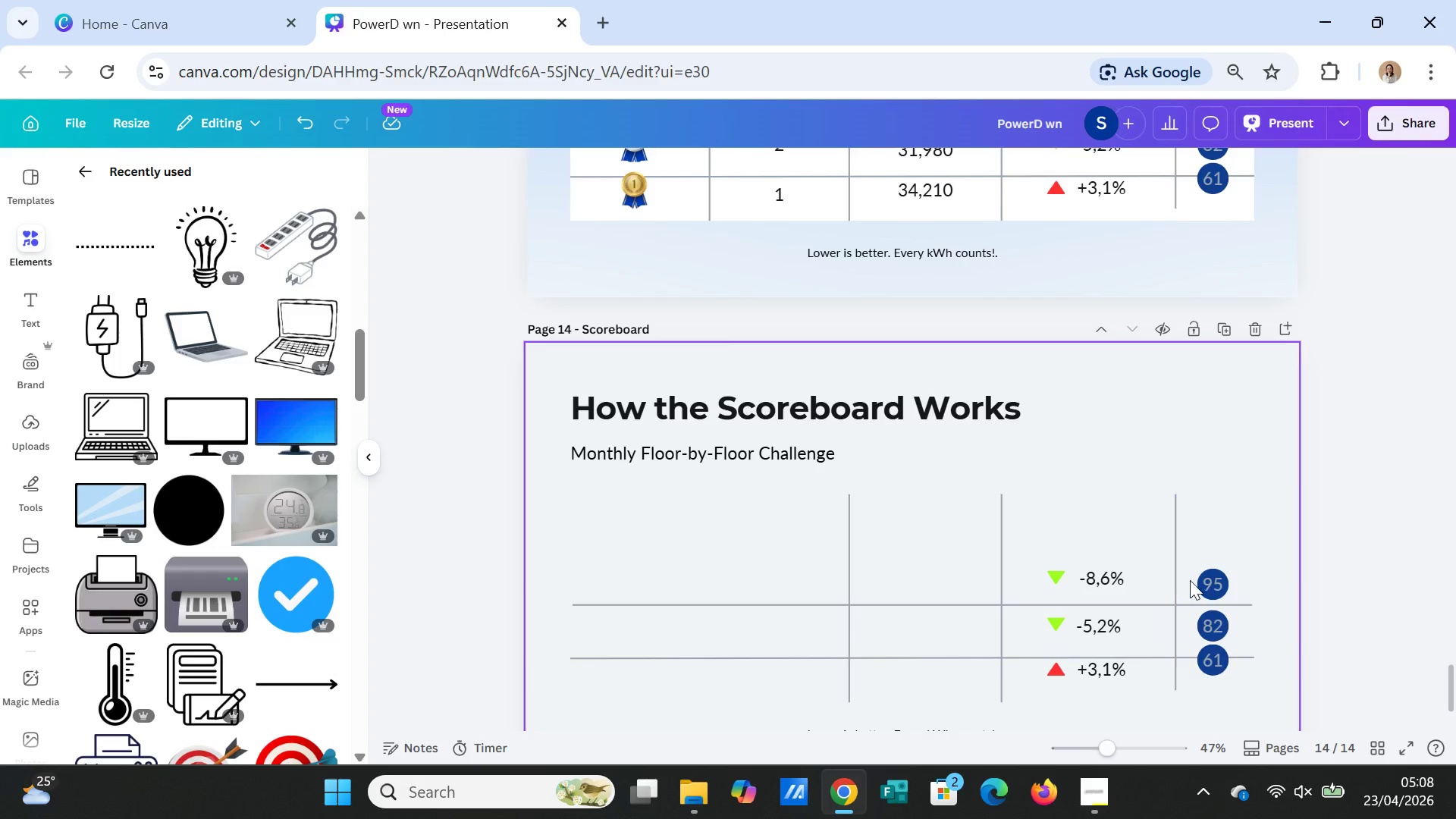 
left_click([1190, 580])
 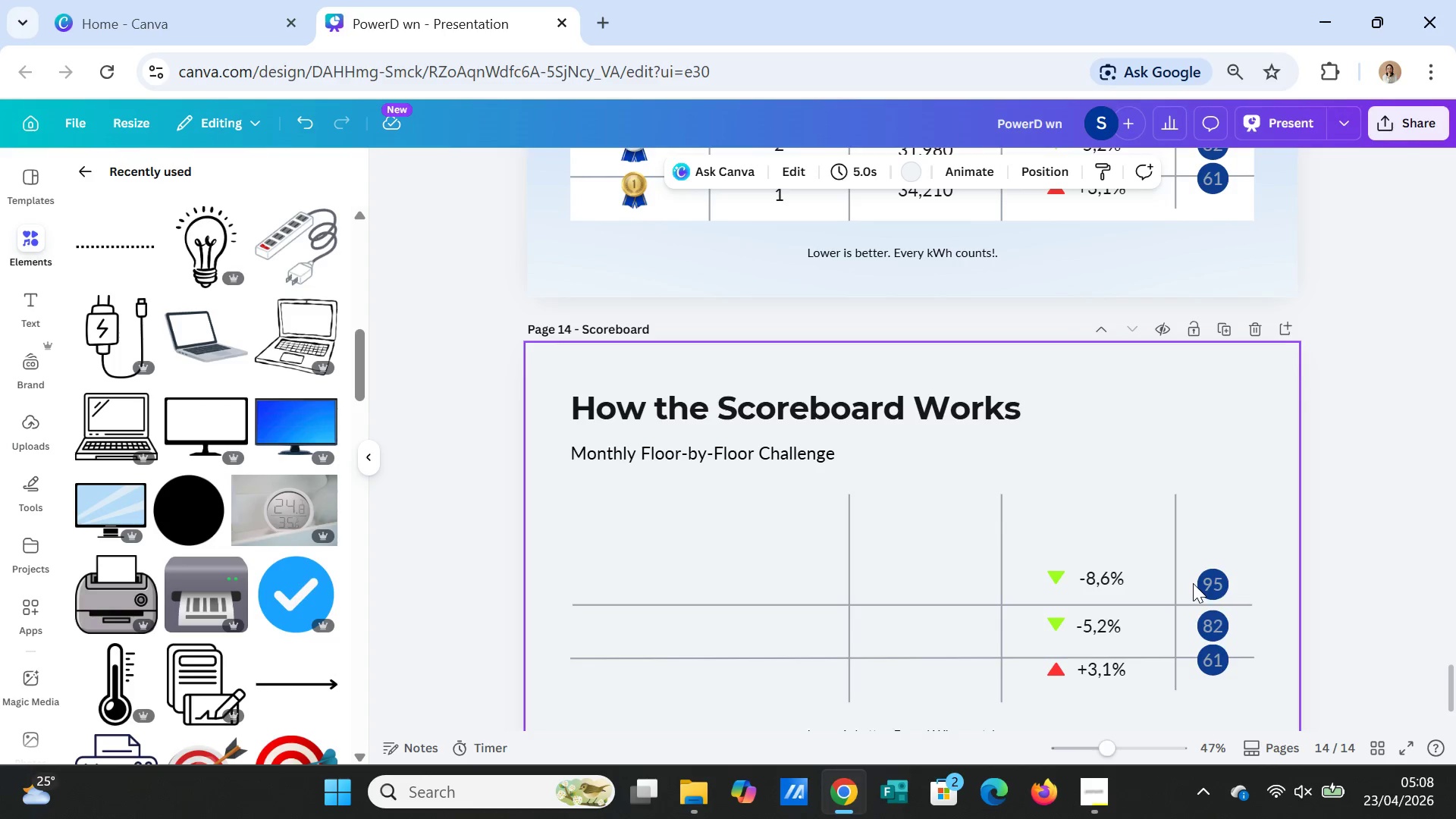 
key(Delete)
 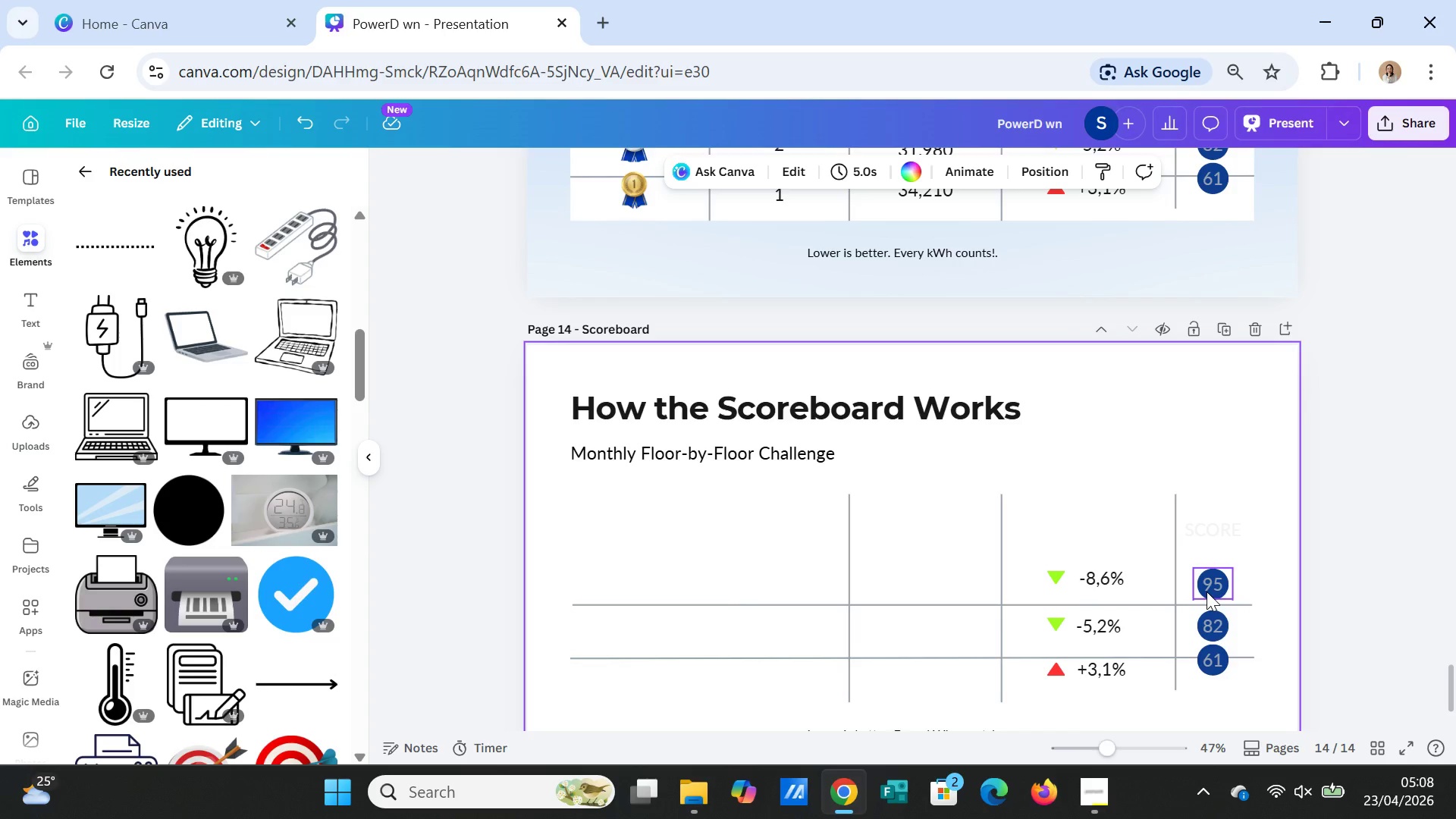 
left_click([1207, 592])
 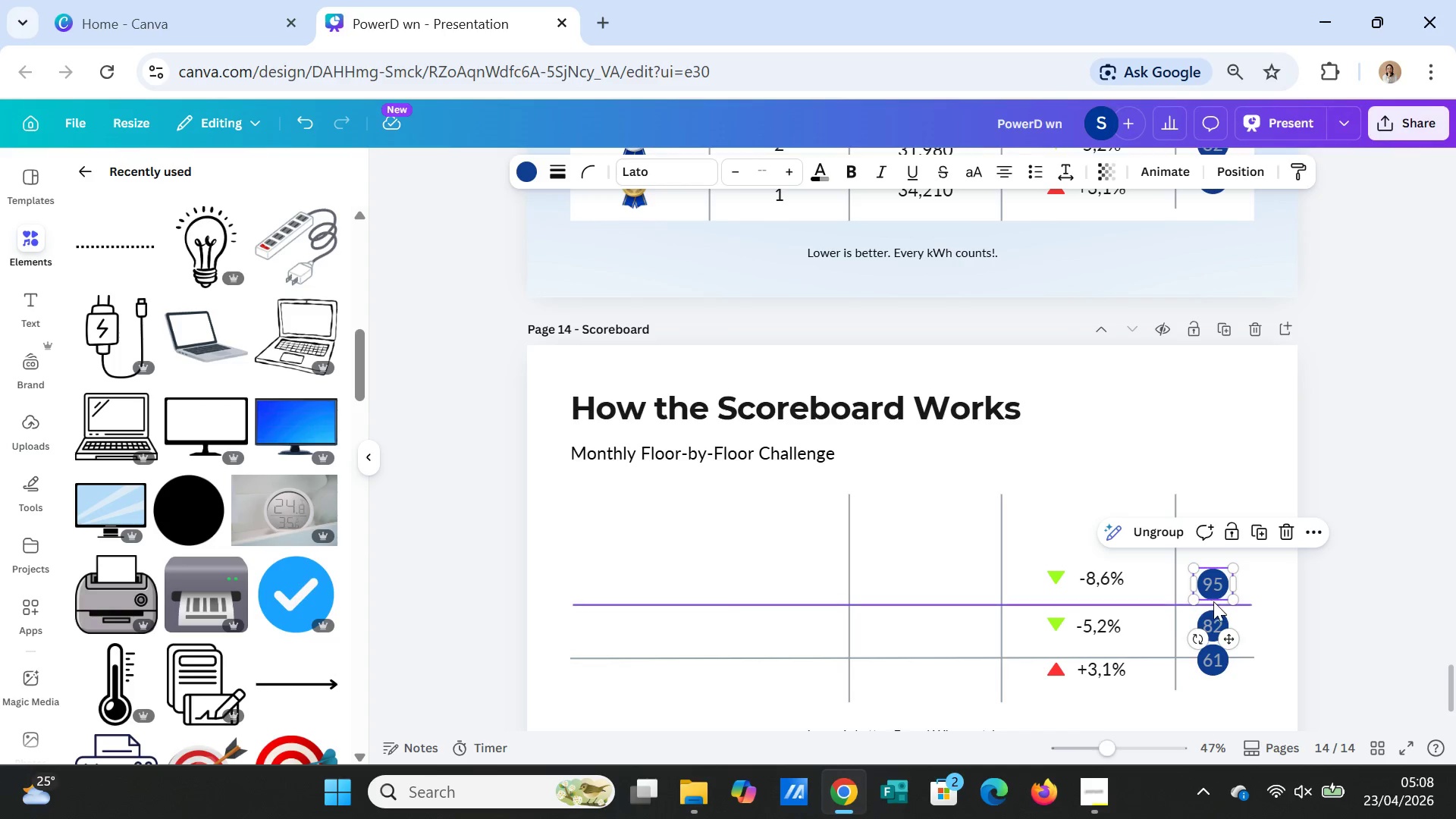 
left_click([1213, 601])
 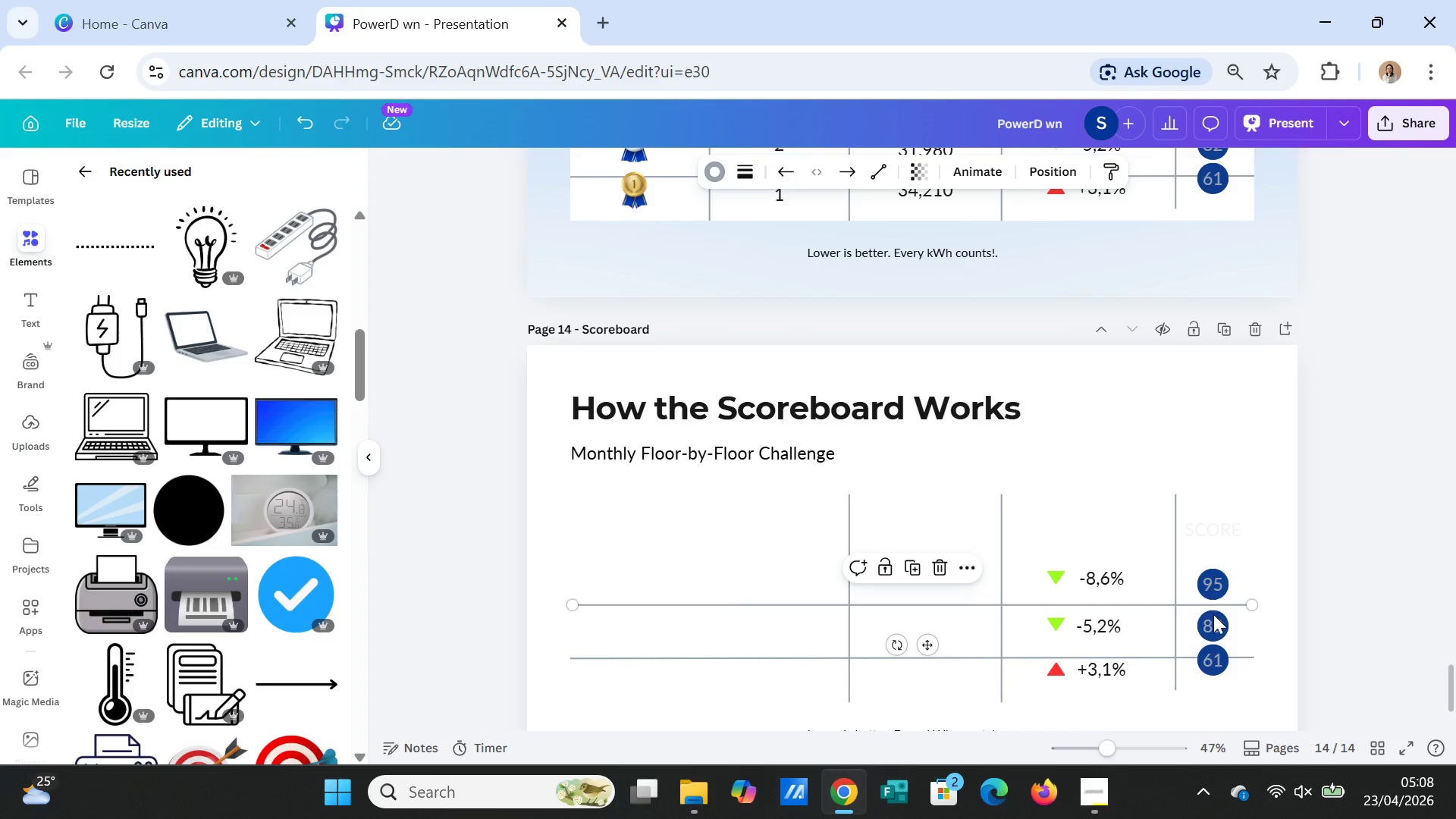 
key(Delete)
 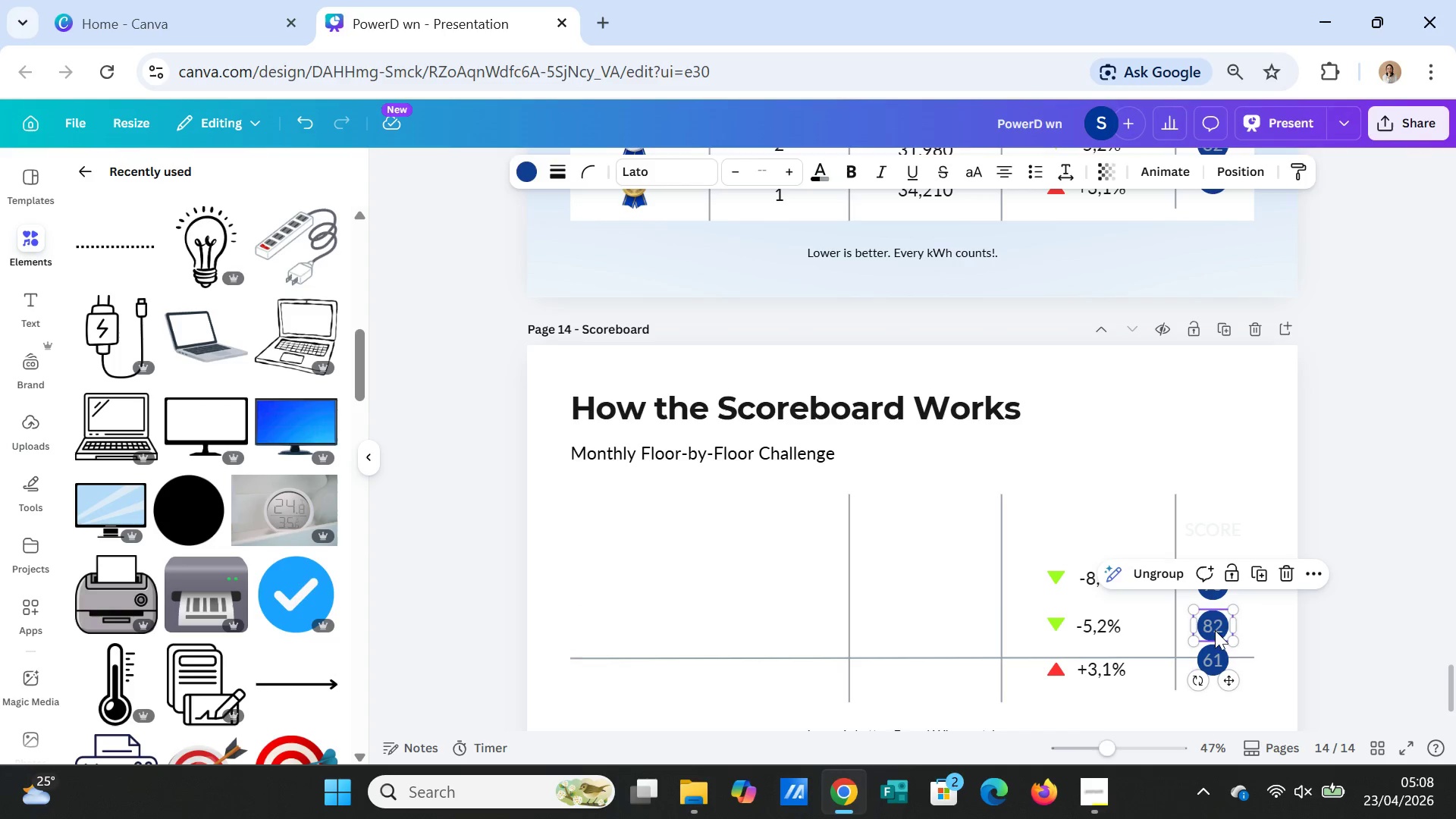 
key(Delete)
 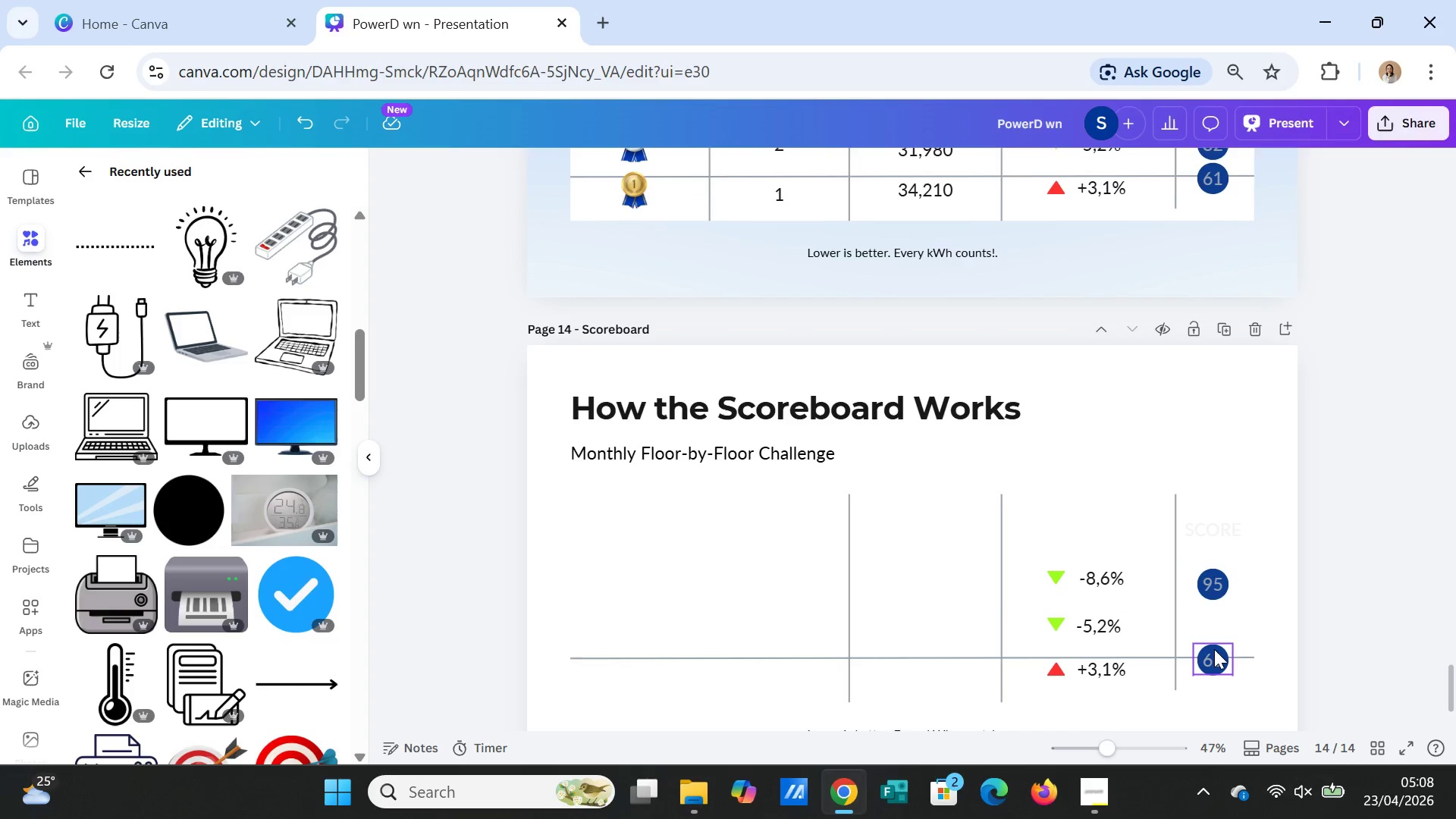 
left_click([1214, 649])
 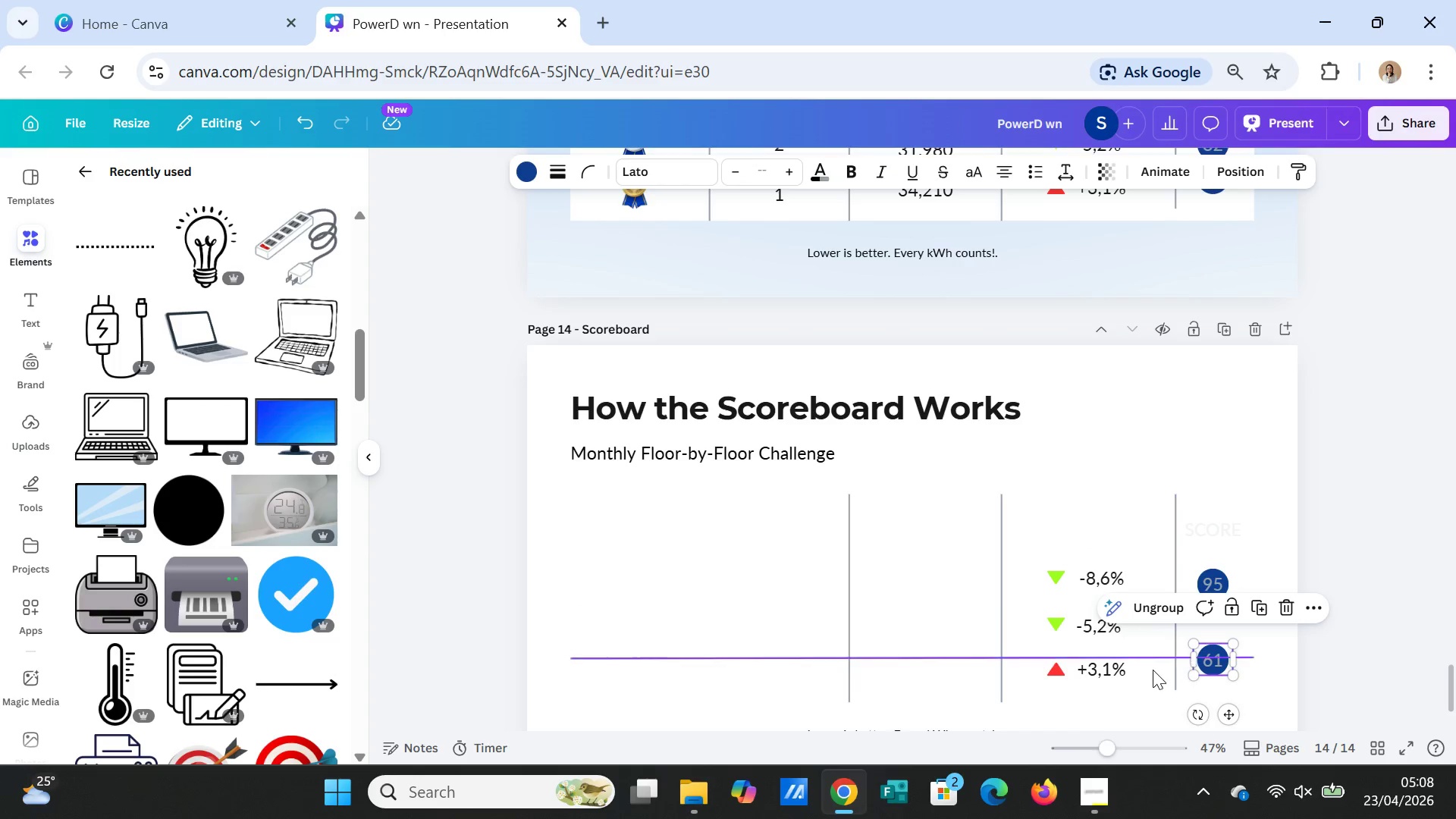 
key(Delete)
 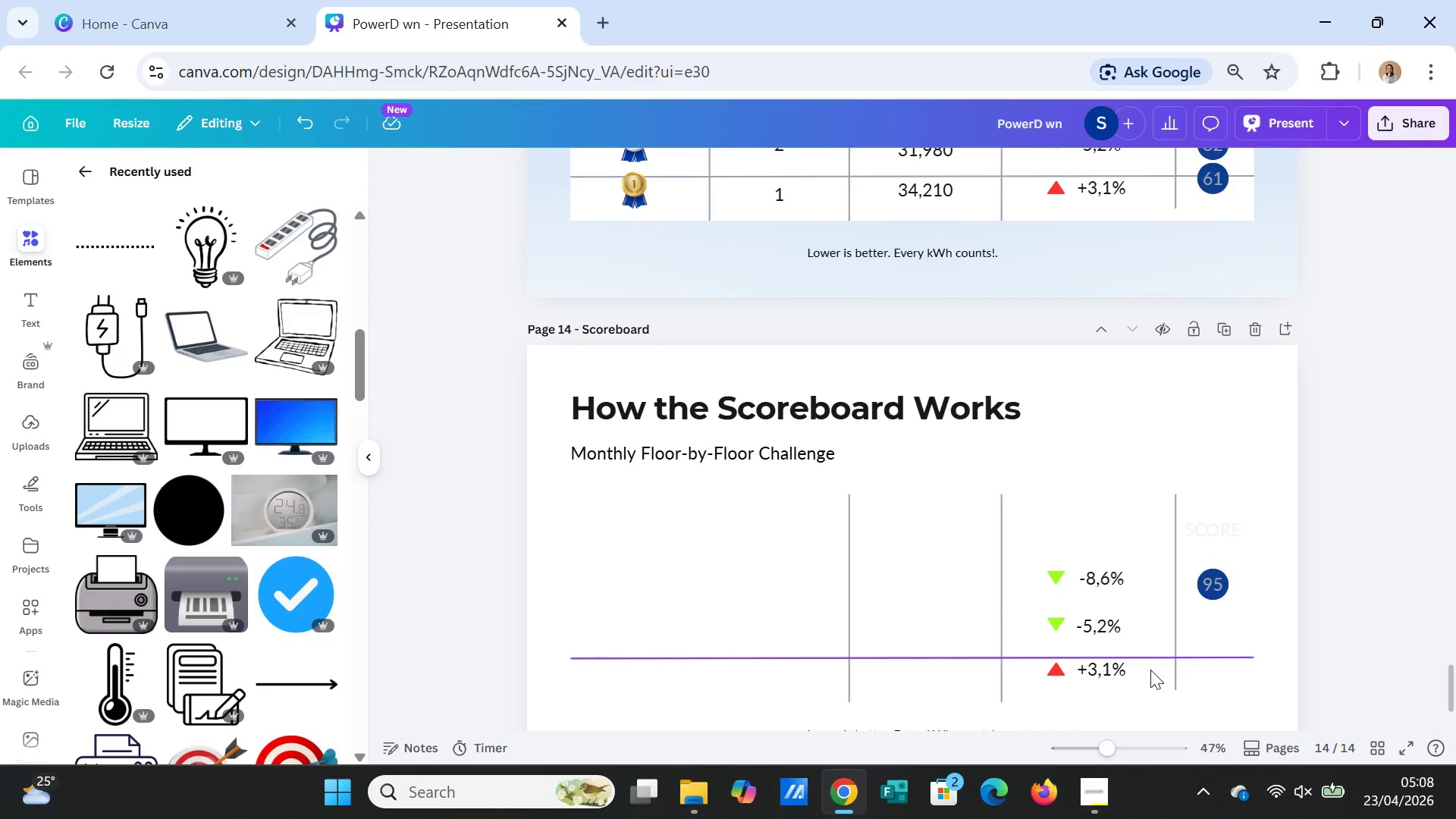 
key(Delete)
 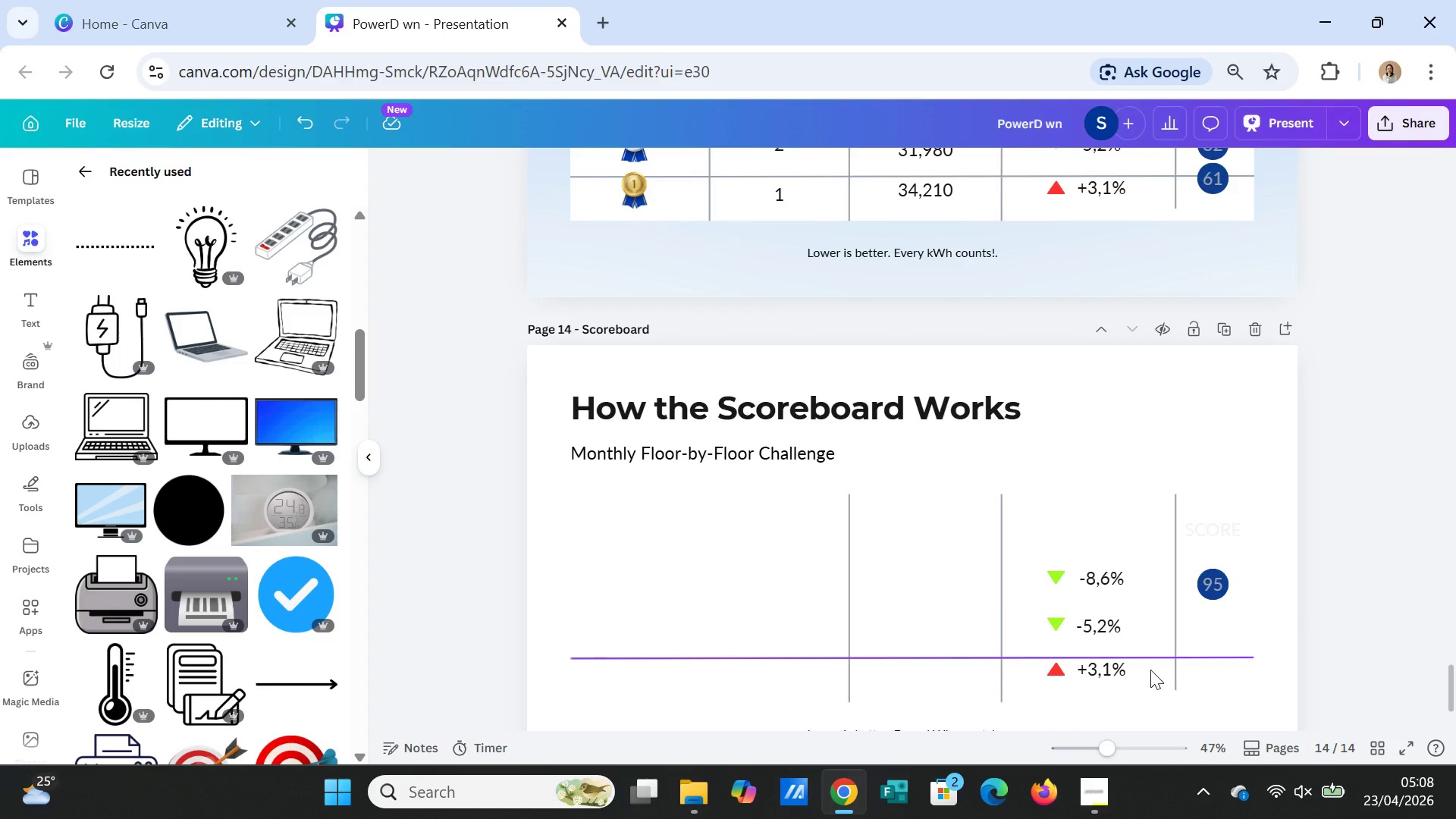 
key(Delete)
 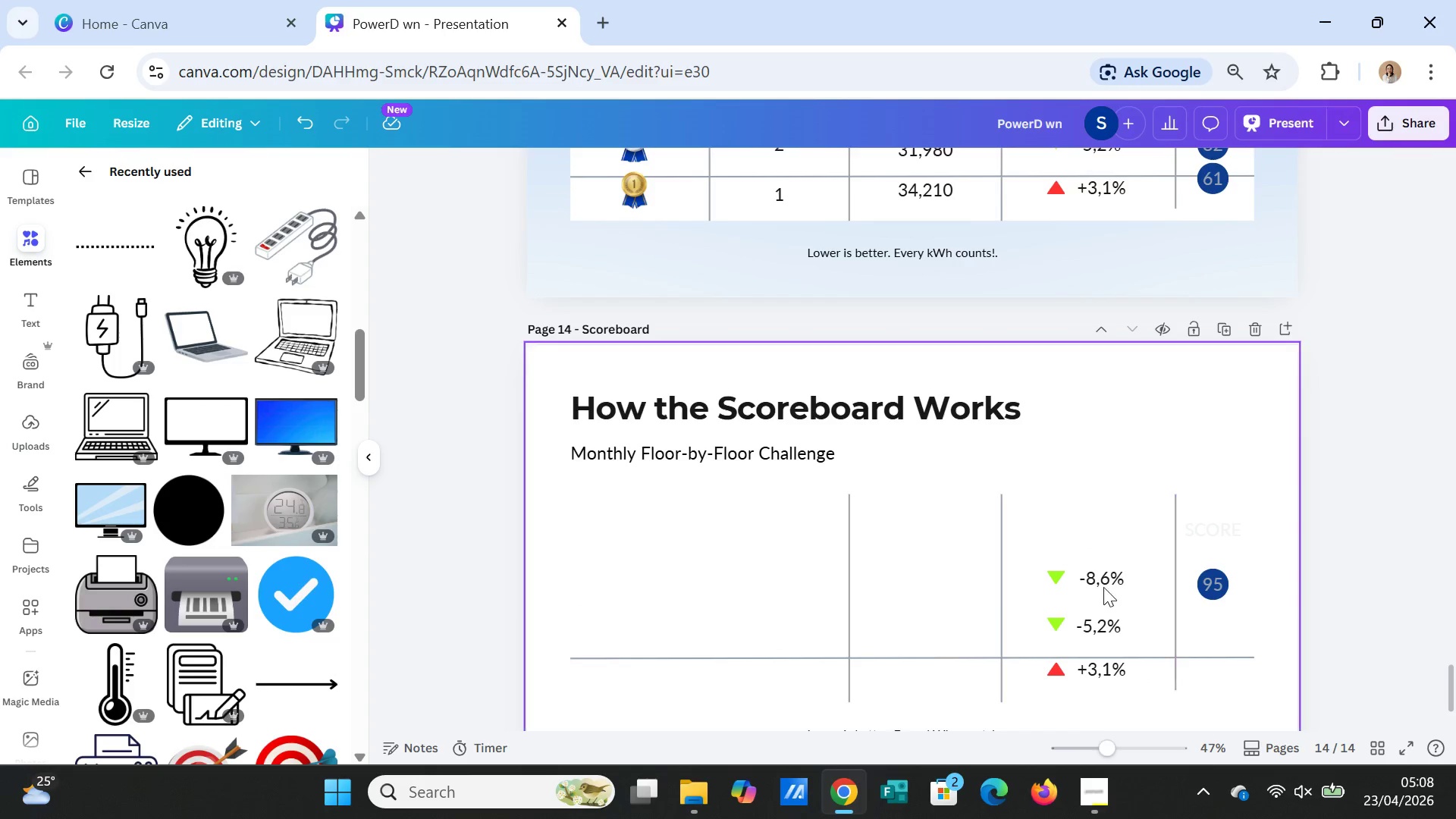 
left_click([1108, 582])
 